 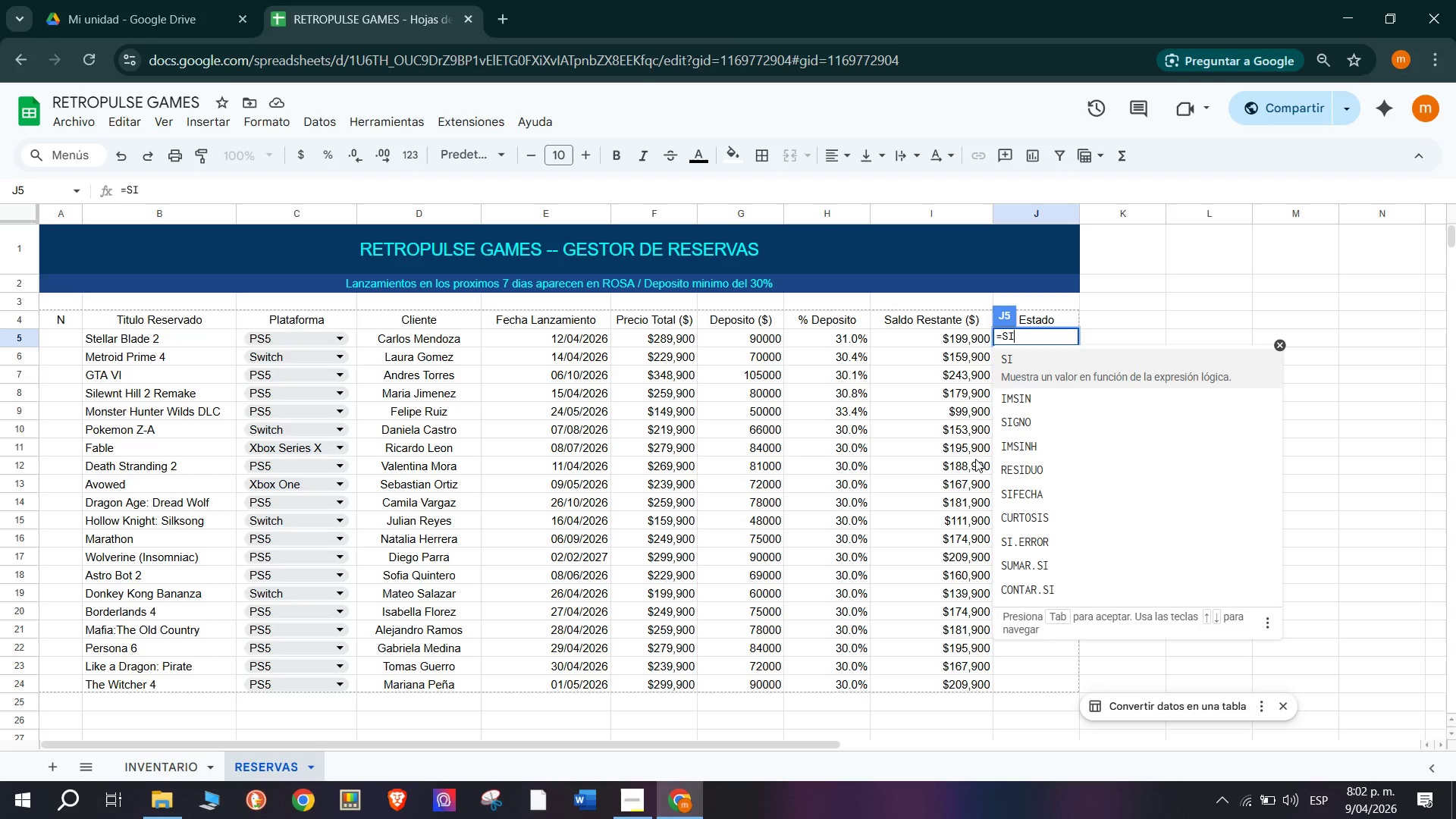 
left_click([1051, 368])
 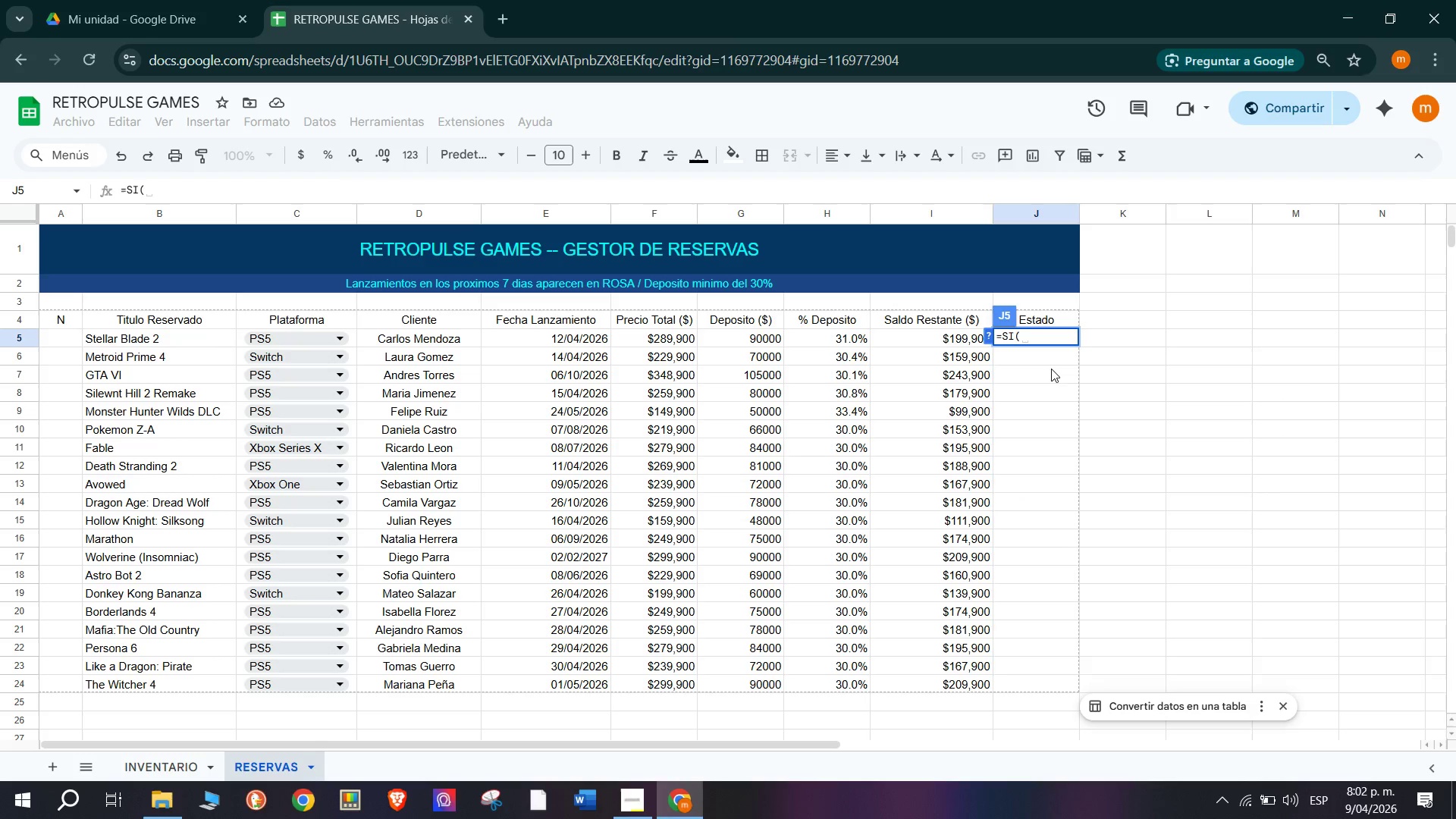 
type(E5Z)
 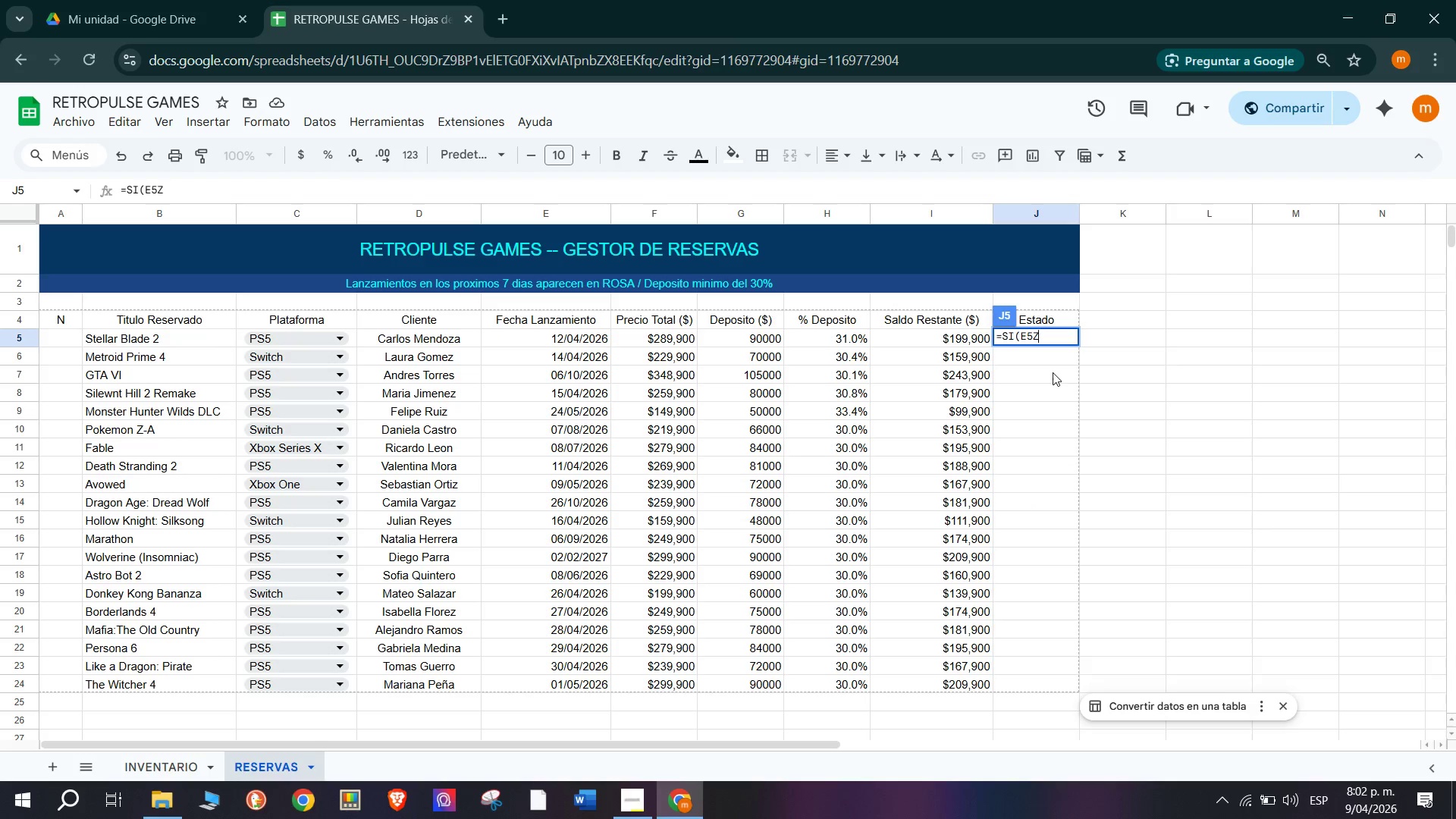 
key(Backspace)
type([Break]HOU)
key(Backspace)
 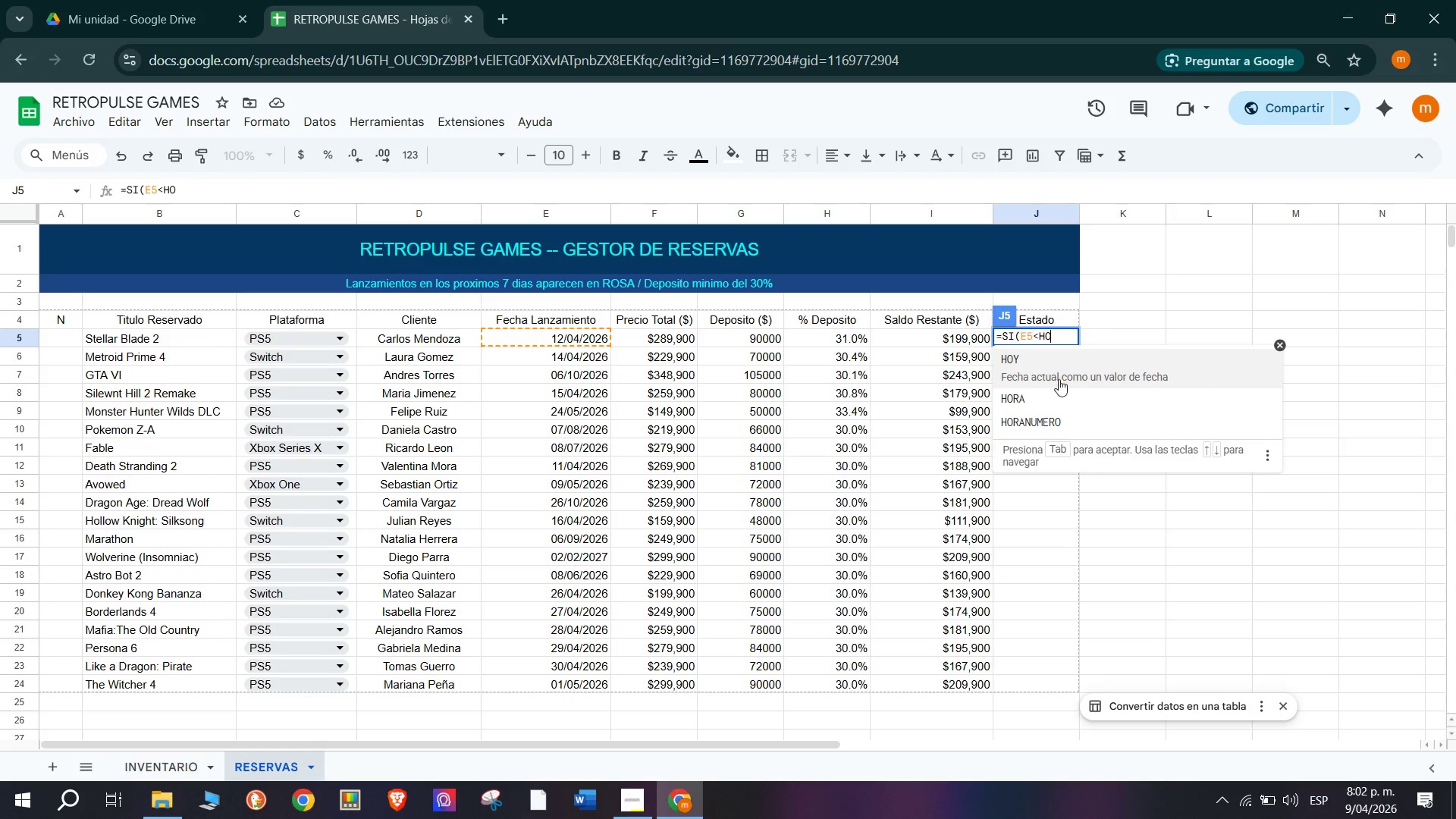 
left_click([1037, 360])
 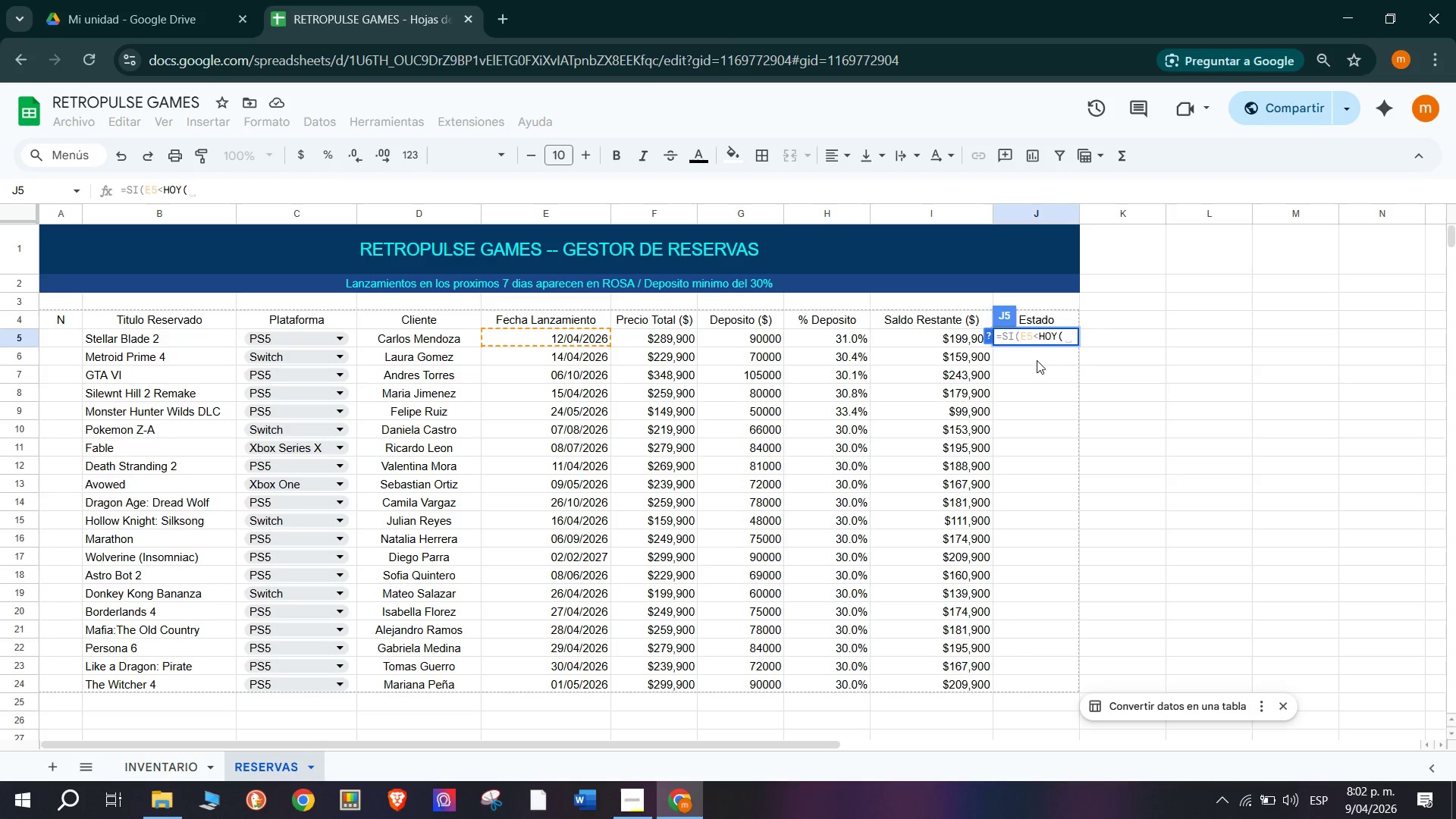 
key(Shift+9)
 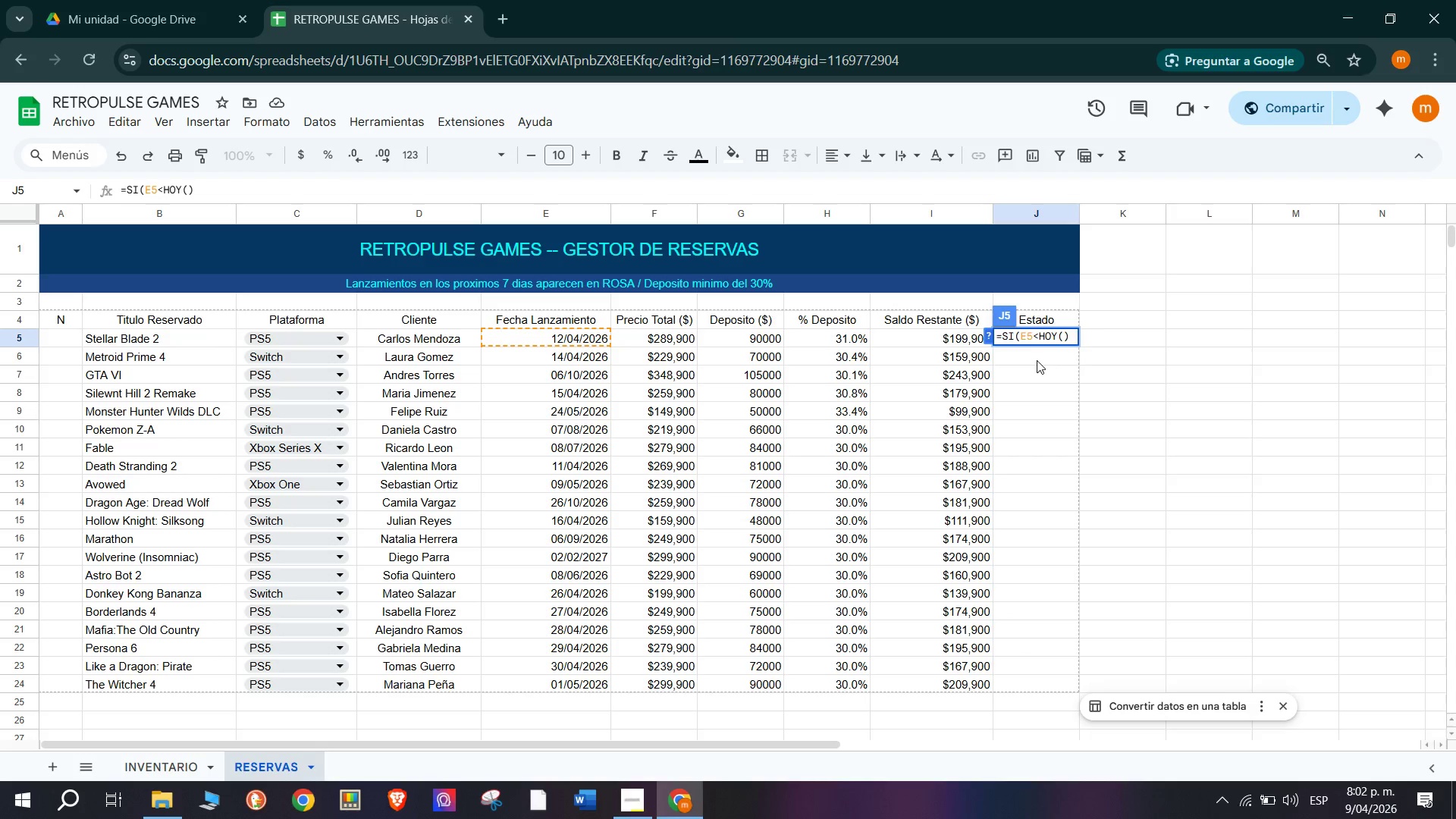 
key(Shift+Comma)
 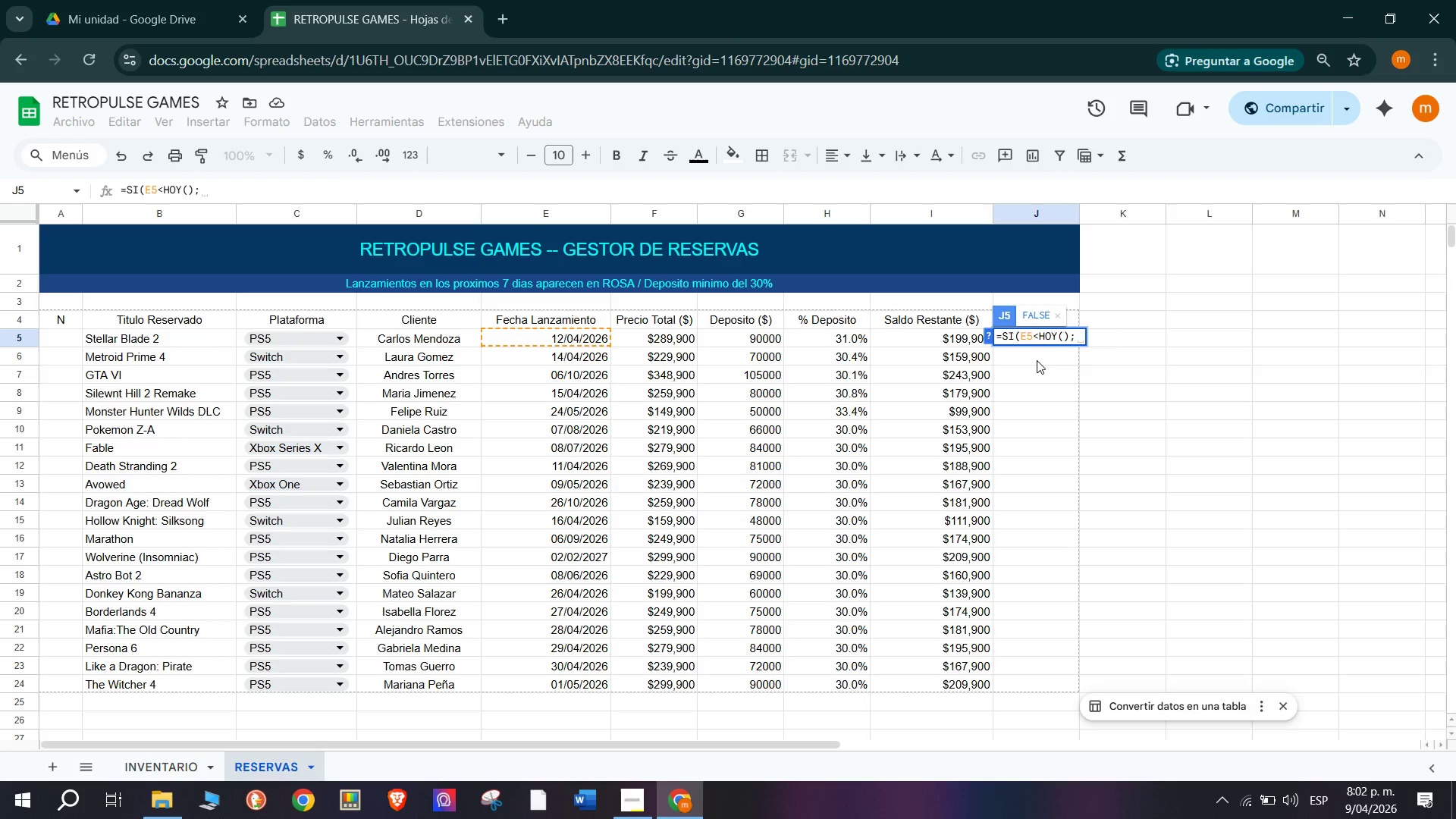 
key(Shift+2)
 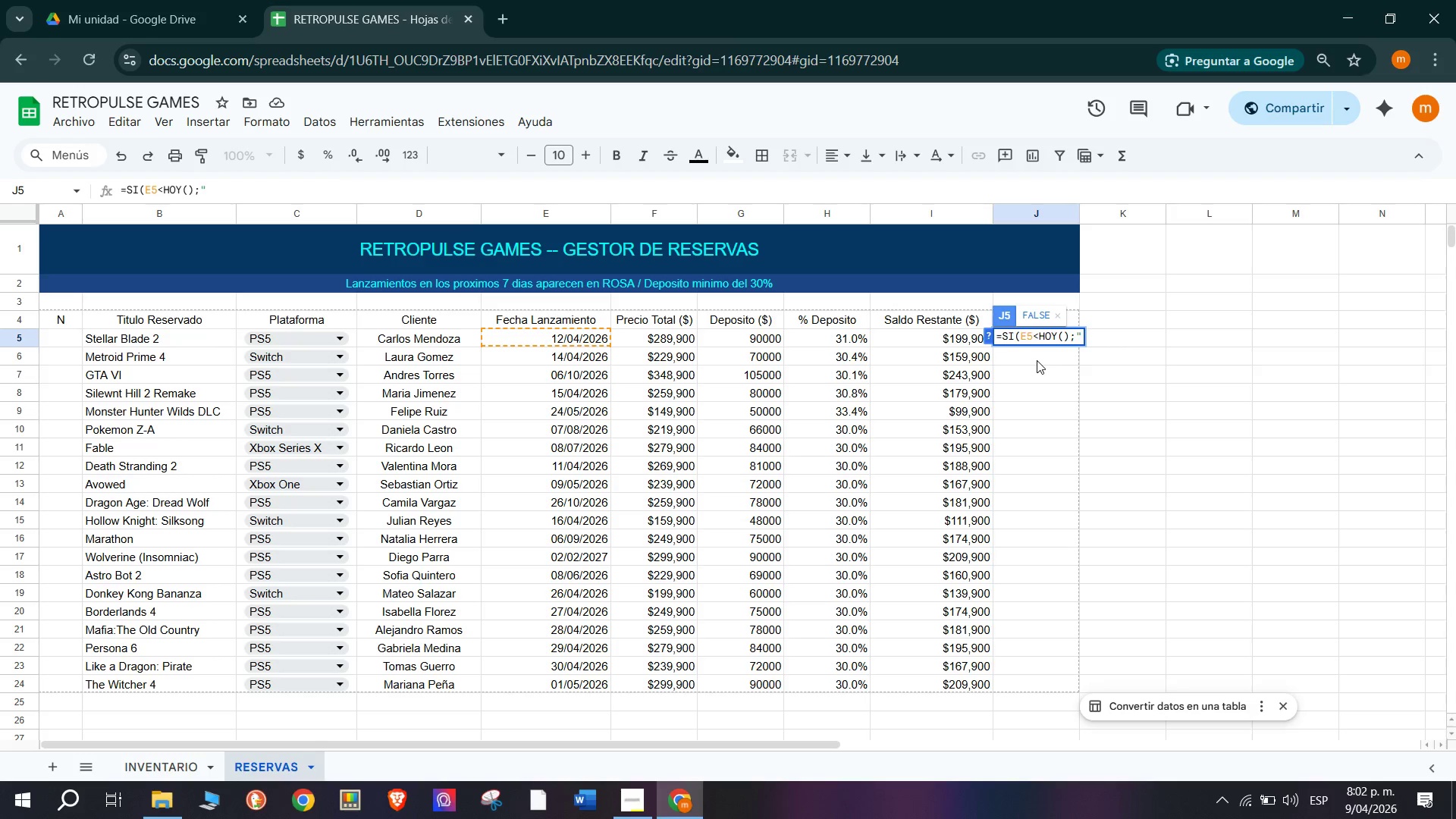 
wait(6.8)
 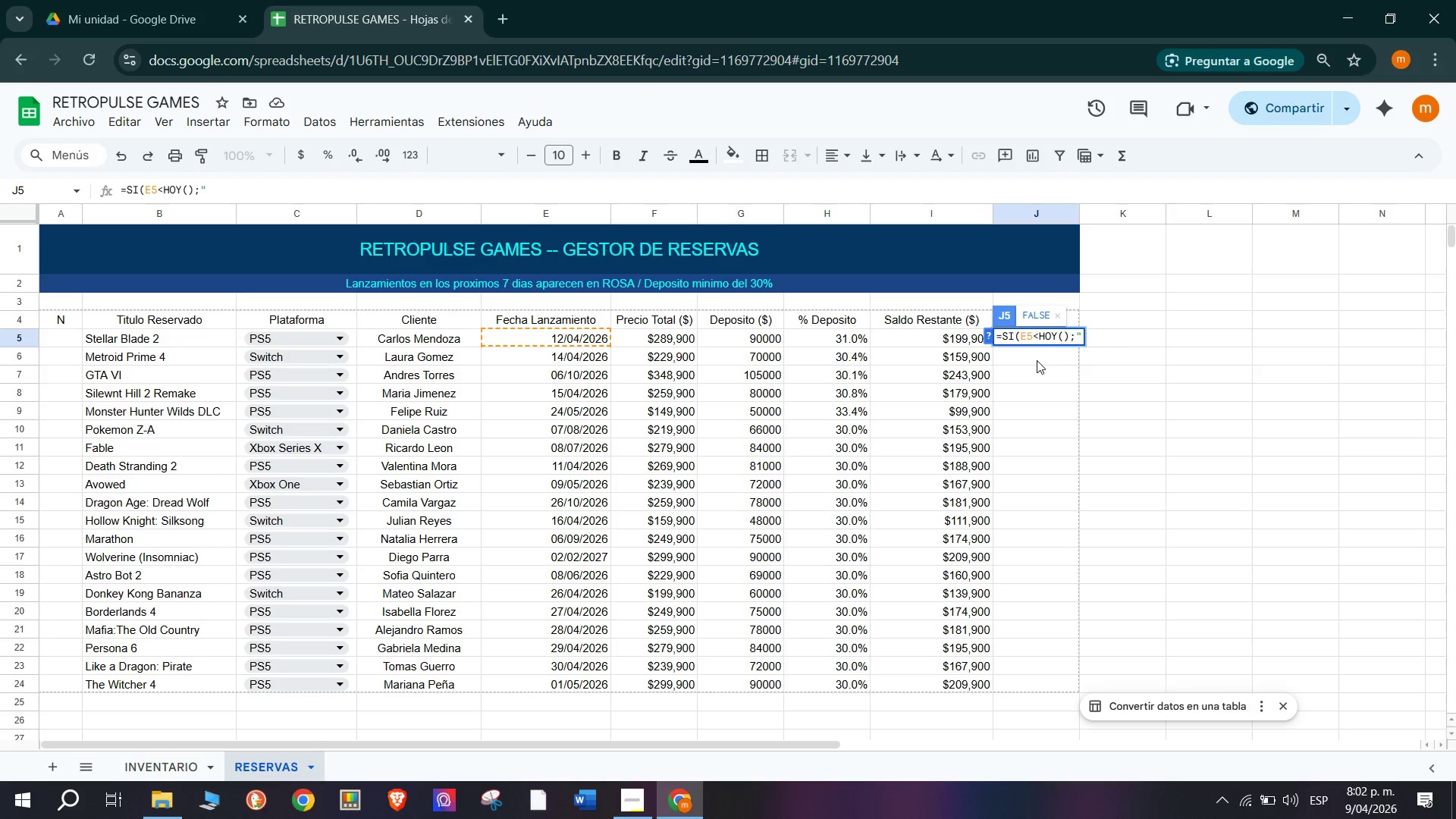 
type(VENCIDO)
 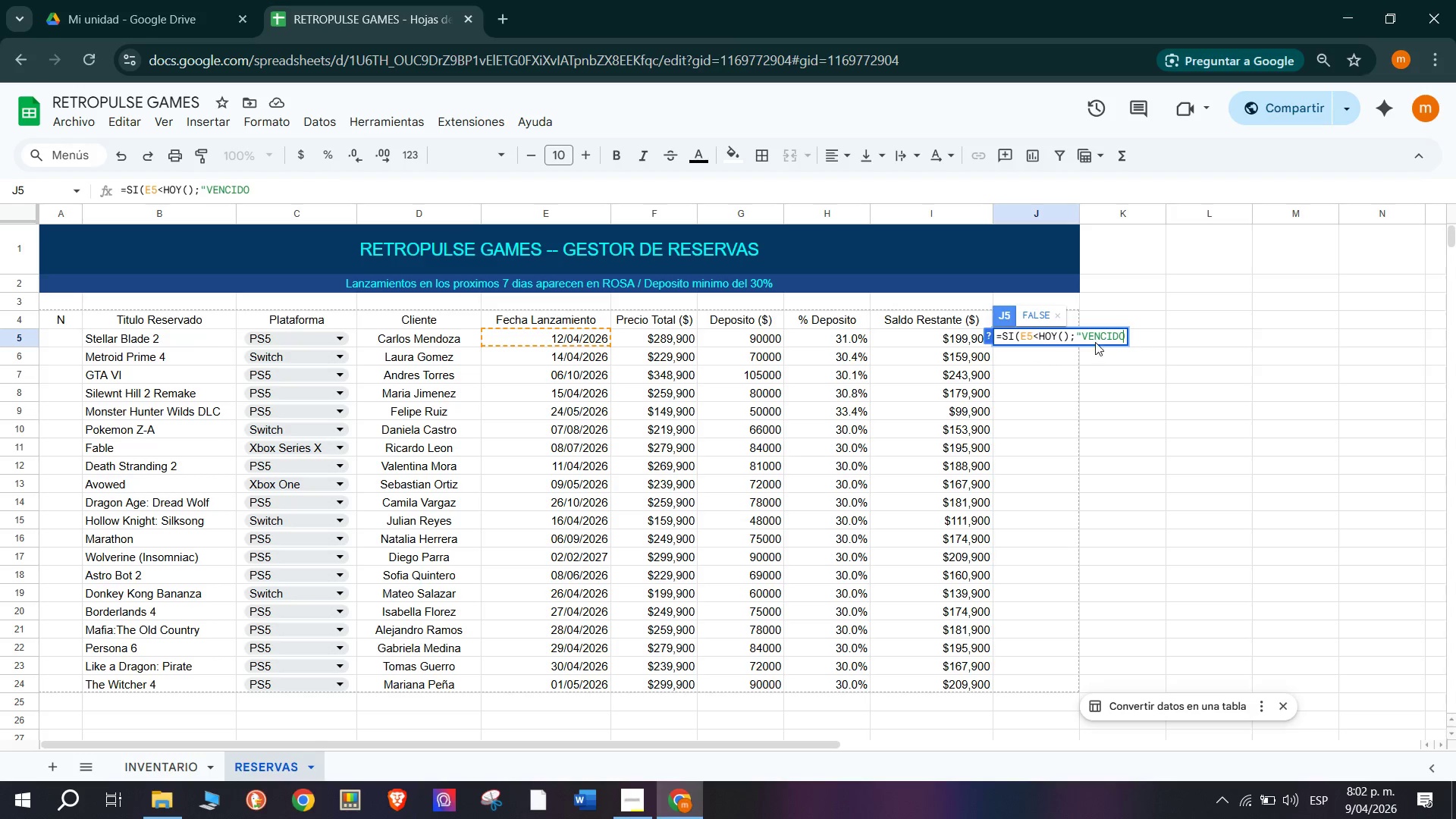 
left_click([1083, 337])
 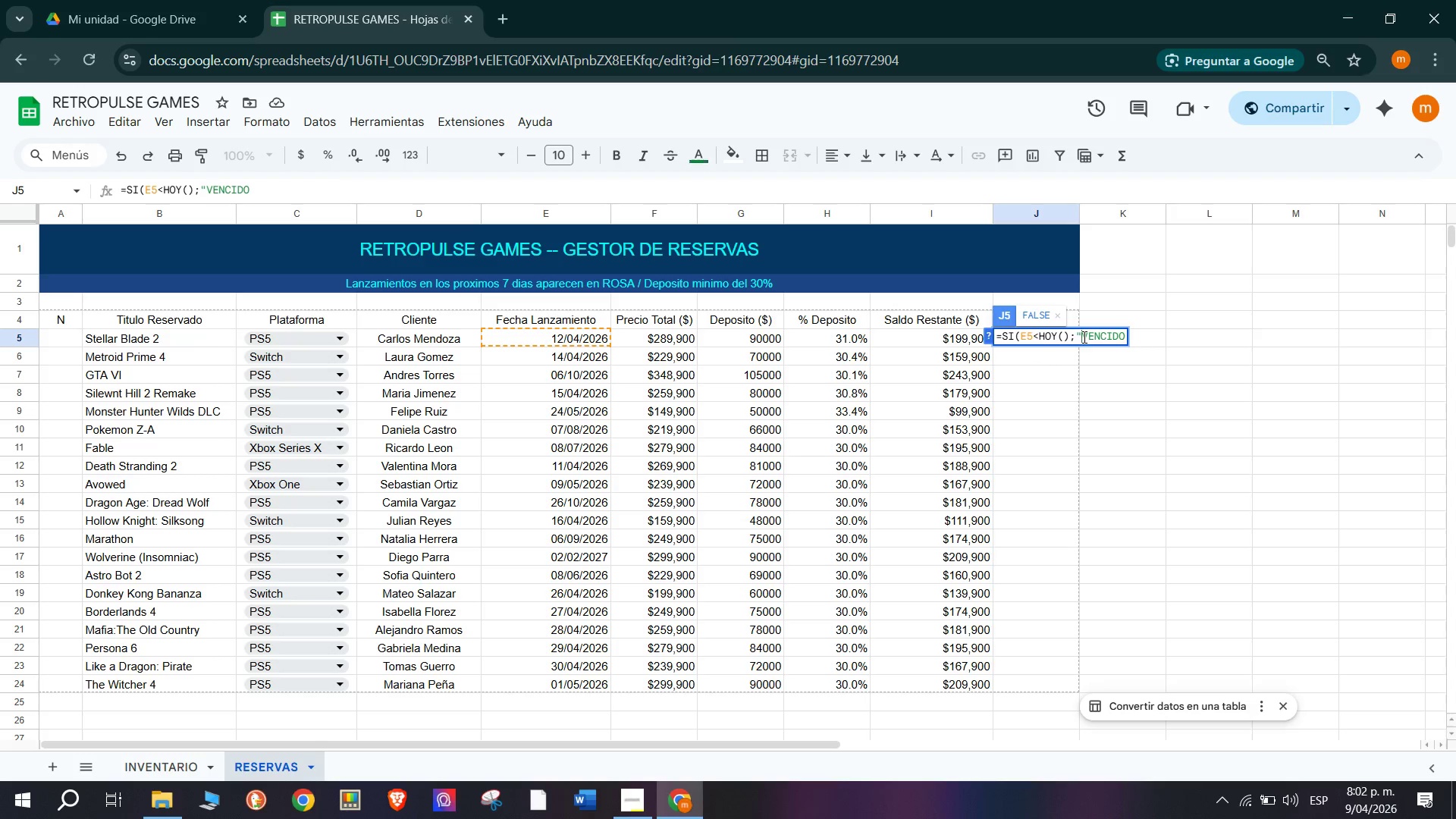 
right_click([1083, 337])
 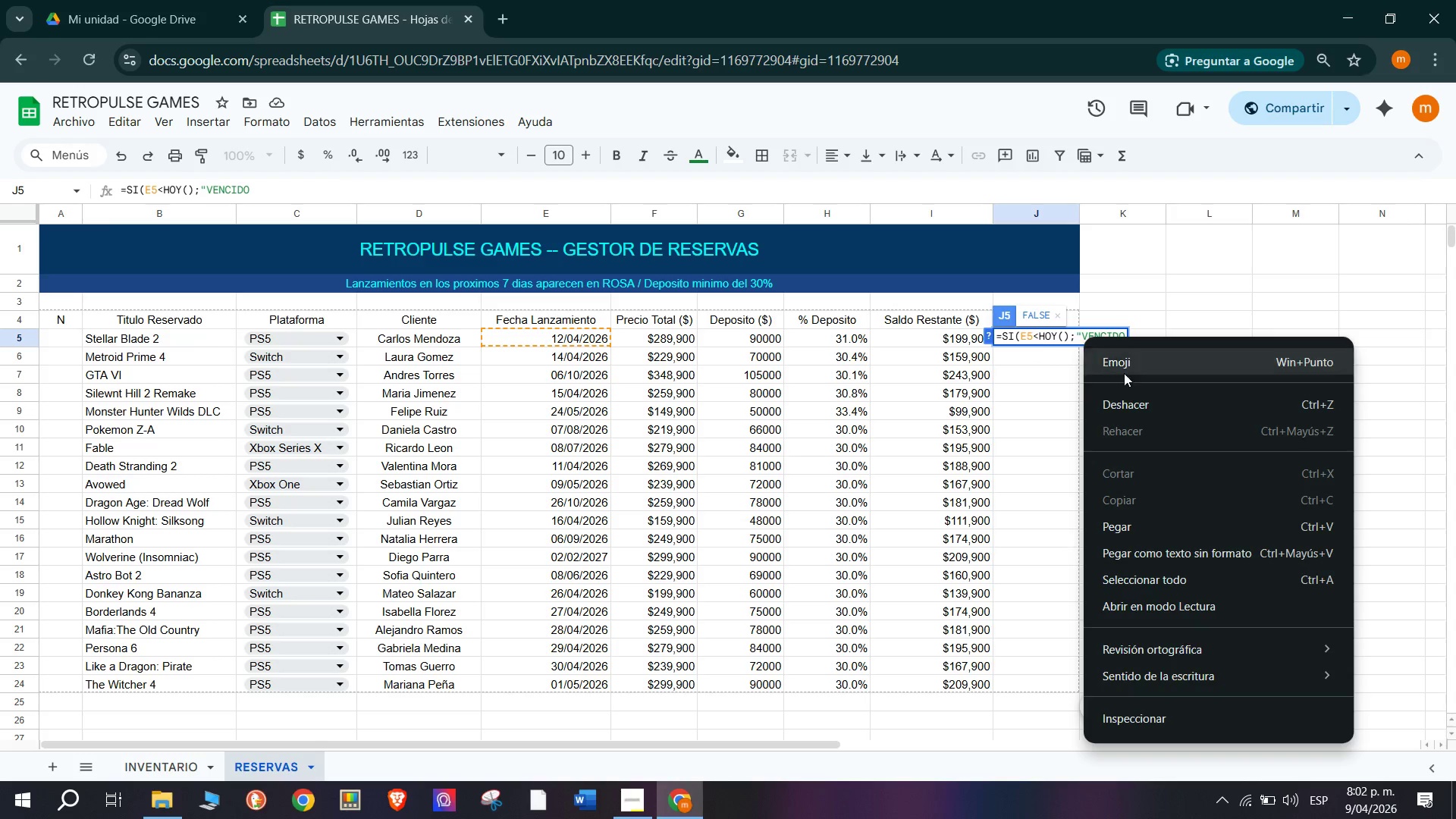 
hold_key(key=Period, duration=17.5)
 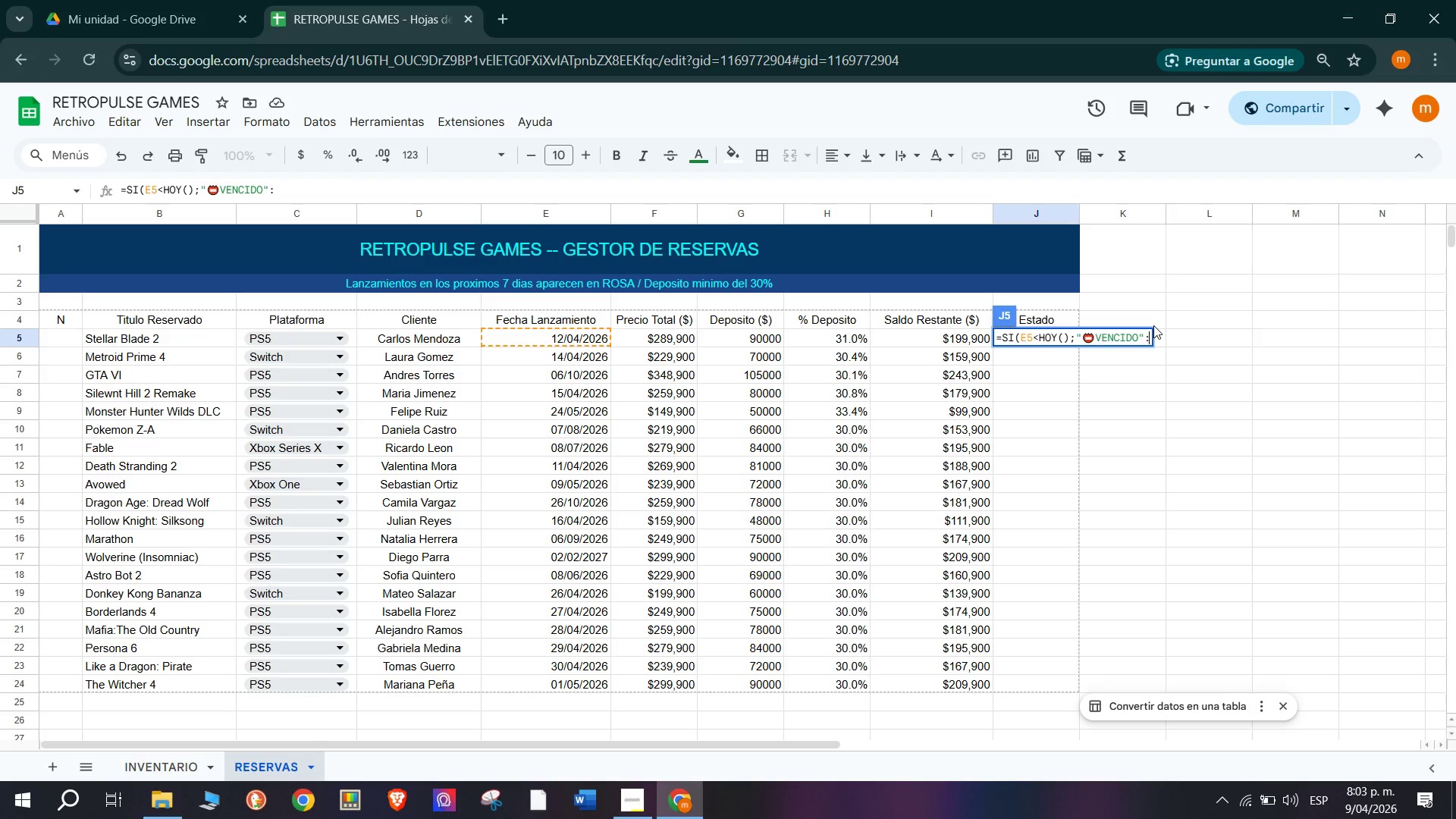 
key(Meta+MetaLeft)
 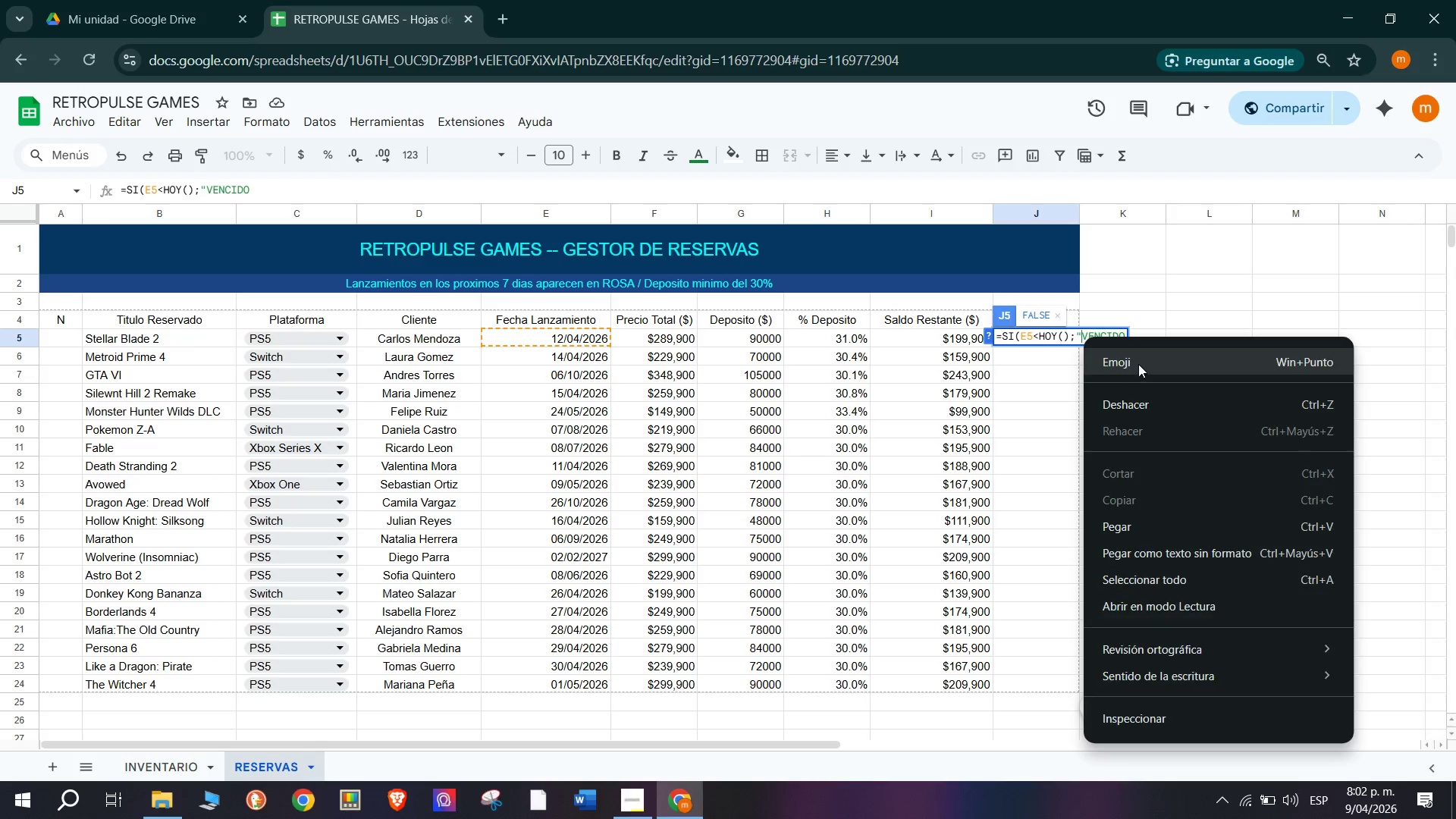 
scroll: coordinate [1249, 555], scroll_direction: down, amount: 5.0
 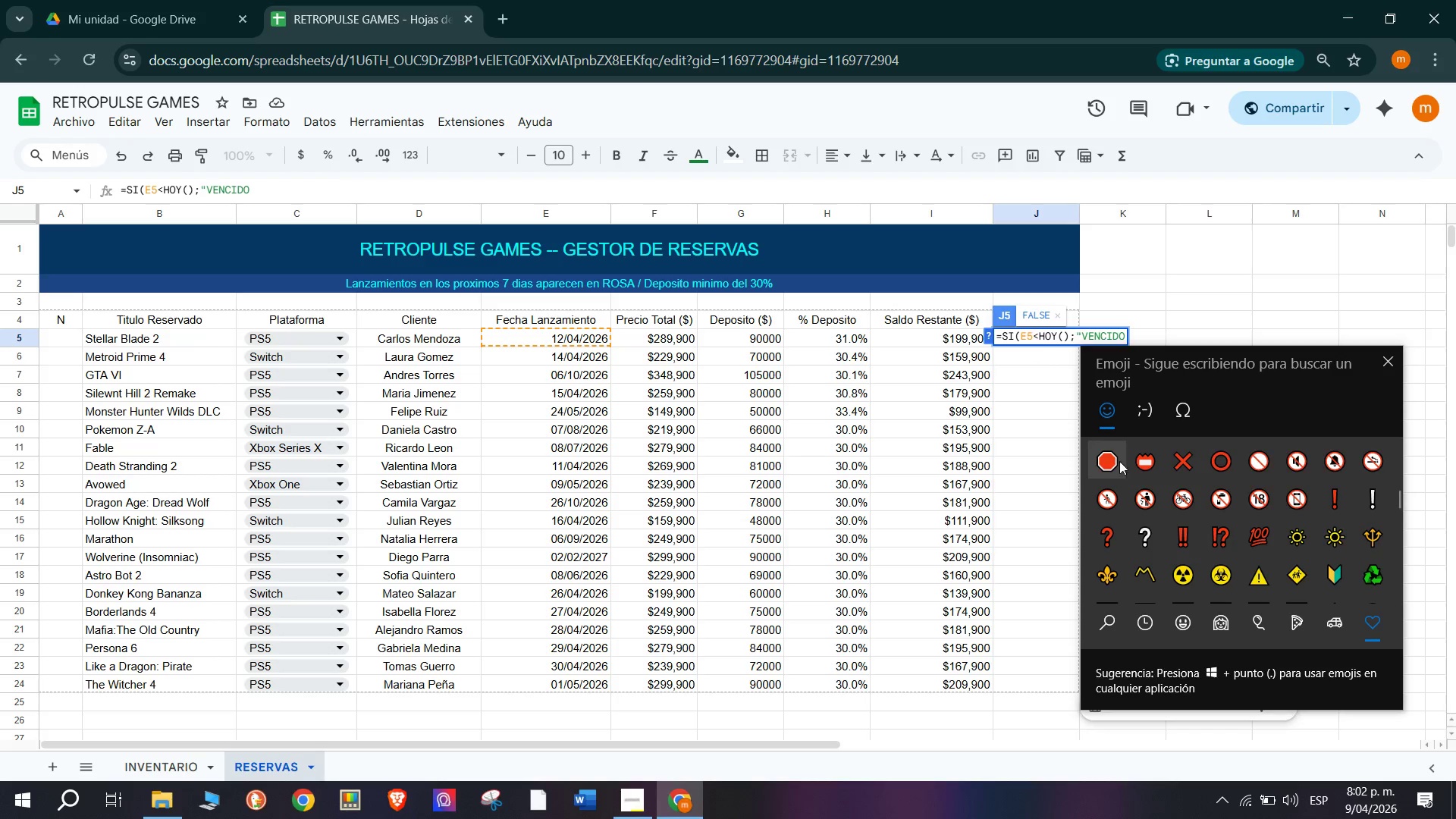 
scroll: coordinate [1119, 454], scroll_direction: up, amount: 1.0
 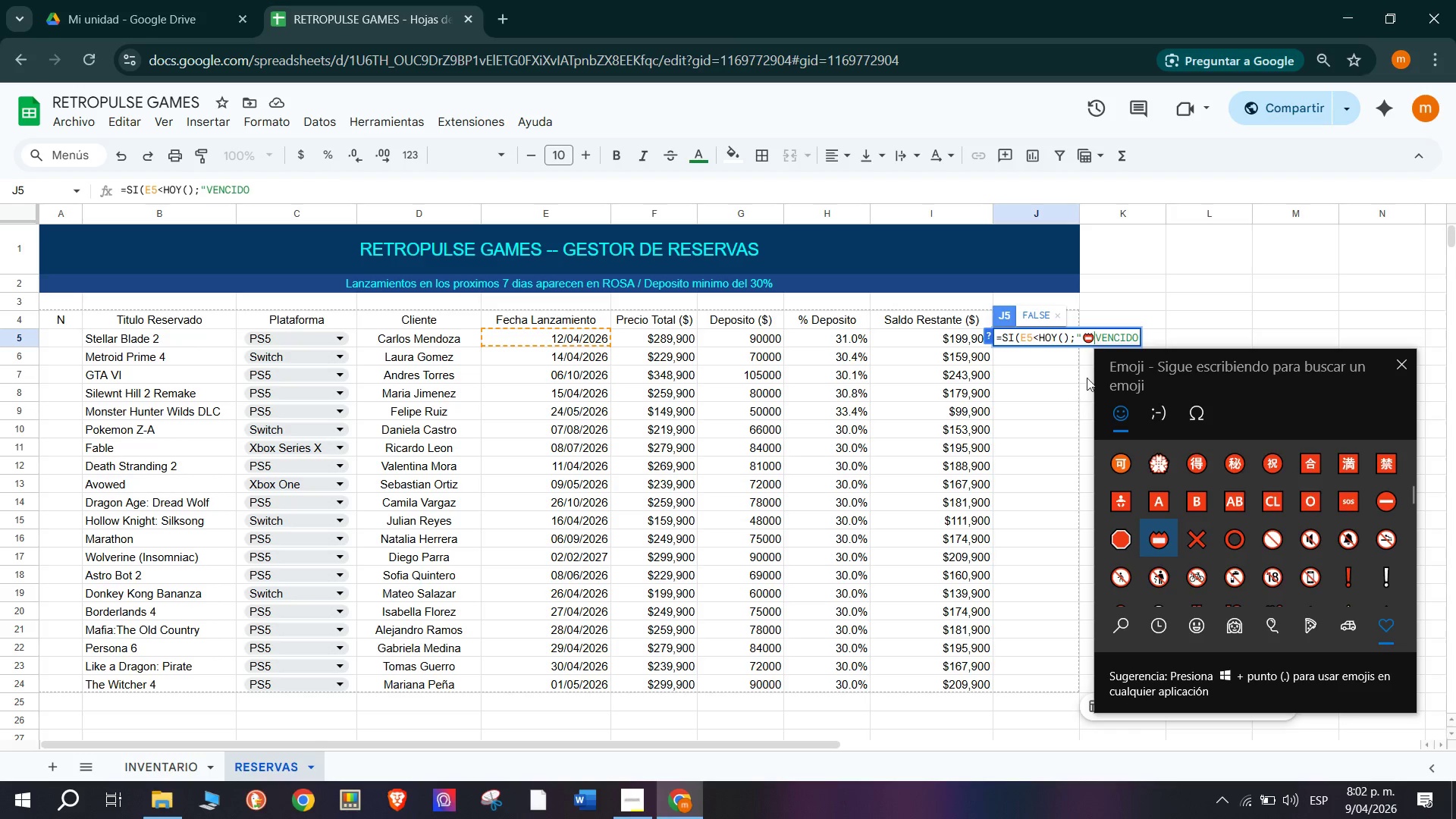 
left_click([1141, 331])
 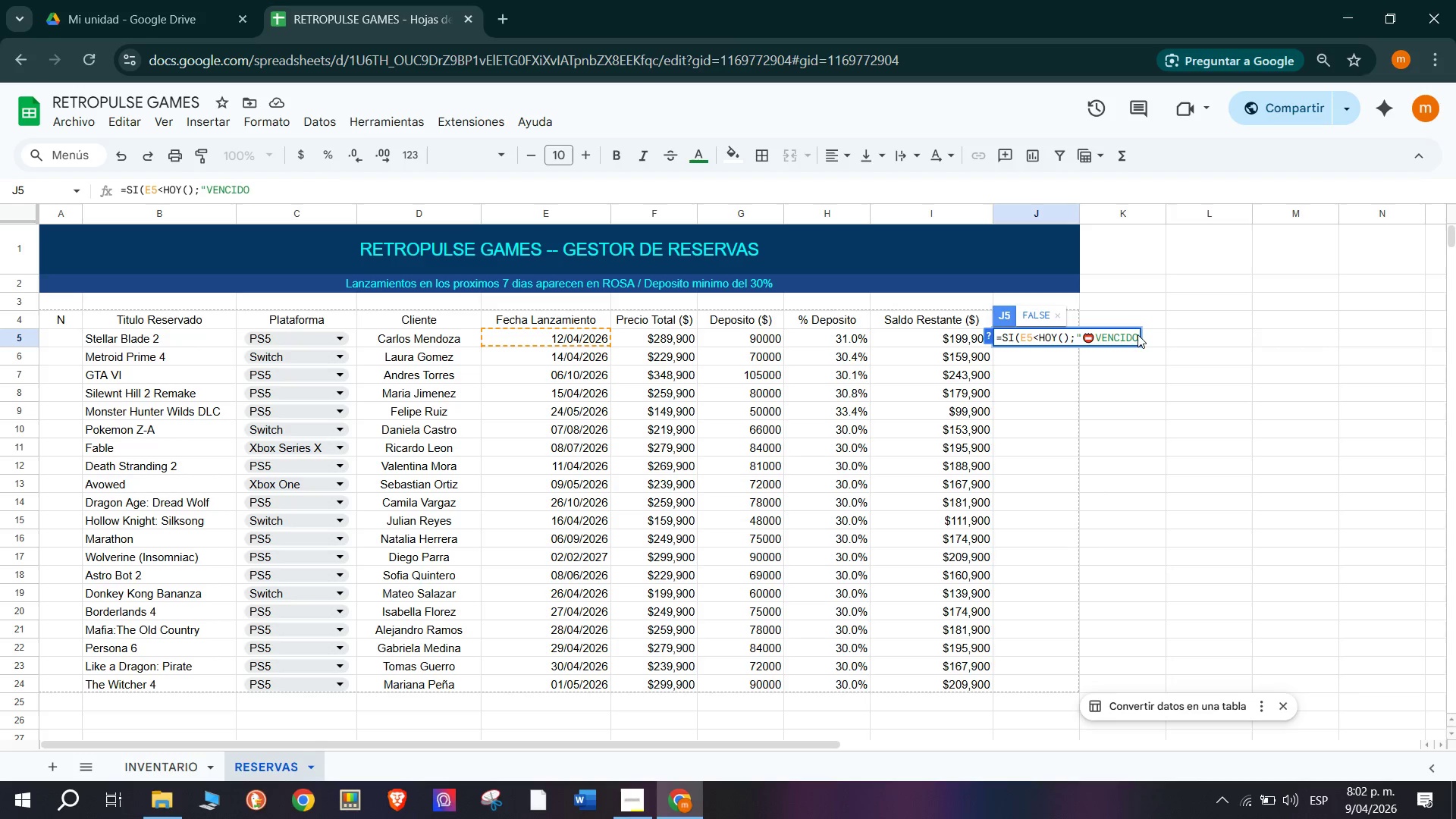 
left_click([1138, 334])
 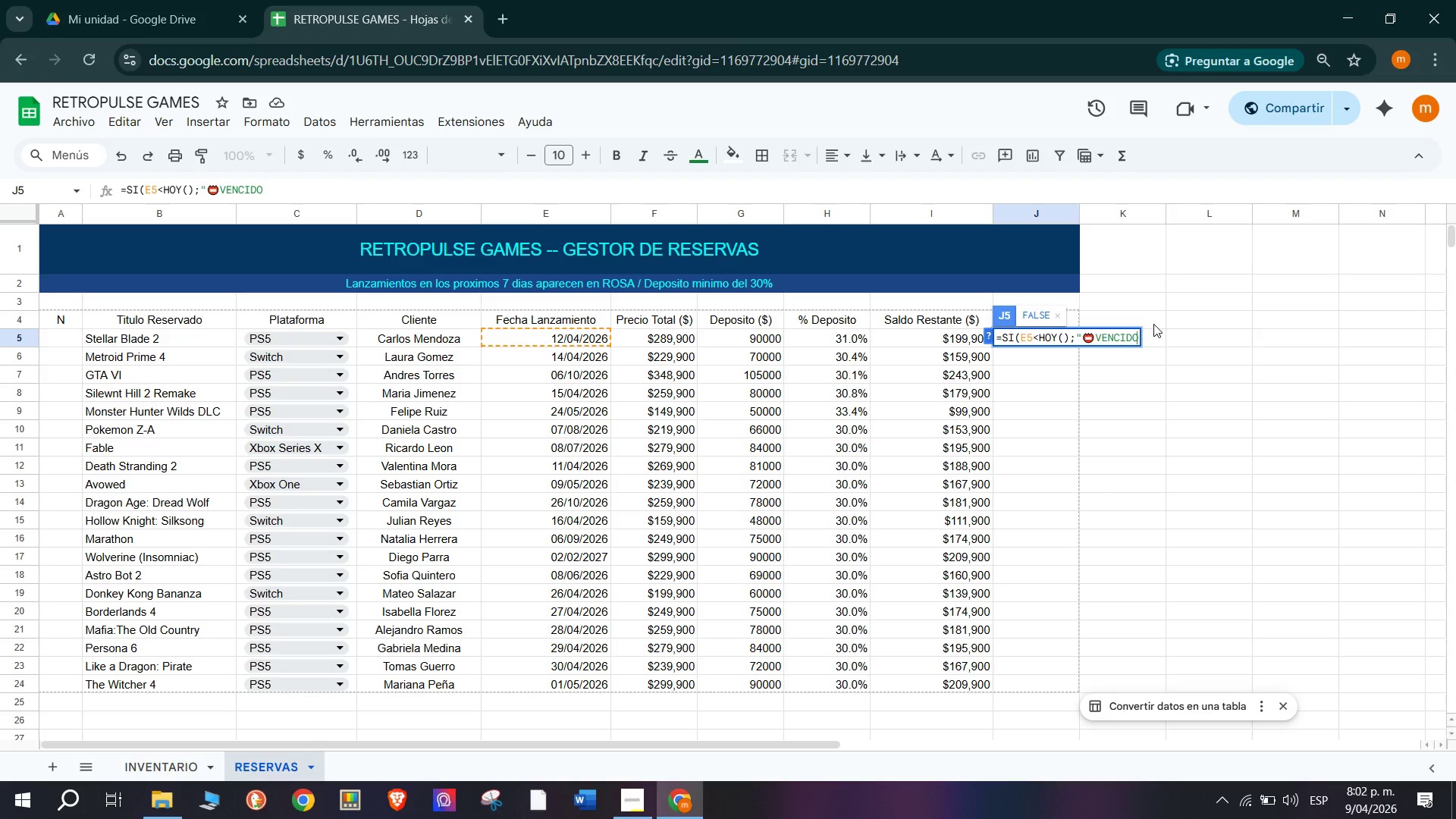 
key(Shift+3)
 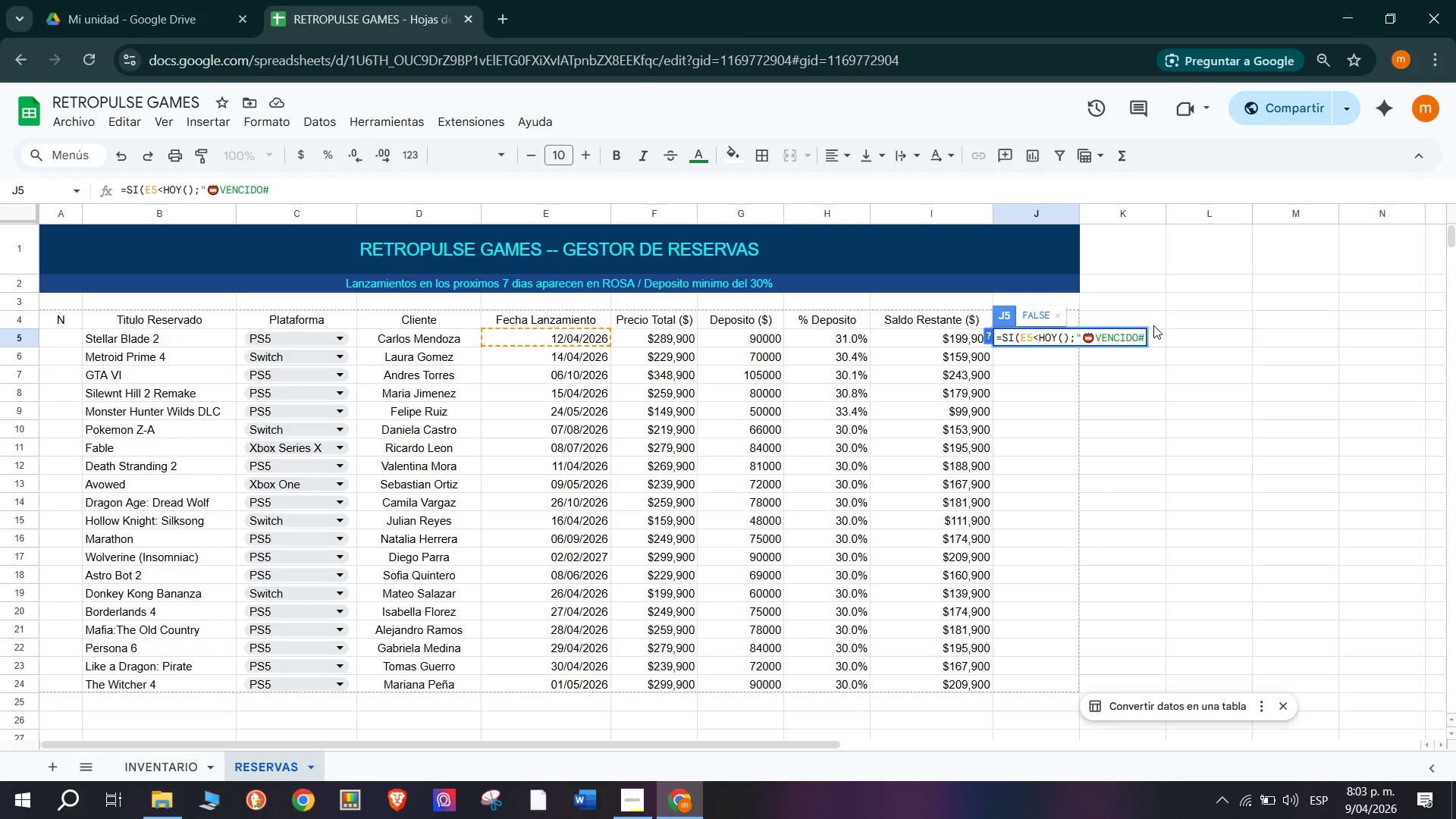 
key(Backspace)
 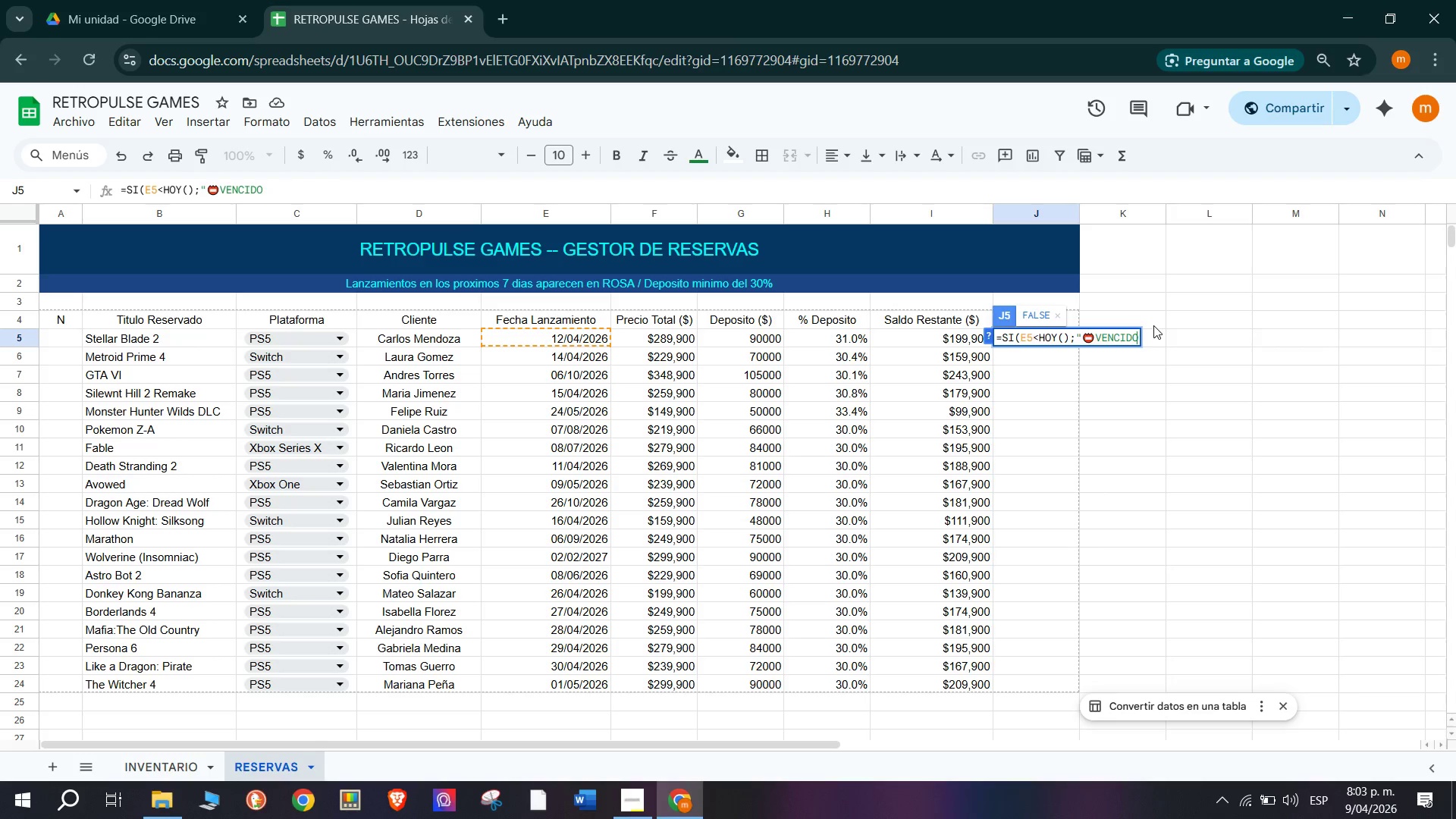 
key(Shift+2)
 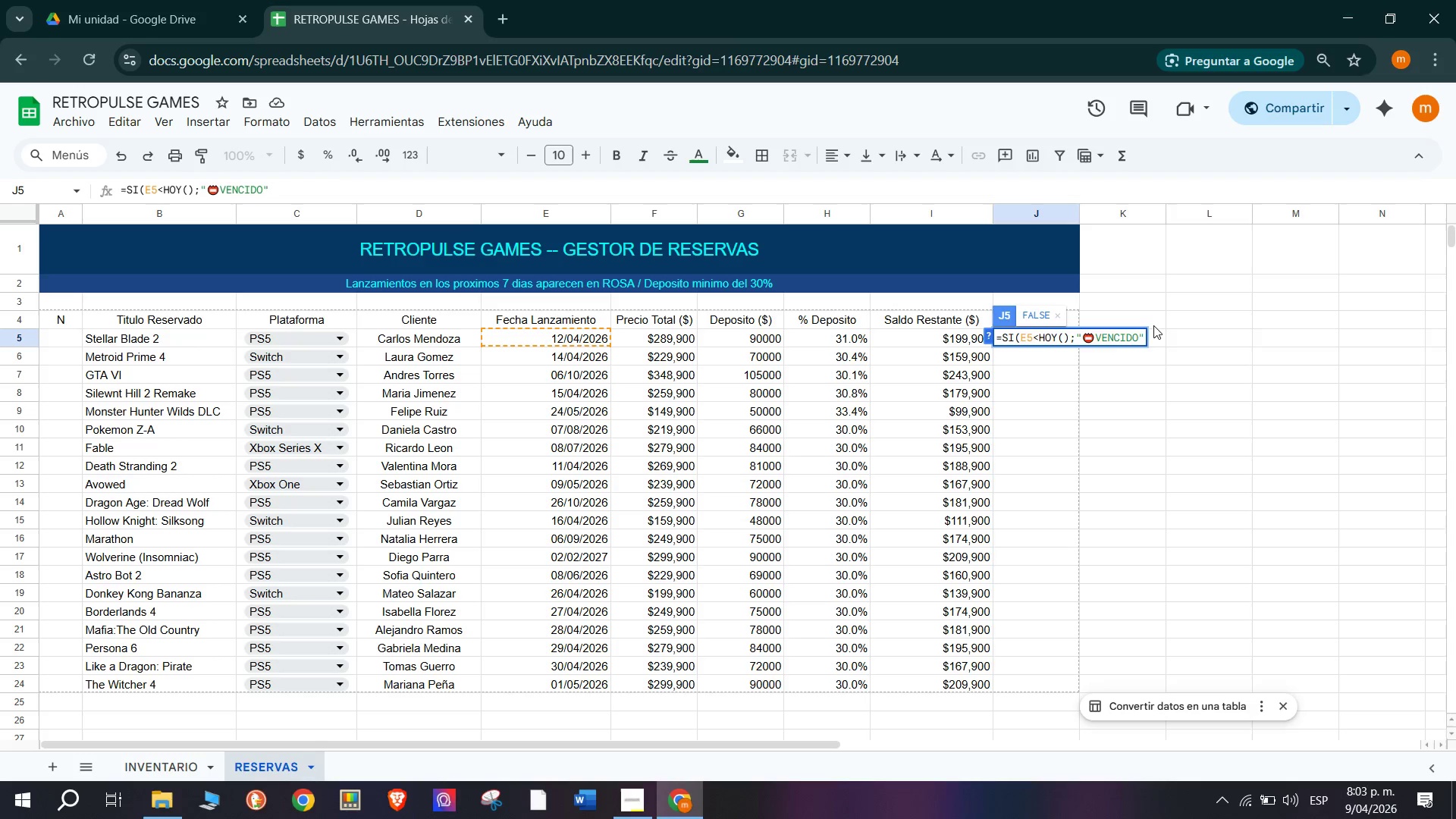 
hold_key(key=ShiftRight, duration=0.83)
 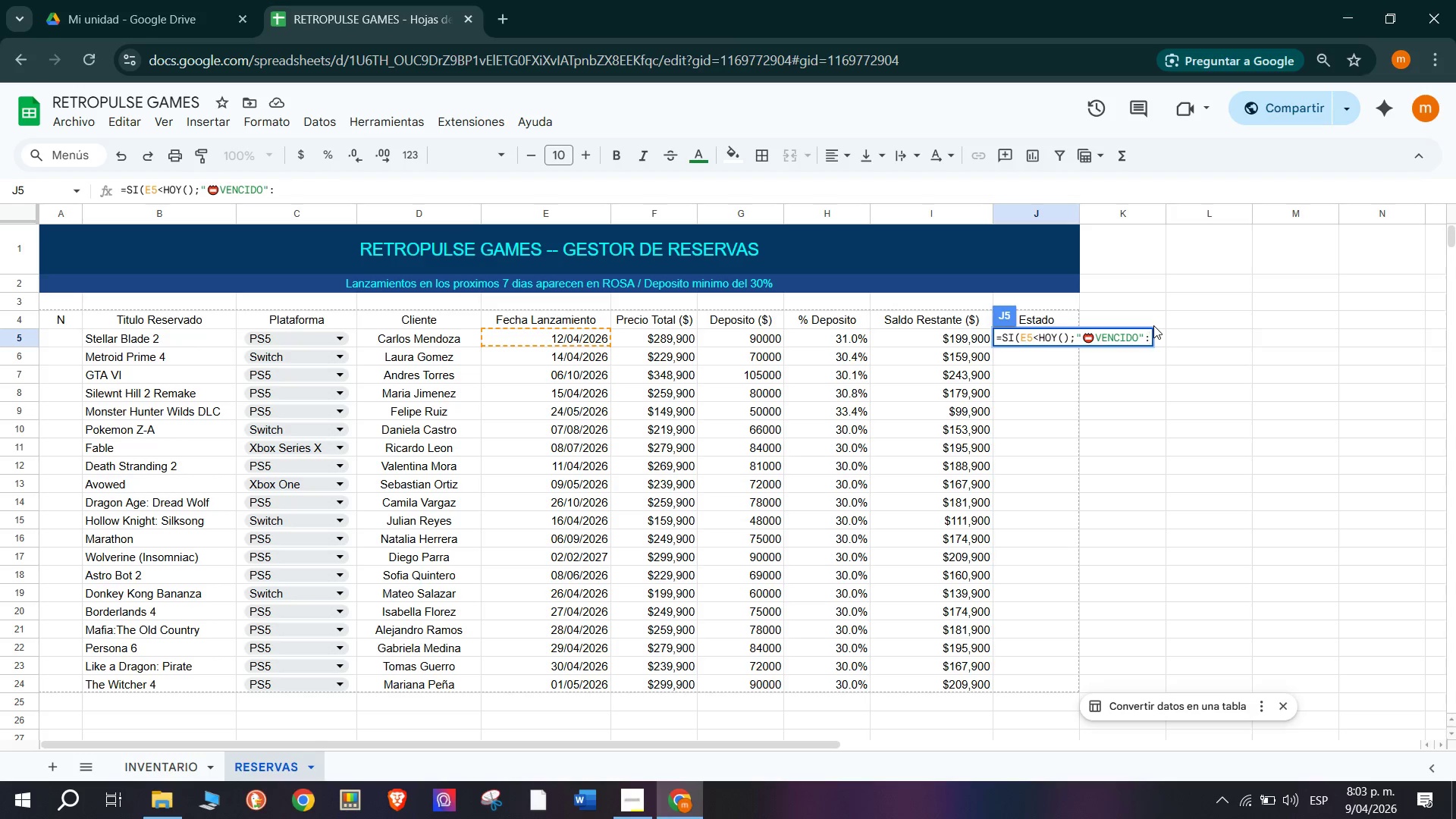 
key(Backspace)
type(<SI)
 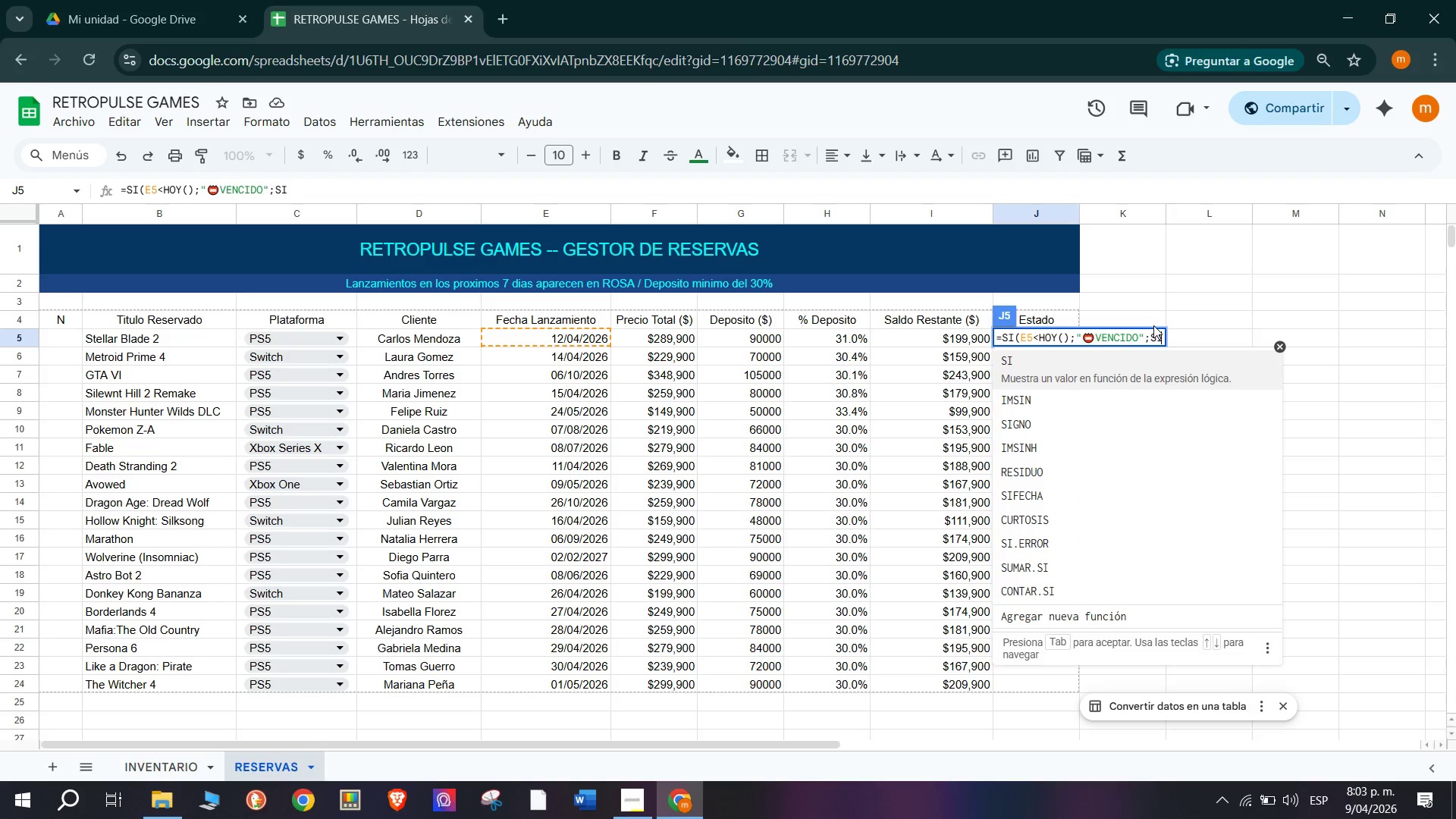 
wait(6.49)
 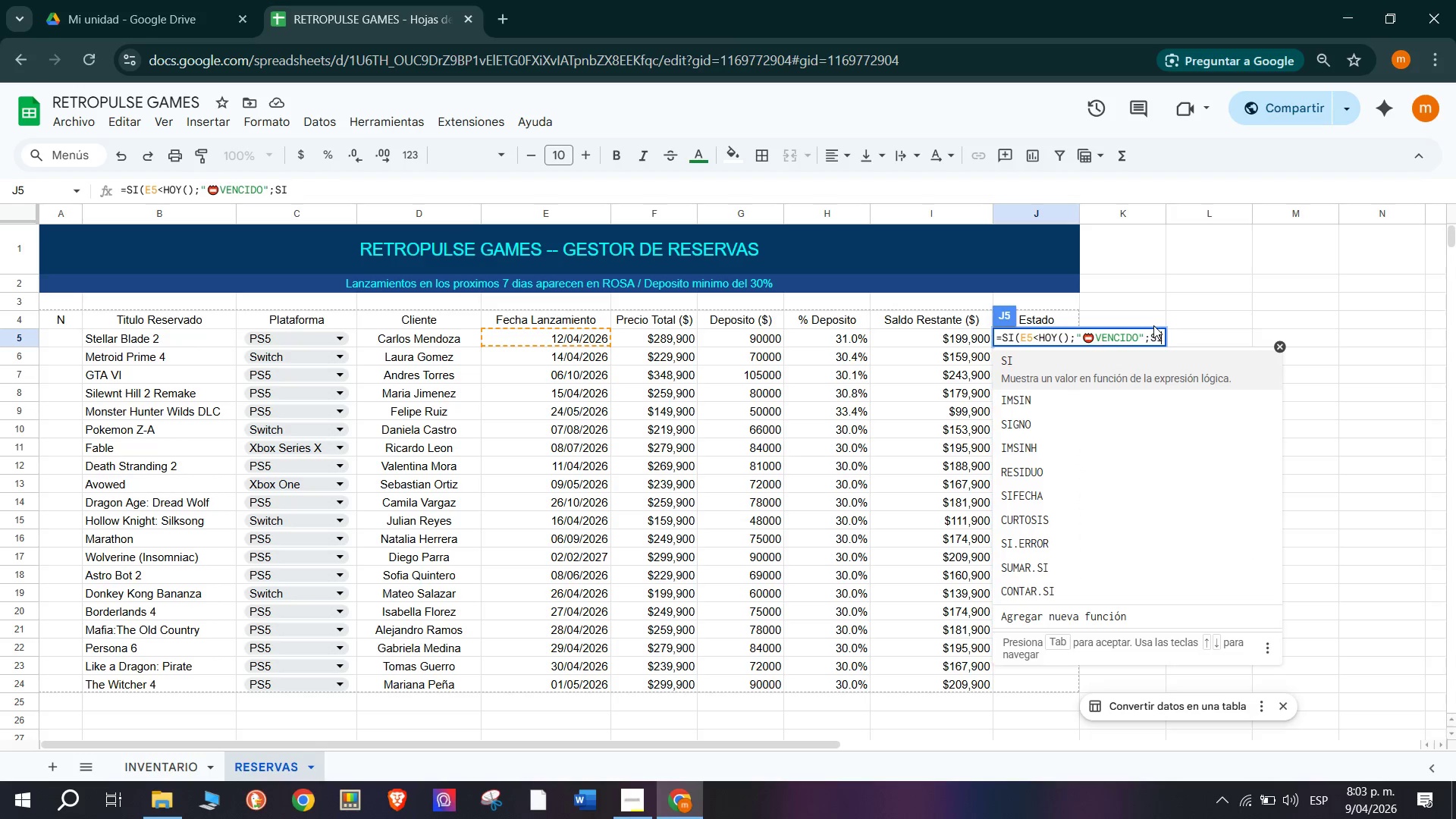 
key(Shift+2)
 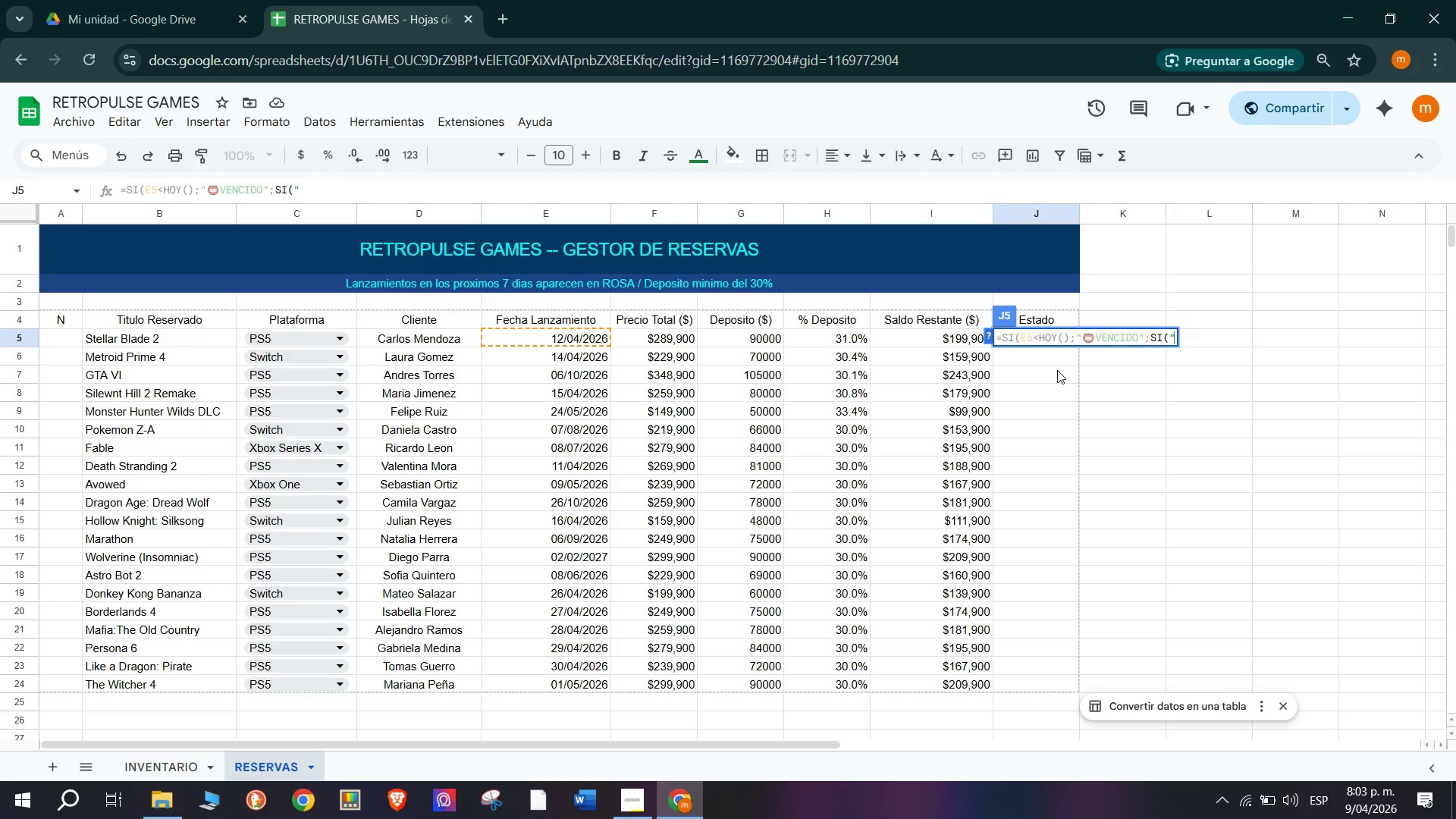 
key(Backspace)
 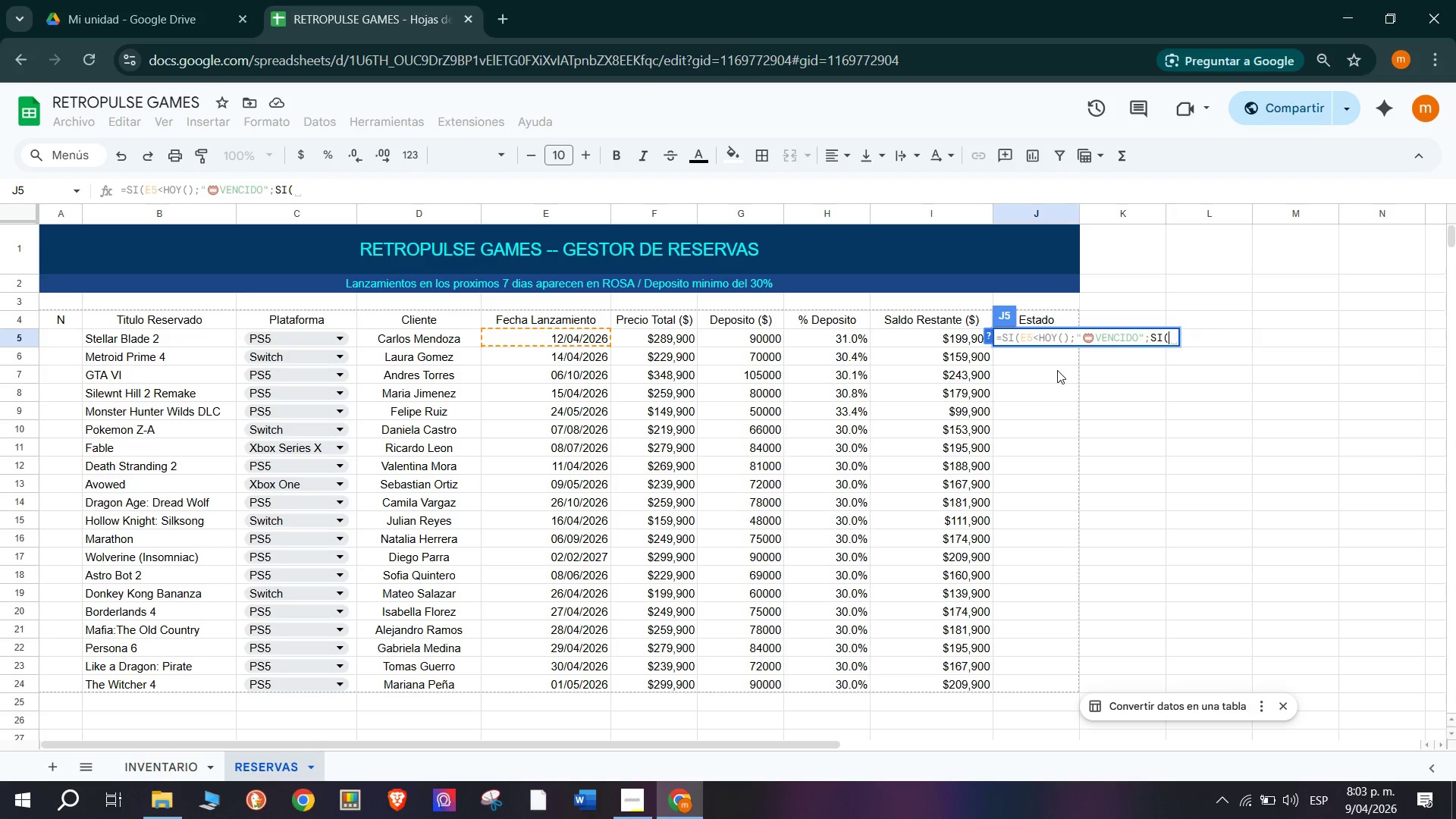 
key(Shift+9)
 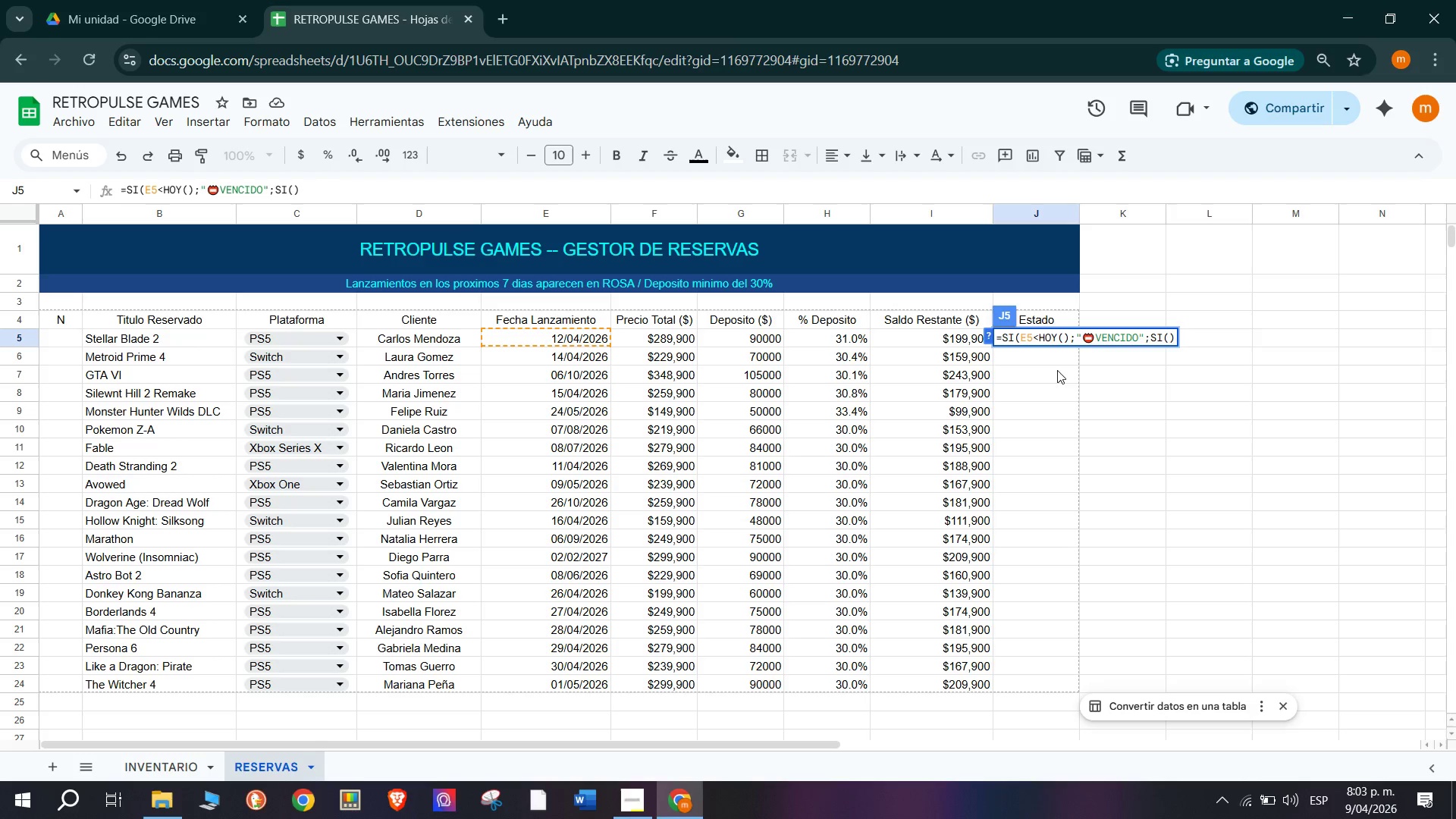 
type(E5.)
key(Backspace)
type(-HO)
 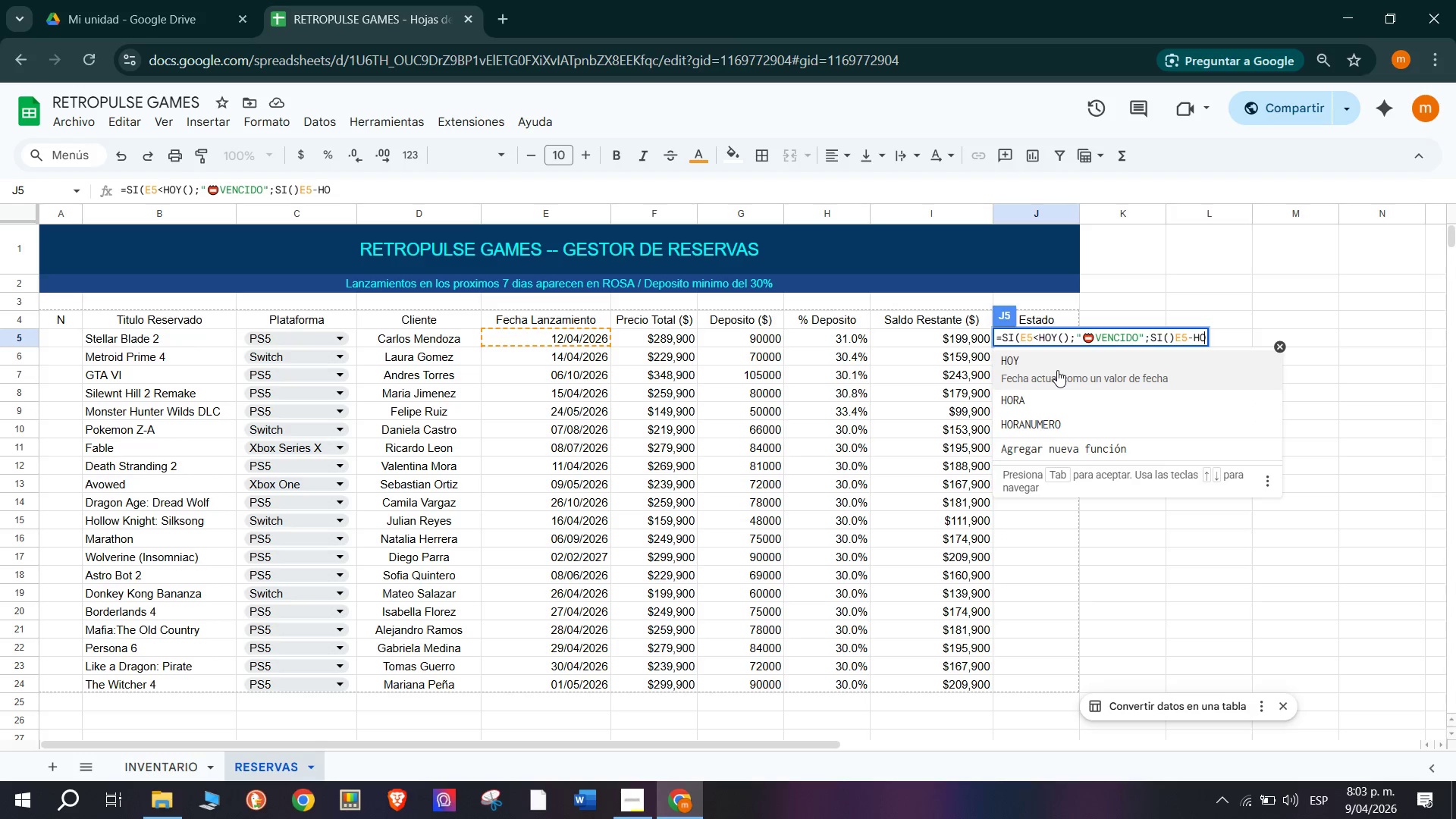 
left_click([1057, 370])
 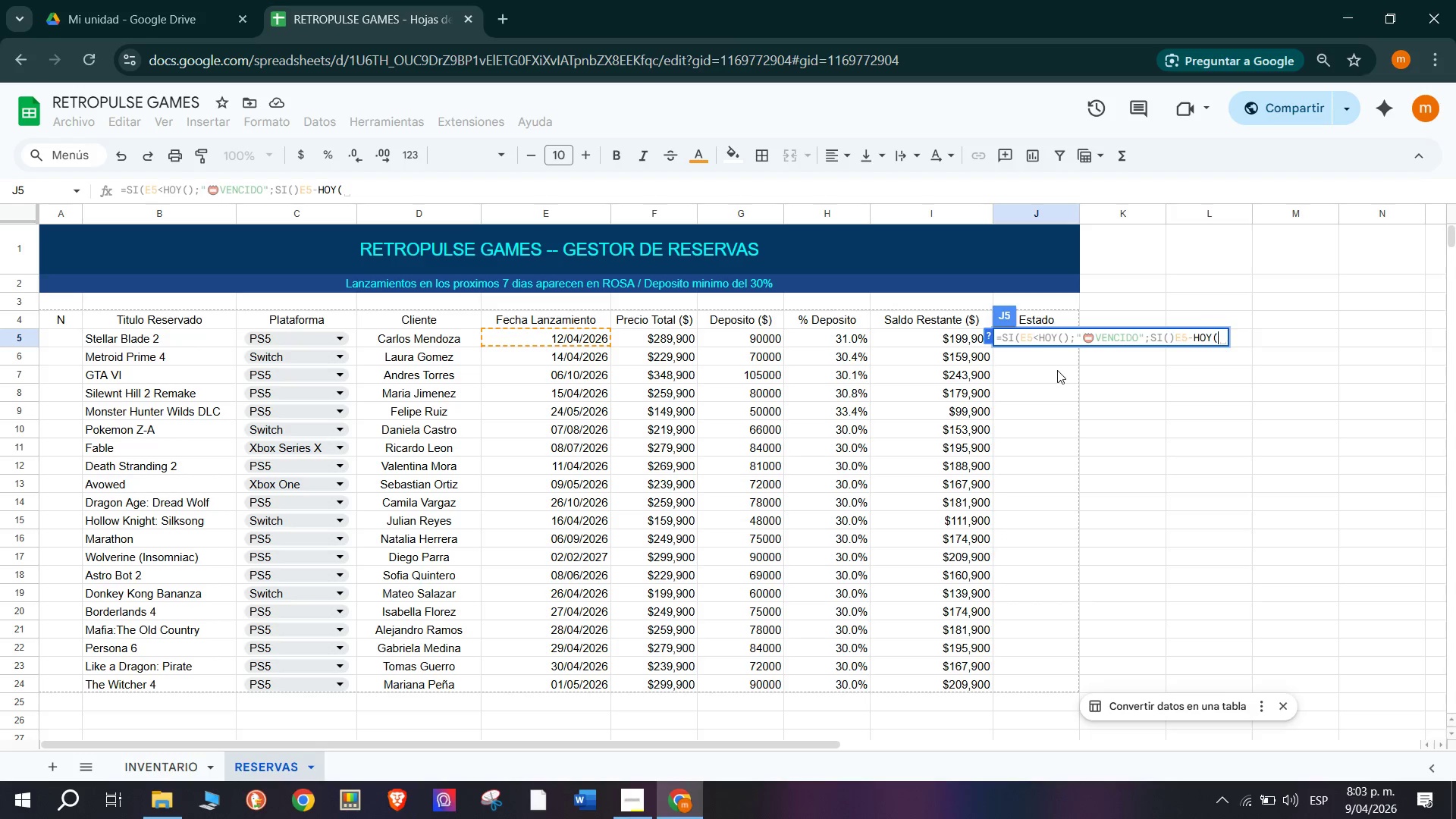 
type(@)
key(Backspace)
type((()
 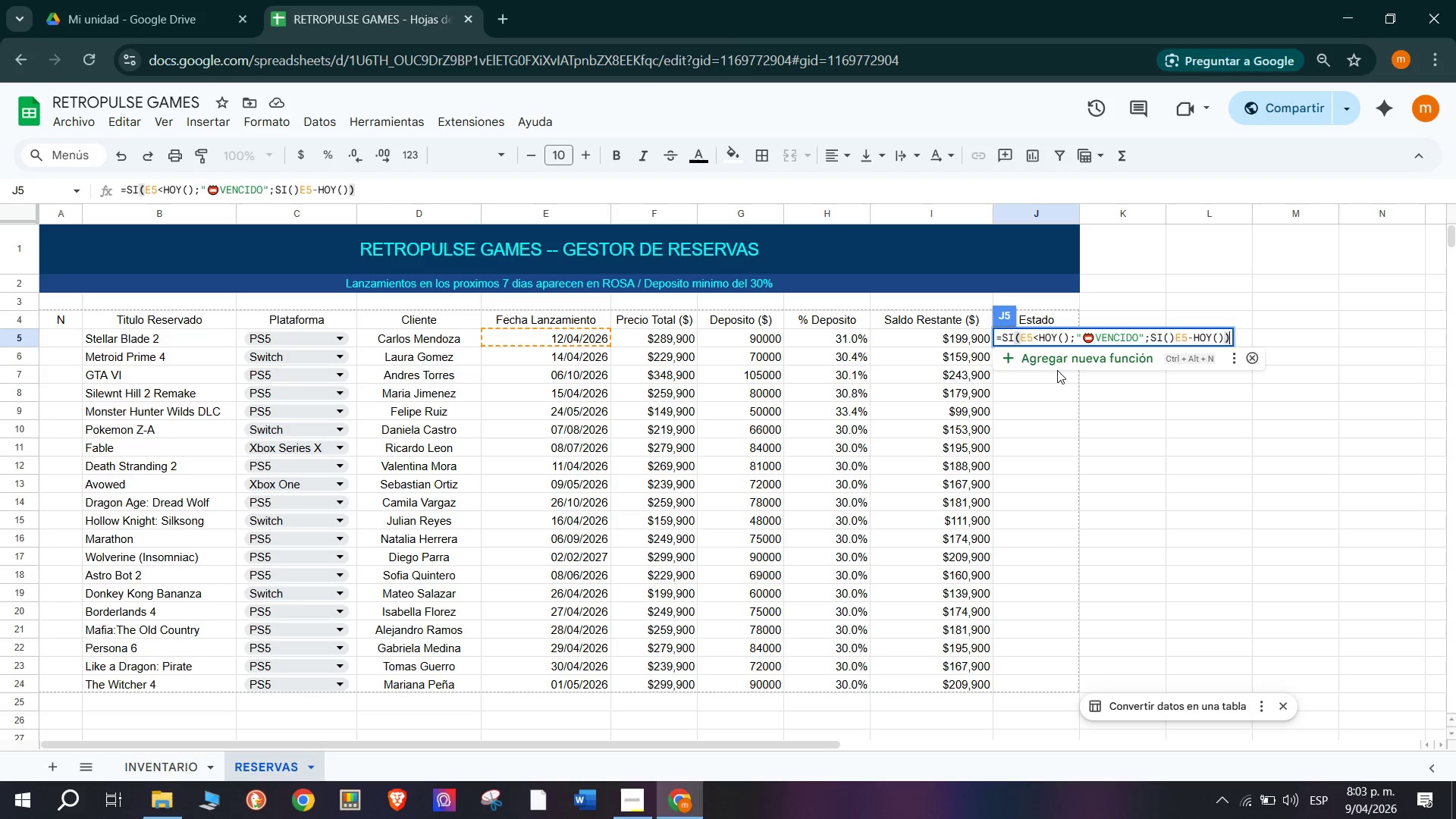 
type([Break])7<@)
 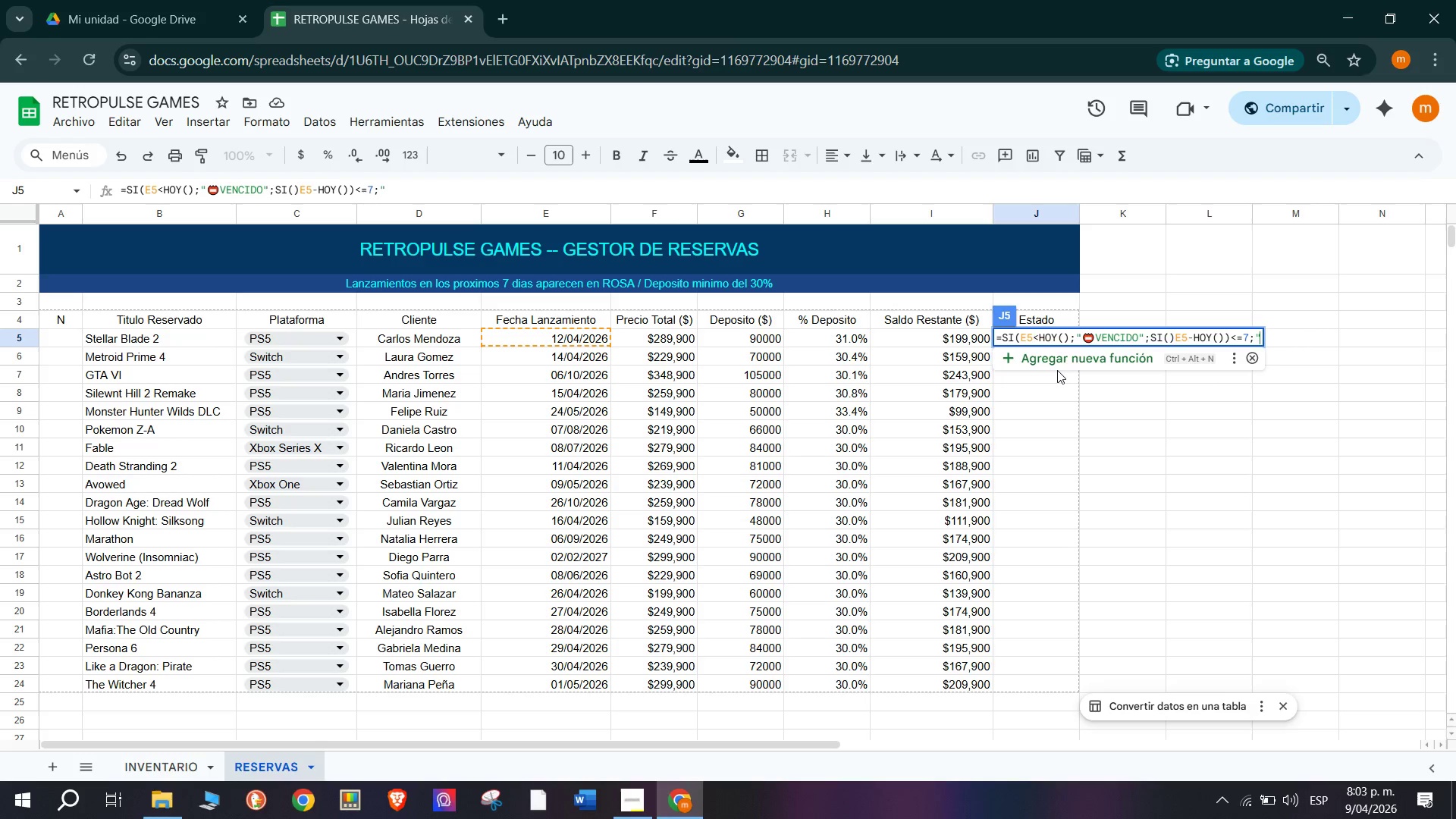 
wait(10.45)
 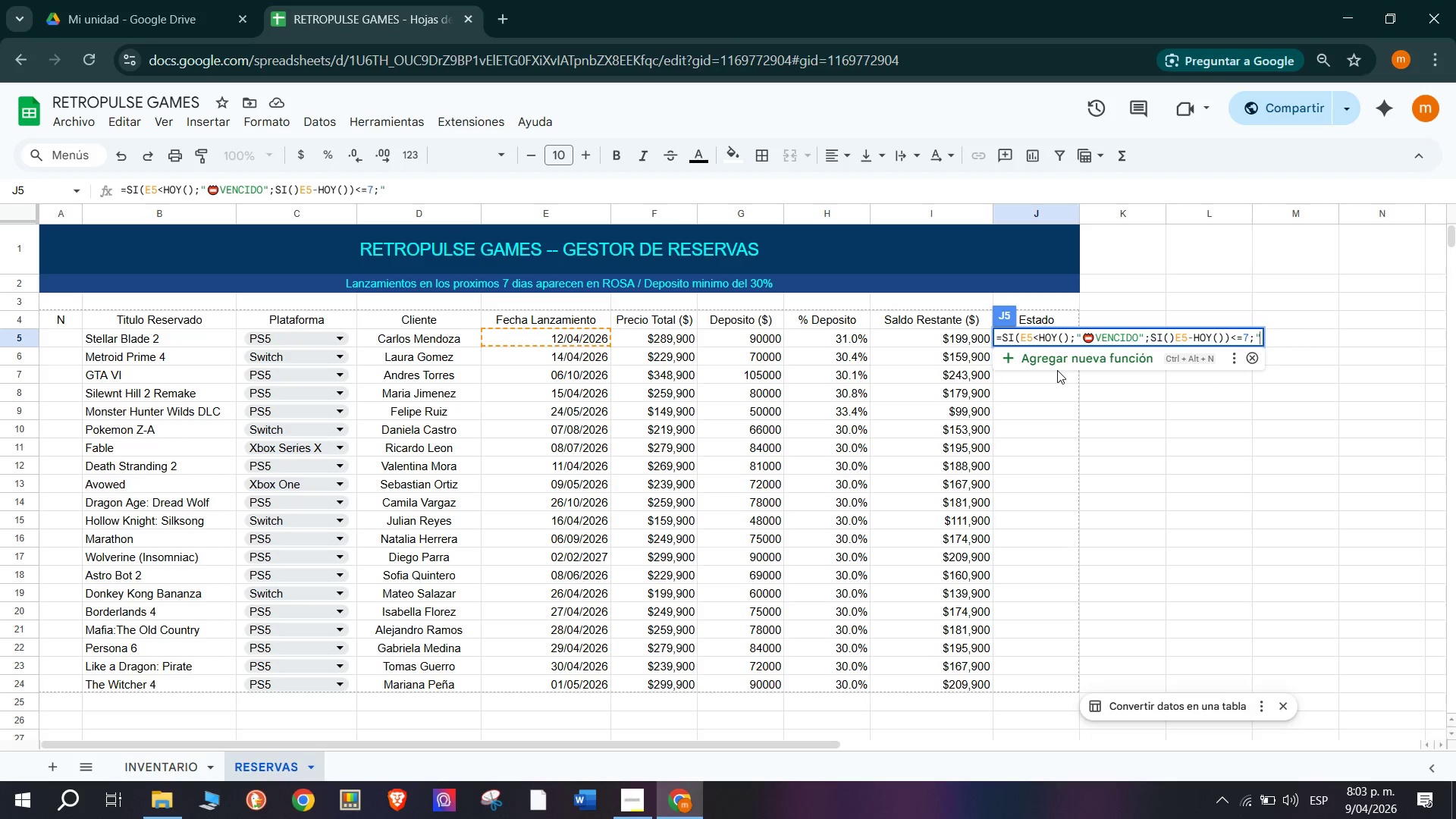 
right_click([1260, 337])
 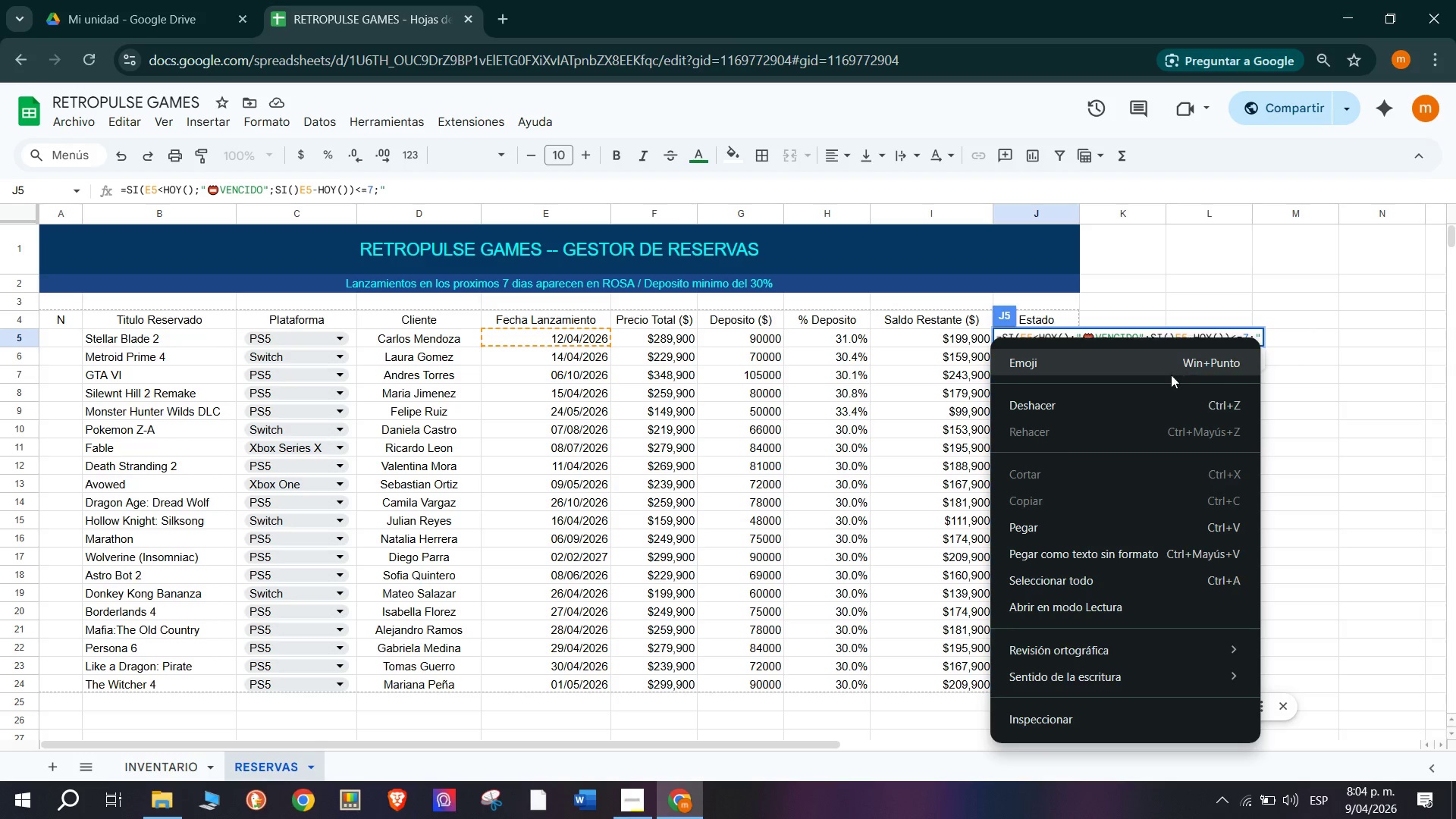 
left_click([1154, 367])
 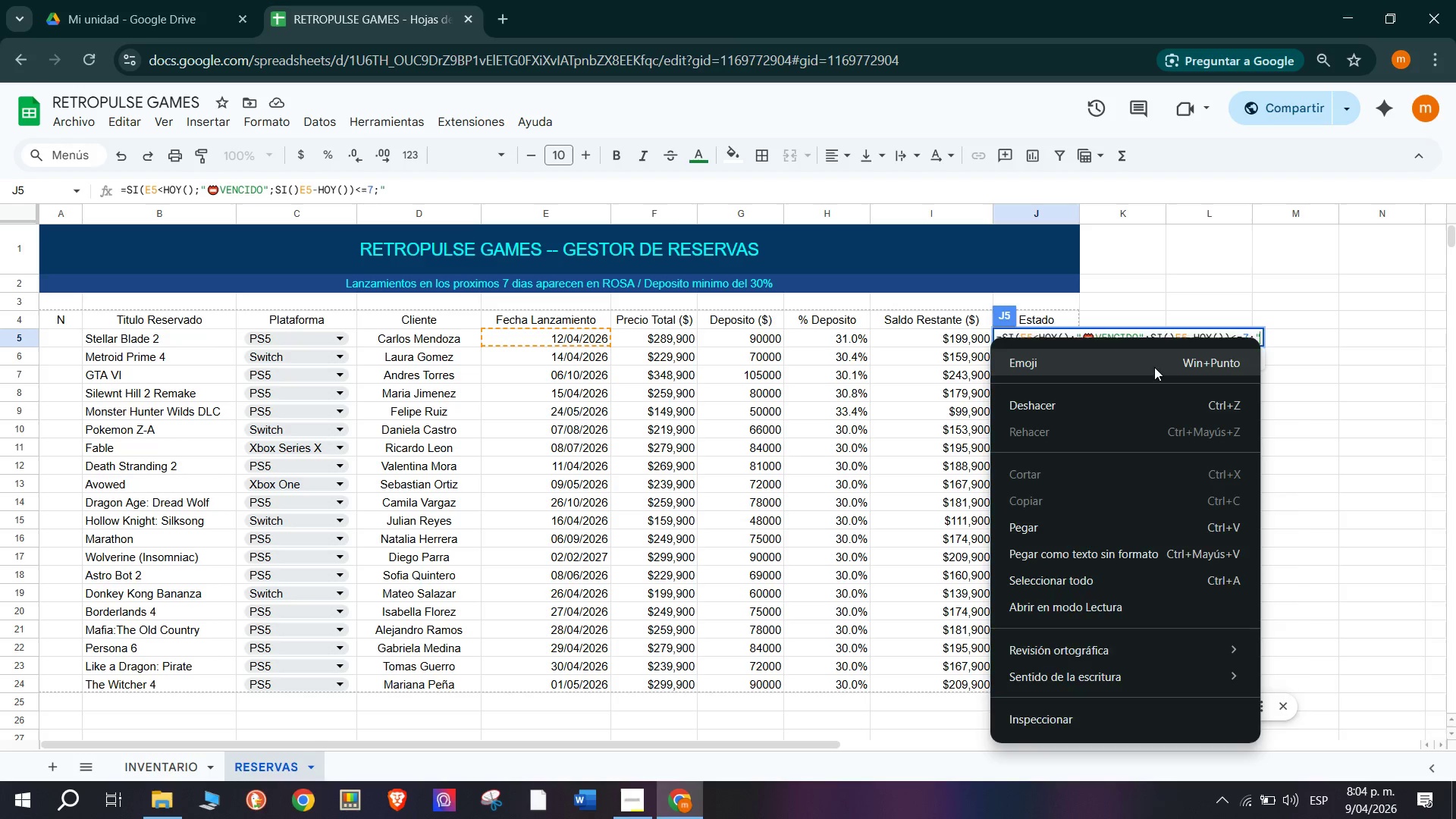 
key(Meta+MetaLeft)
 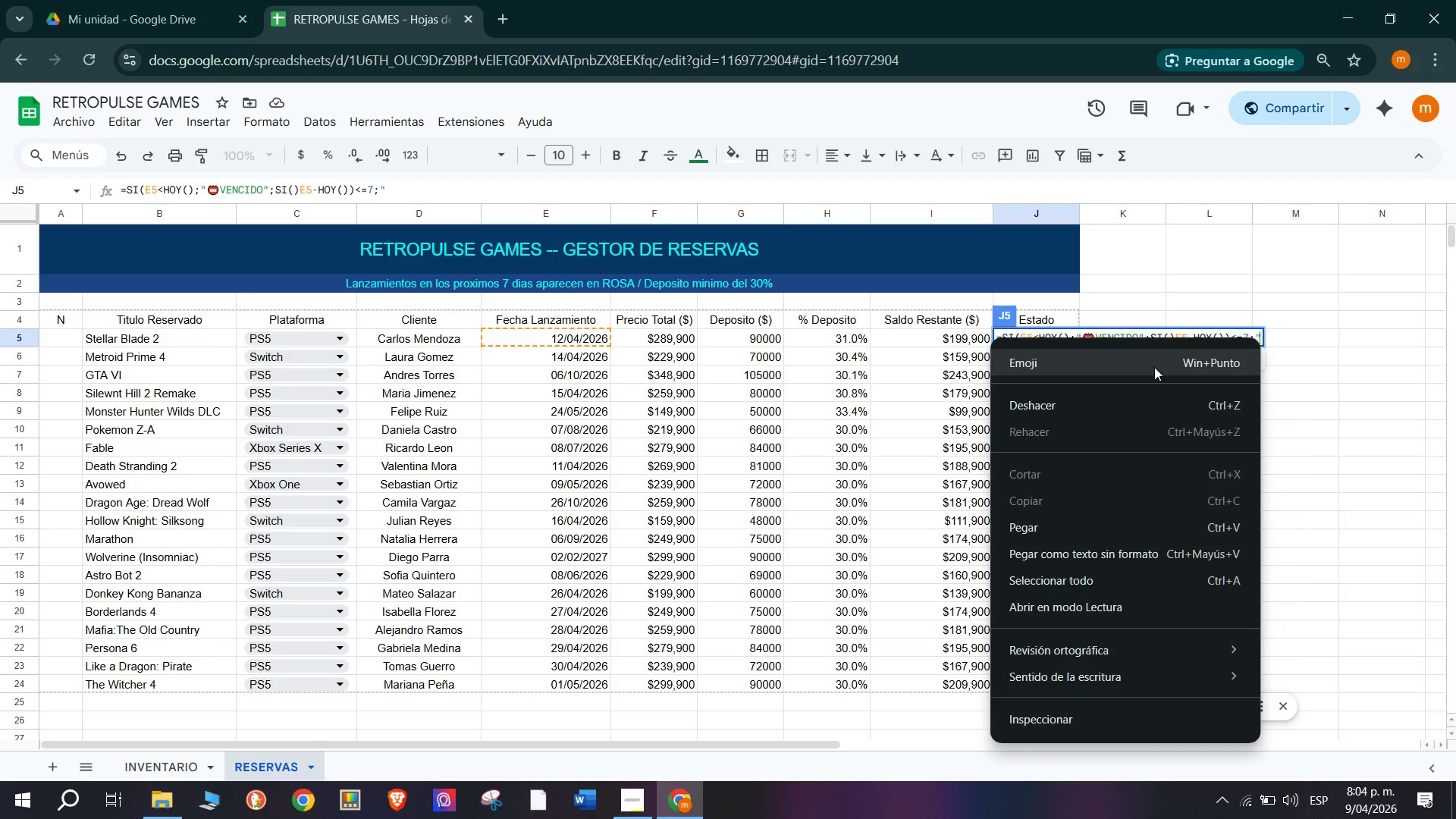 
left_click([1171, 628])
 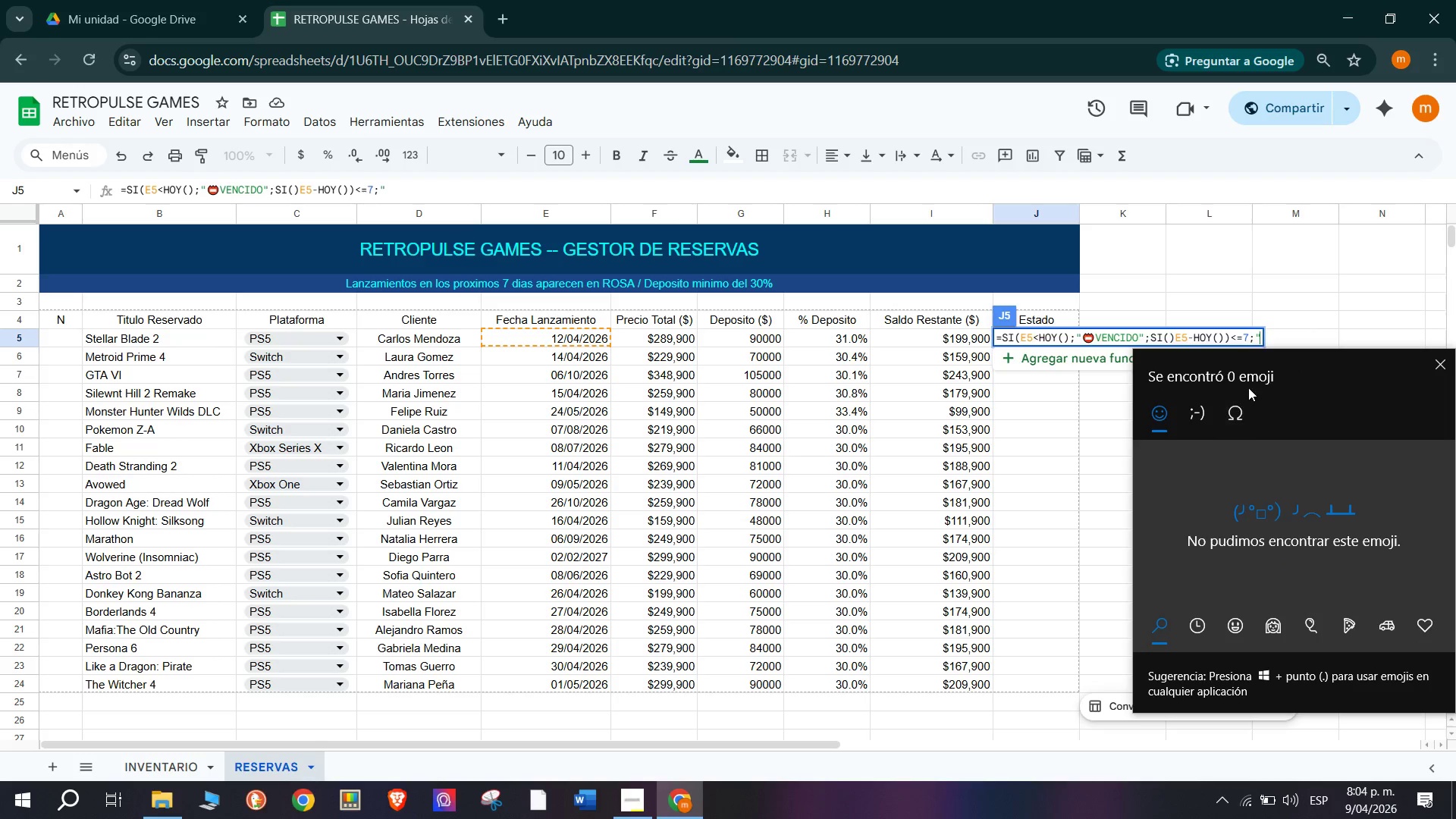 
left_click([1259, 373])
 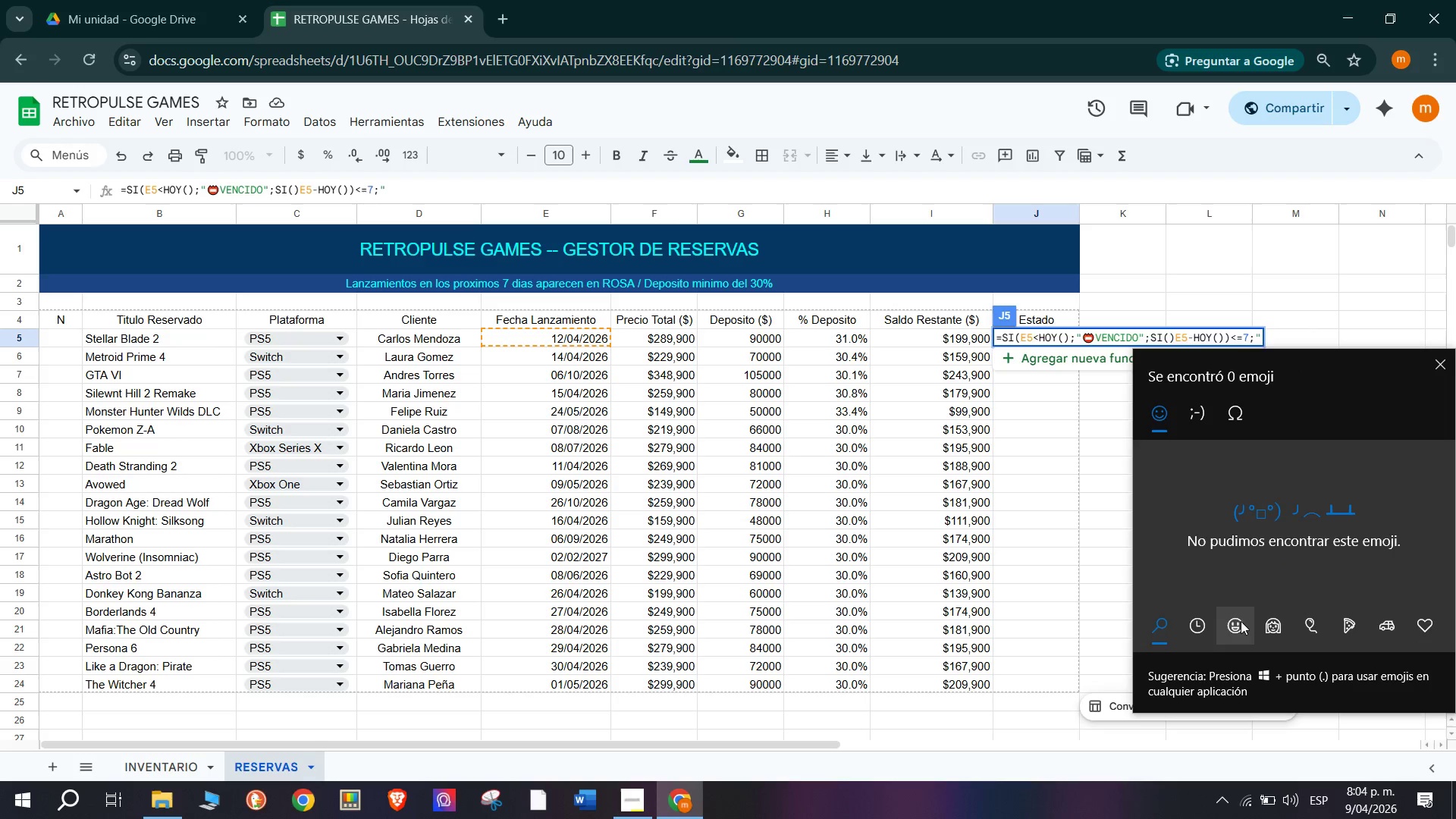 
double_click([1280, 621])
 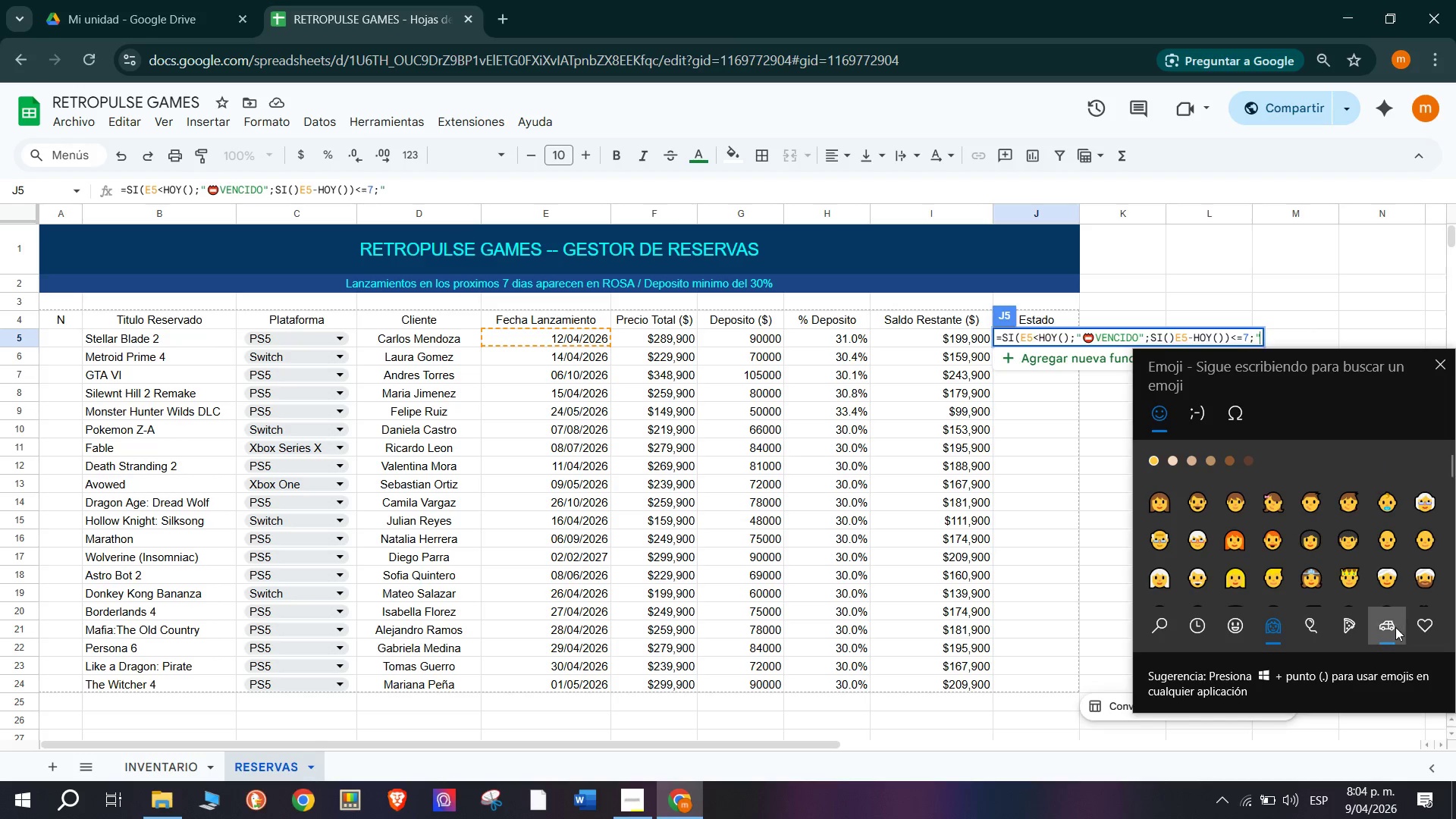 
double_click([1366, 634])
 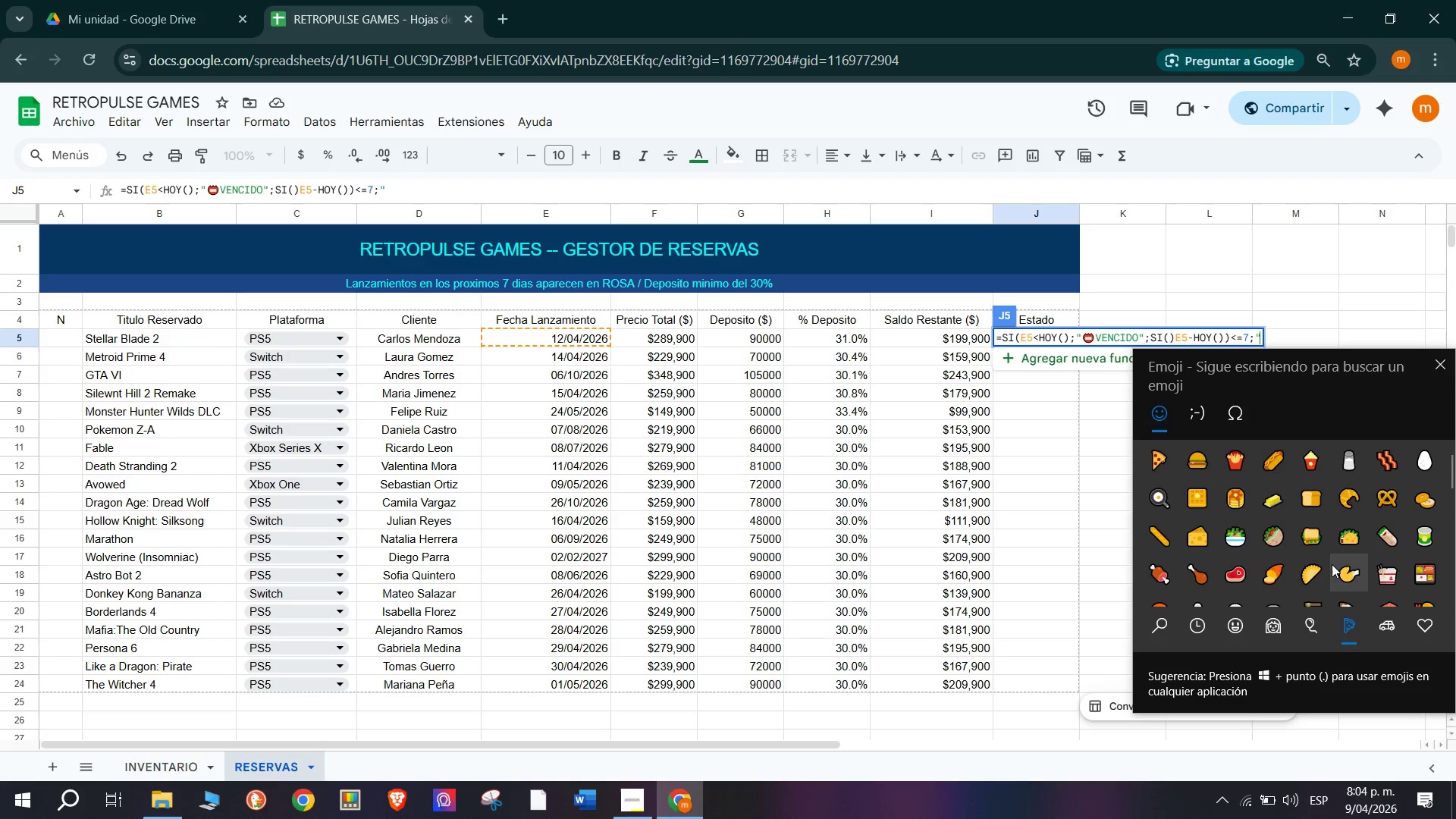 
scroll: coordinate [1331, 540], scroll_direction: down, amount: 14.0
 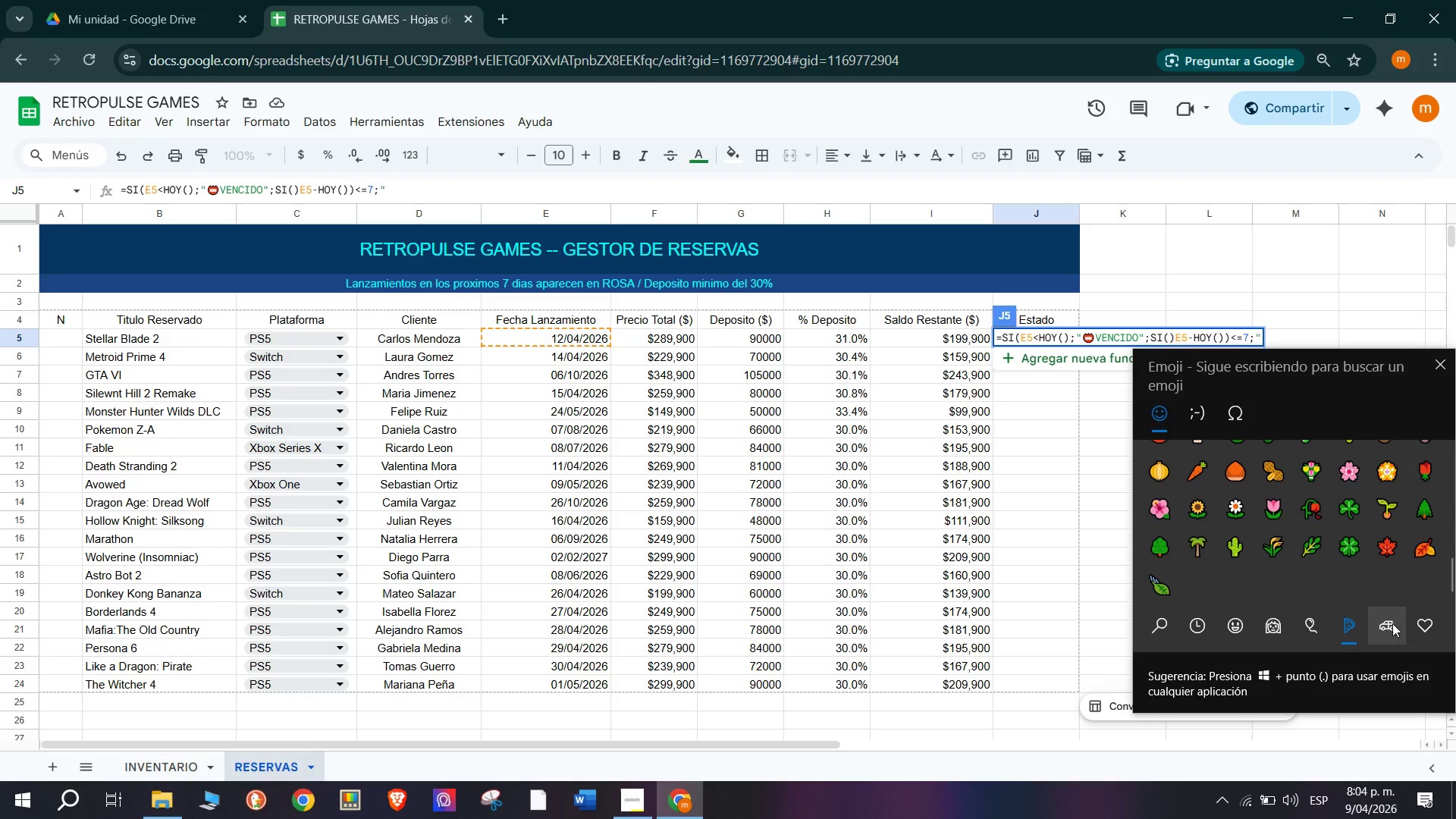 
left_click([1417, 628])
 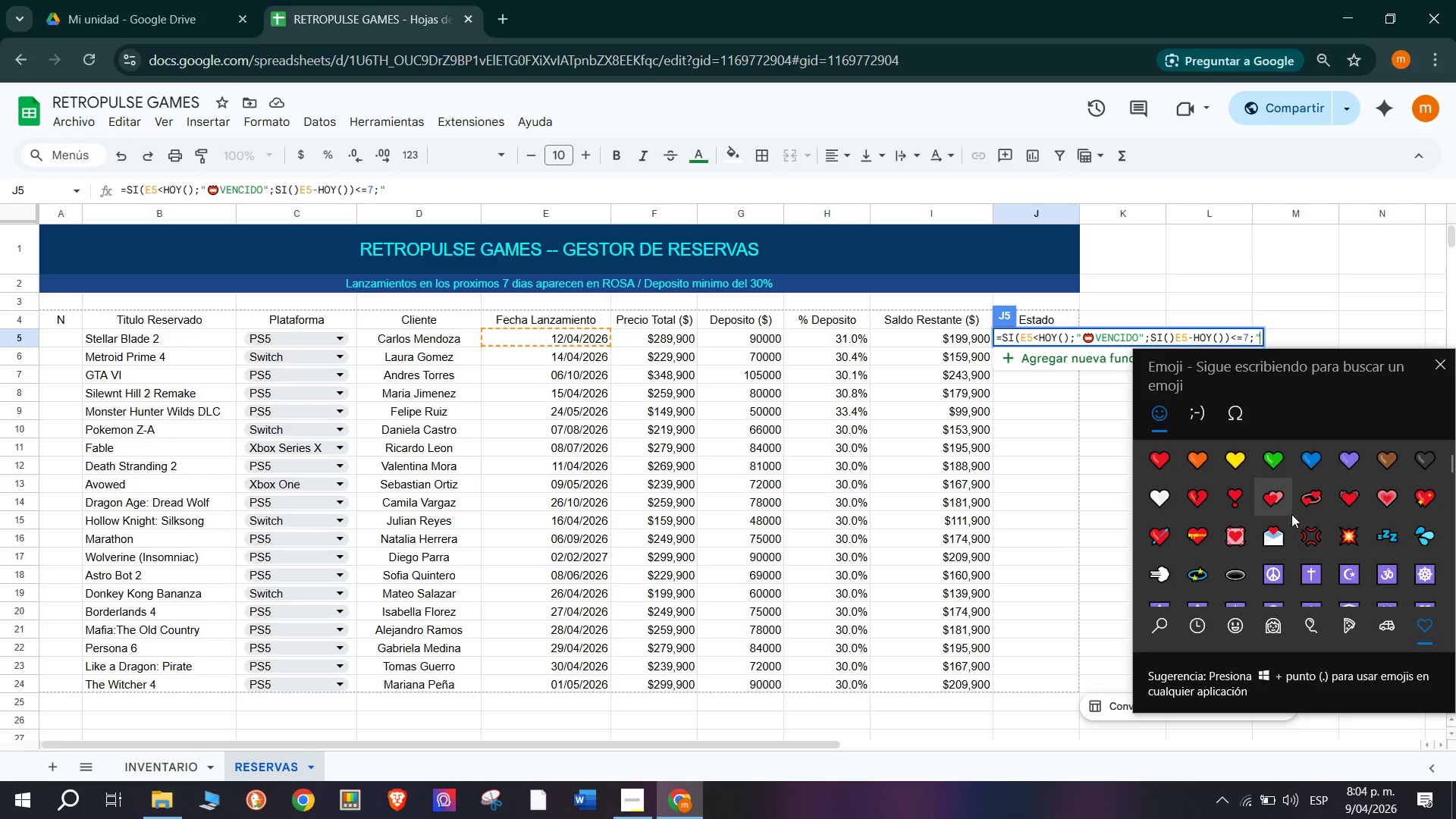 
scroll: coordinate [1295, 532], scroll_direction: down, amount: 10.0
 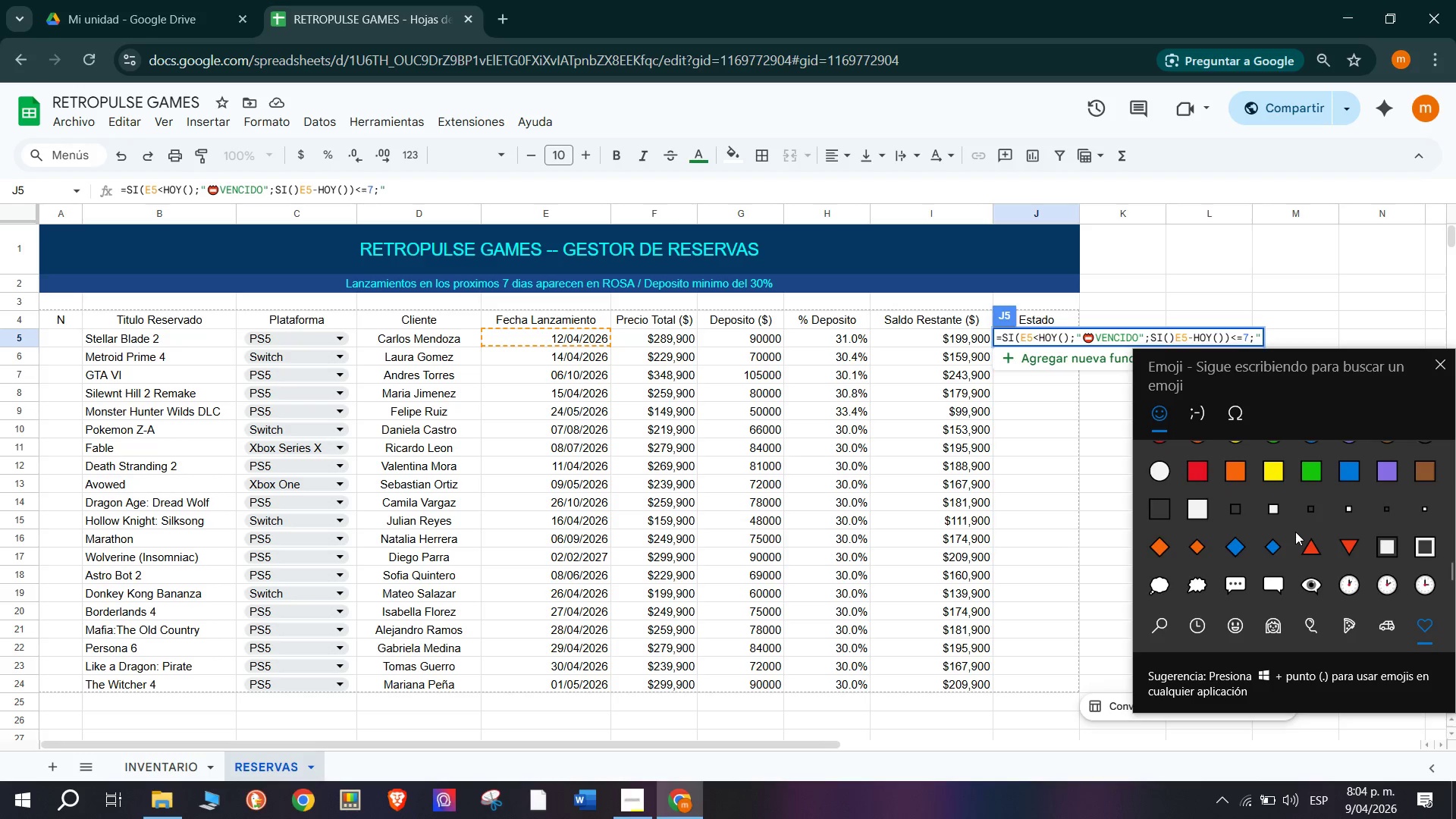 
scroll: coordinate [1292, 545], scroll_direction: up, amount: 13.0
 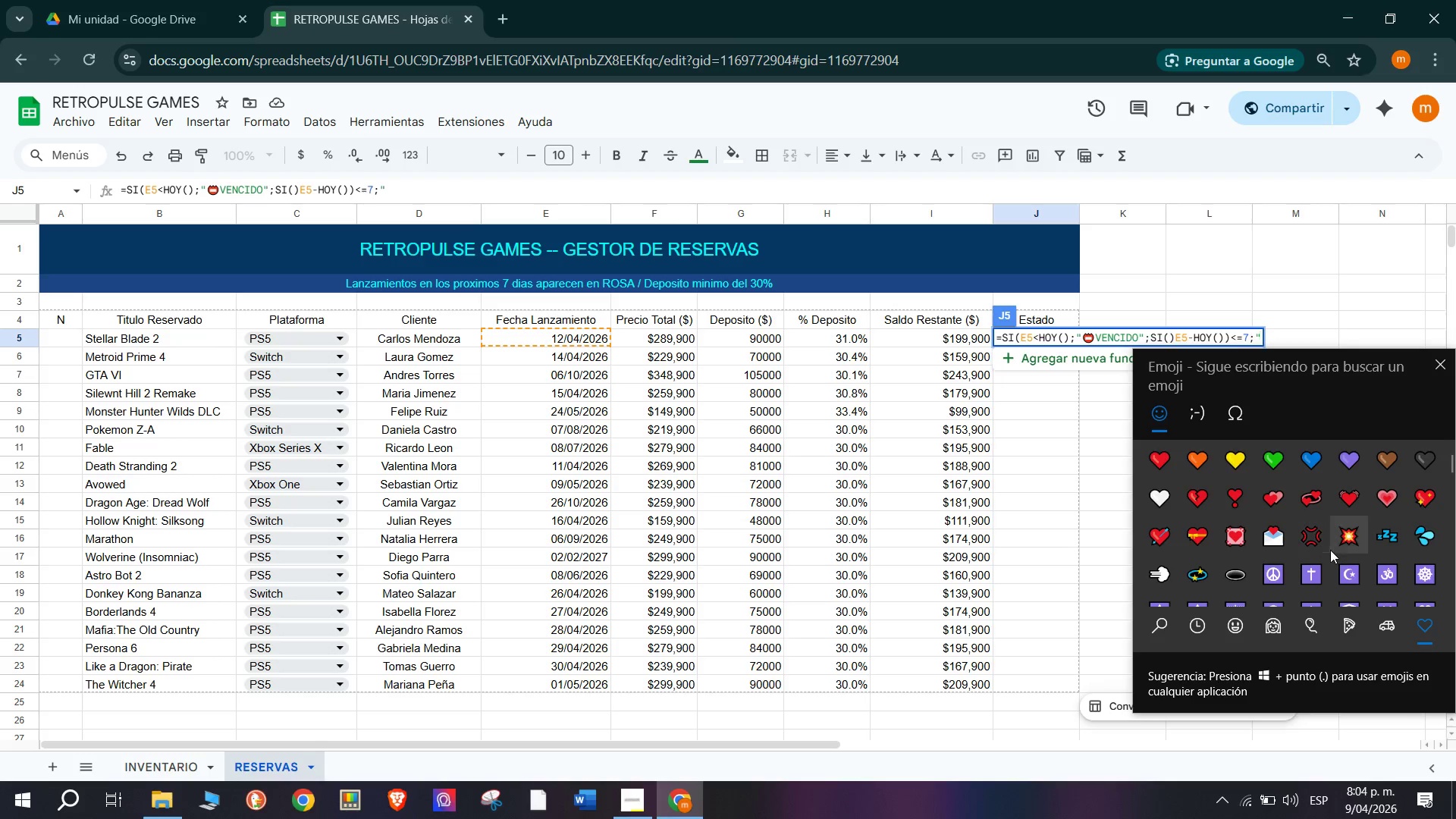 
left_click([1345, 543])
 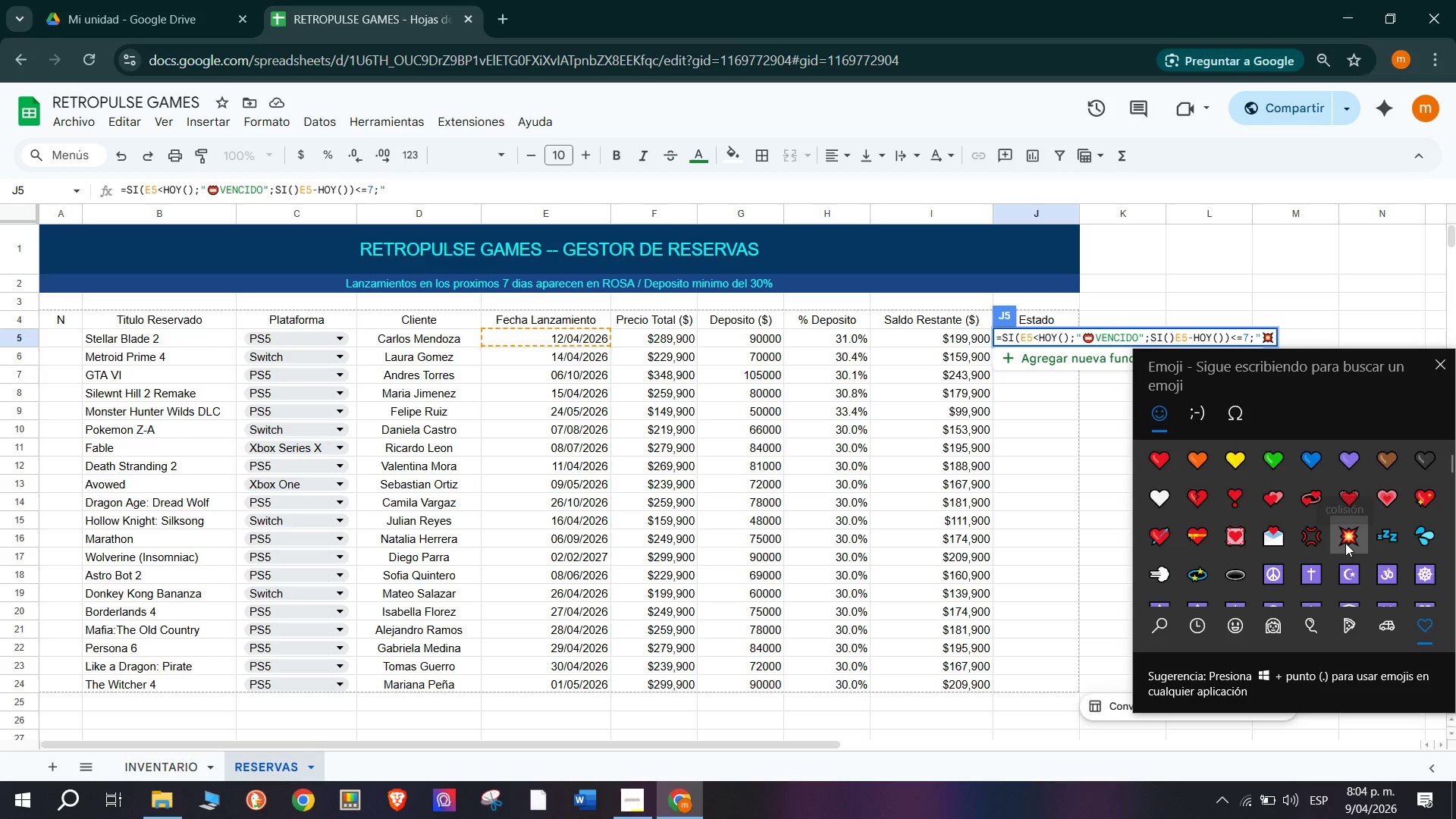 
type( Lanza Printo)
key(Backspace)
key(Backspace)
key(Backspace)
key(Backspace)
type(onto@)
 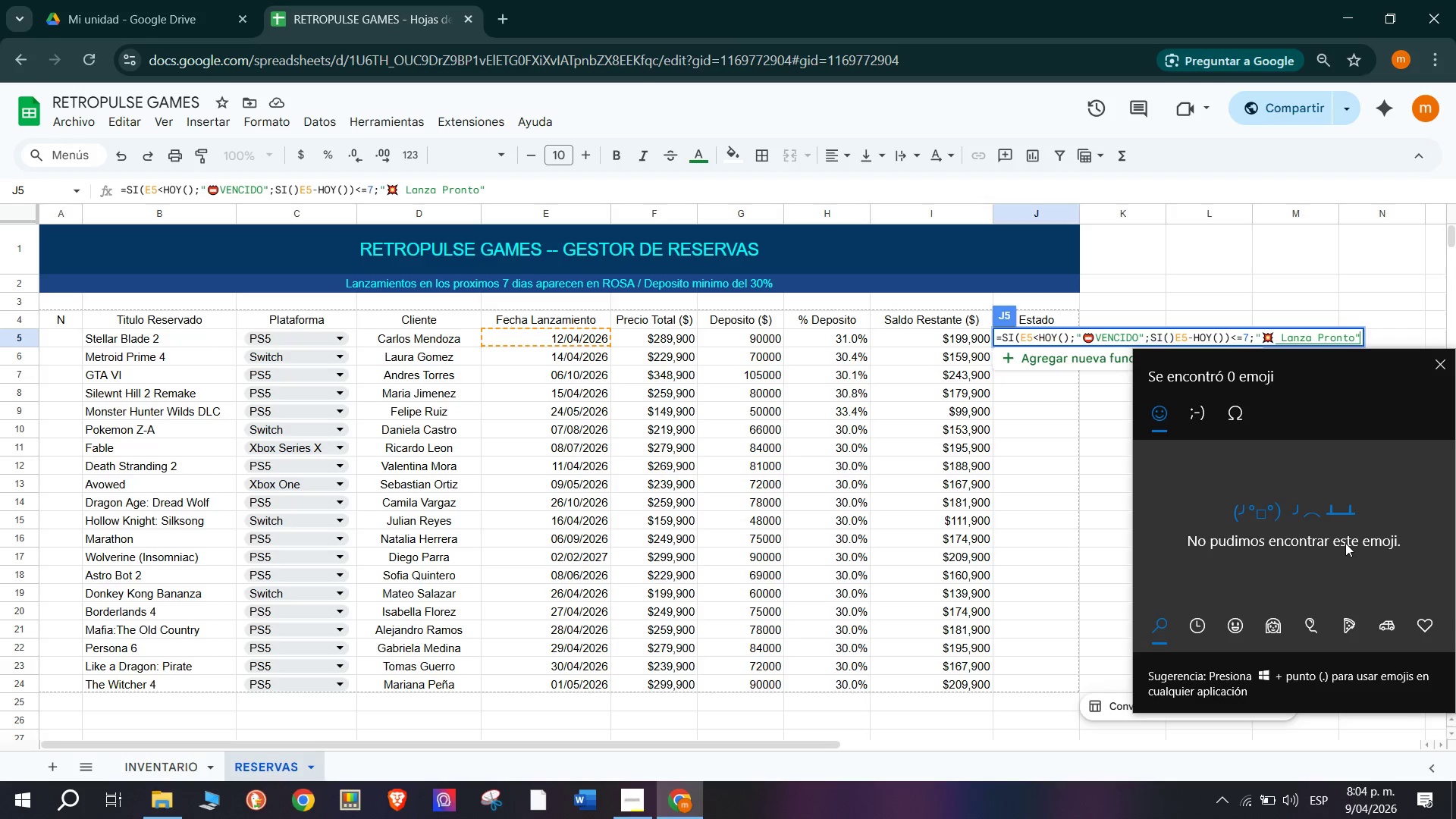 
key(Shift+Comma)
 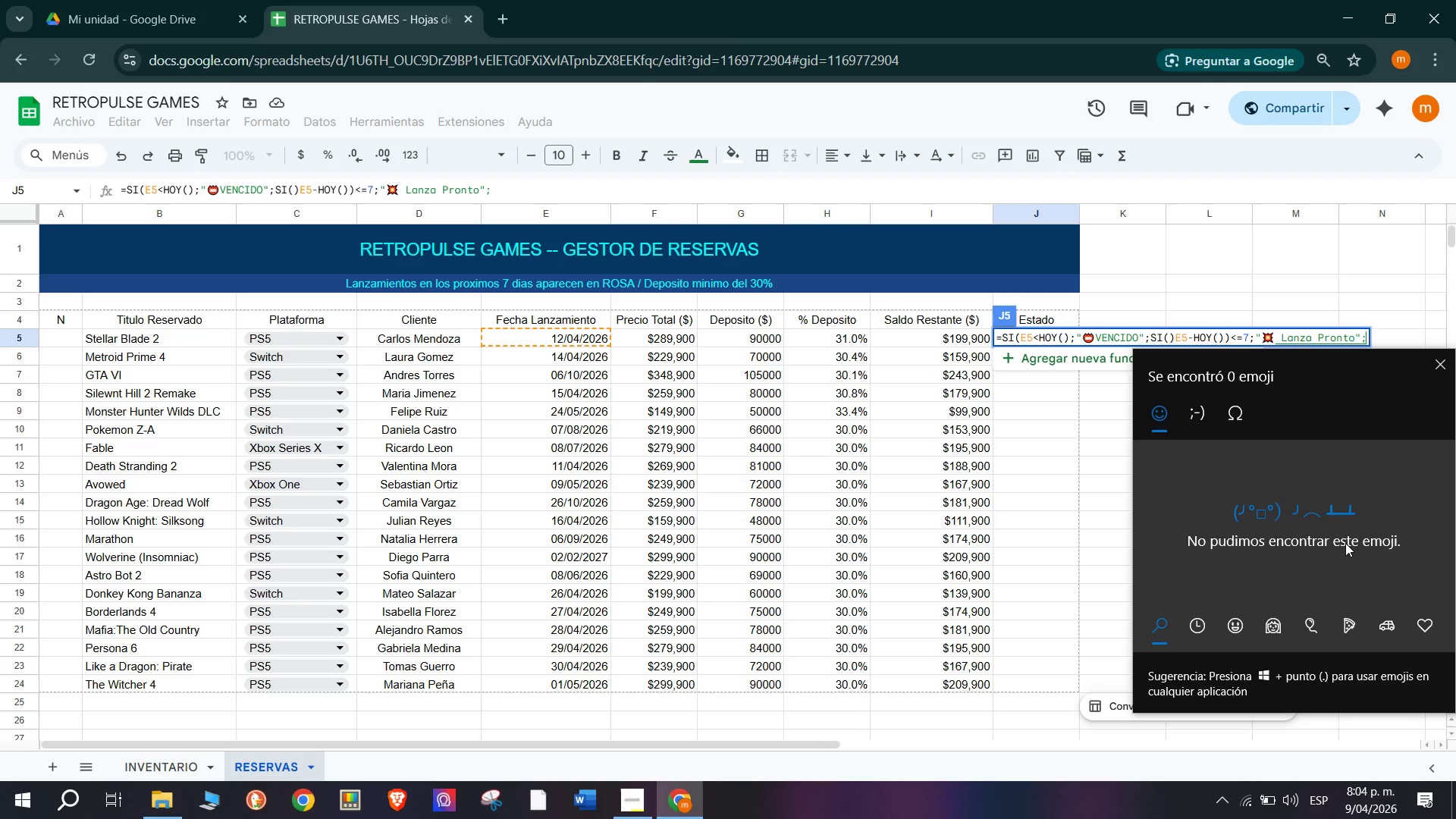 
key(Shift+2)
 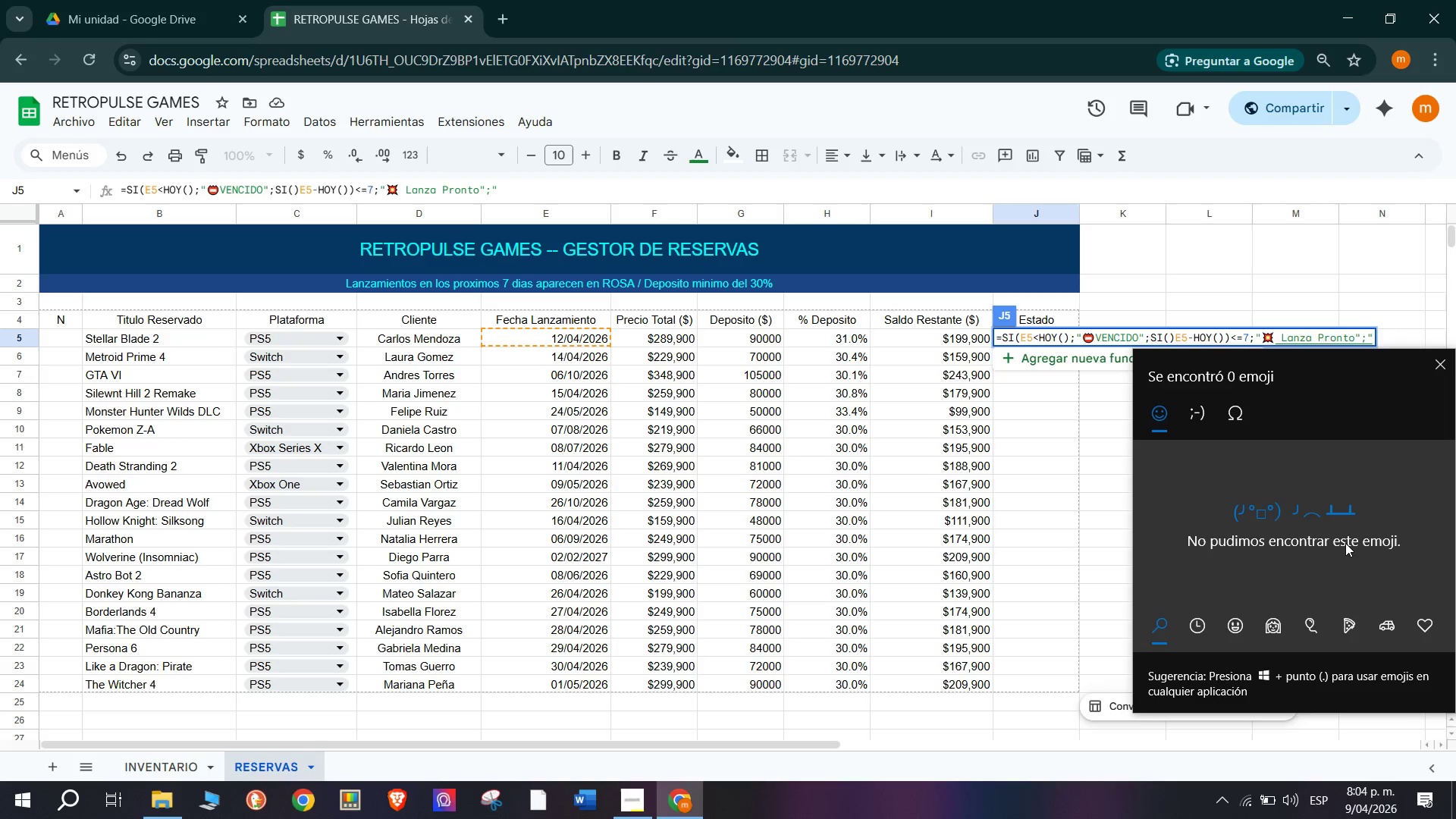 
wait(5.55)
 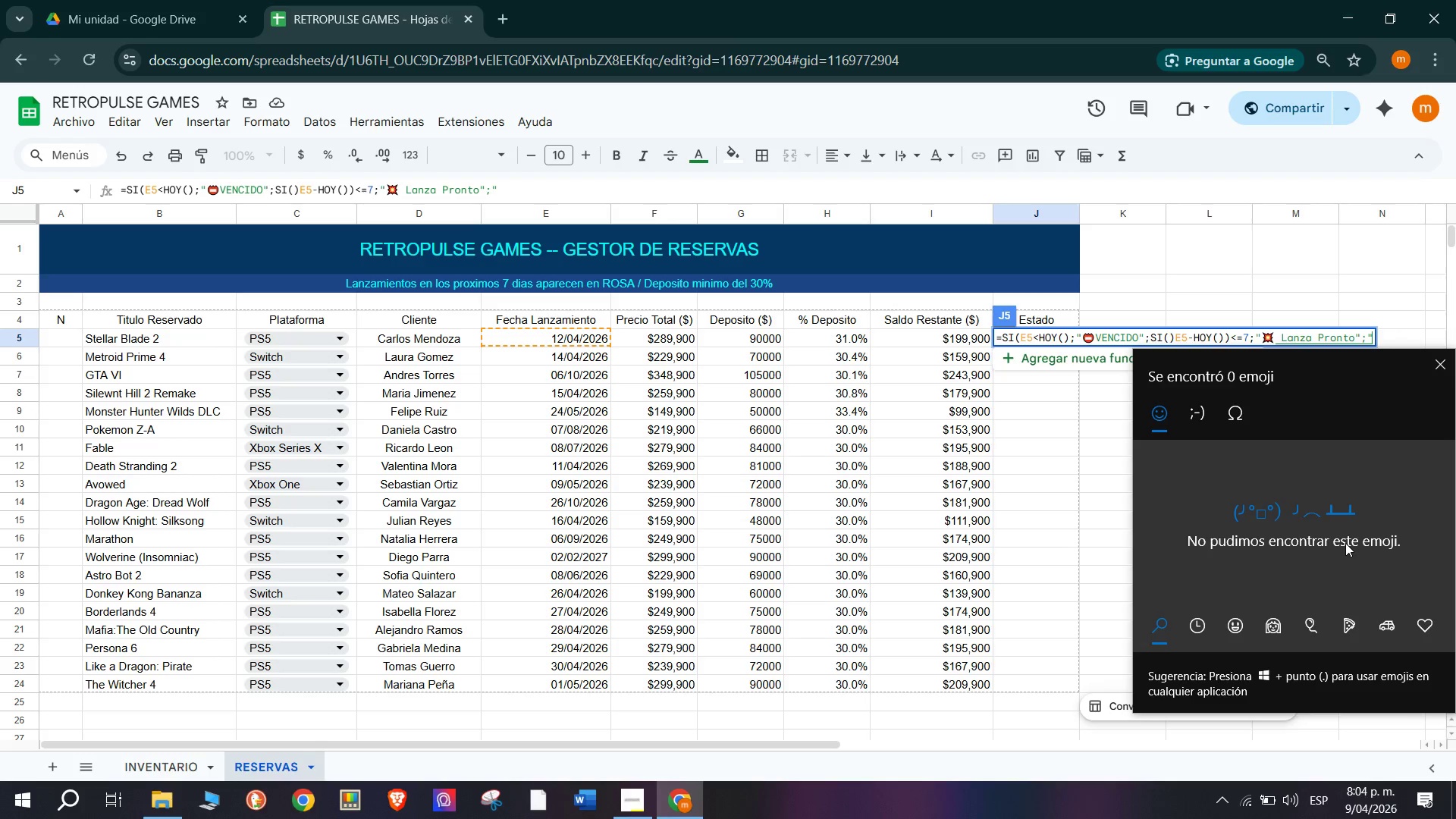 
left_click([1234, 619])
 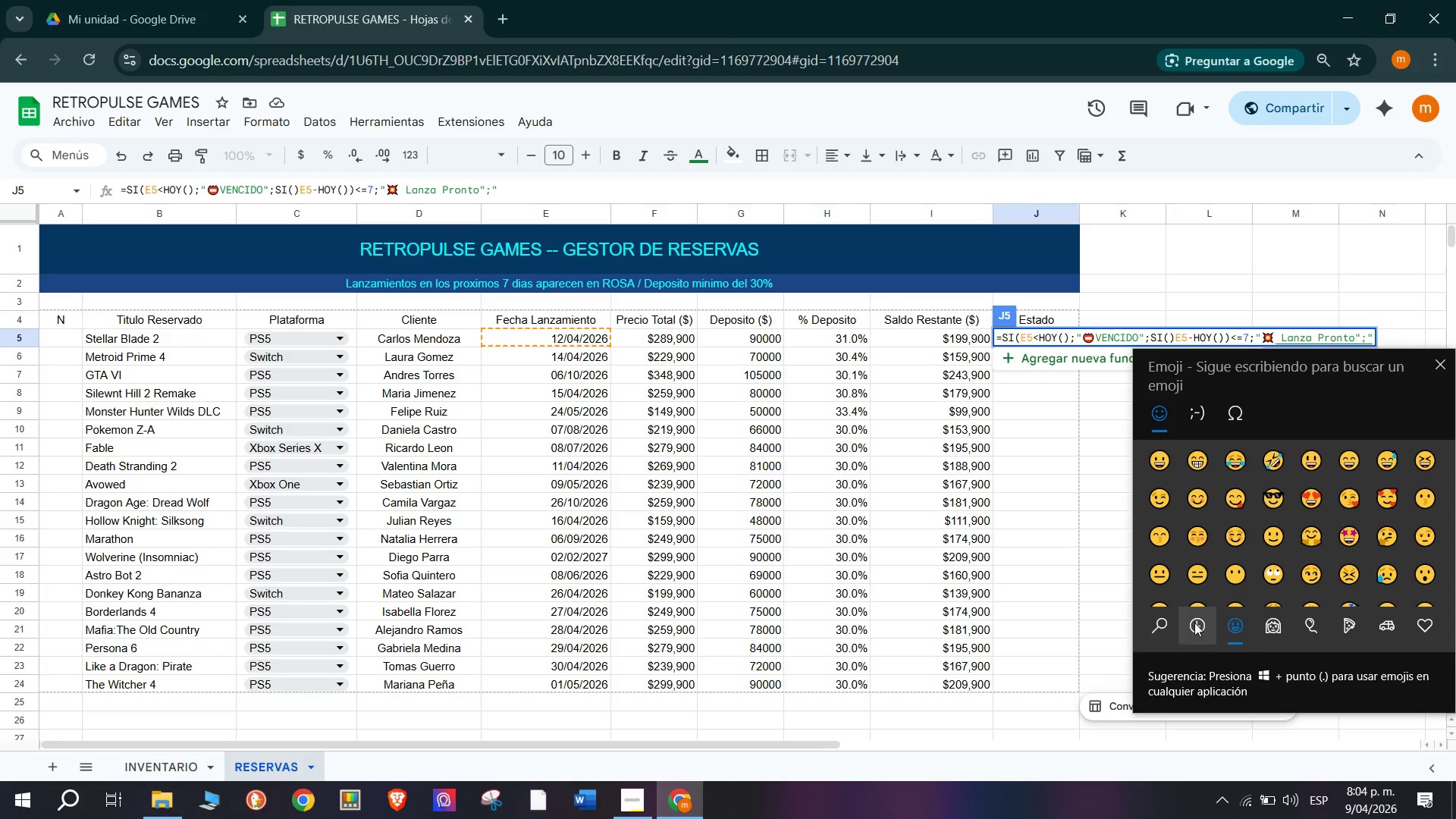 
left_click([1169, 626])
 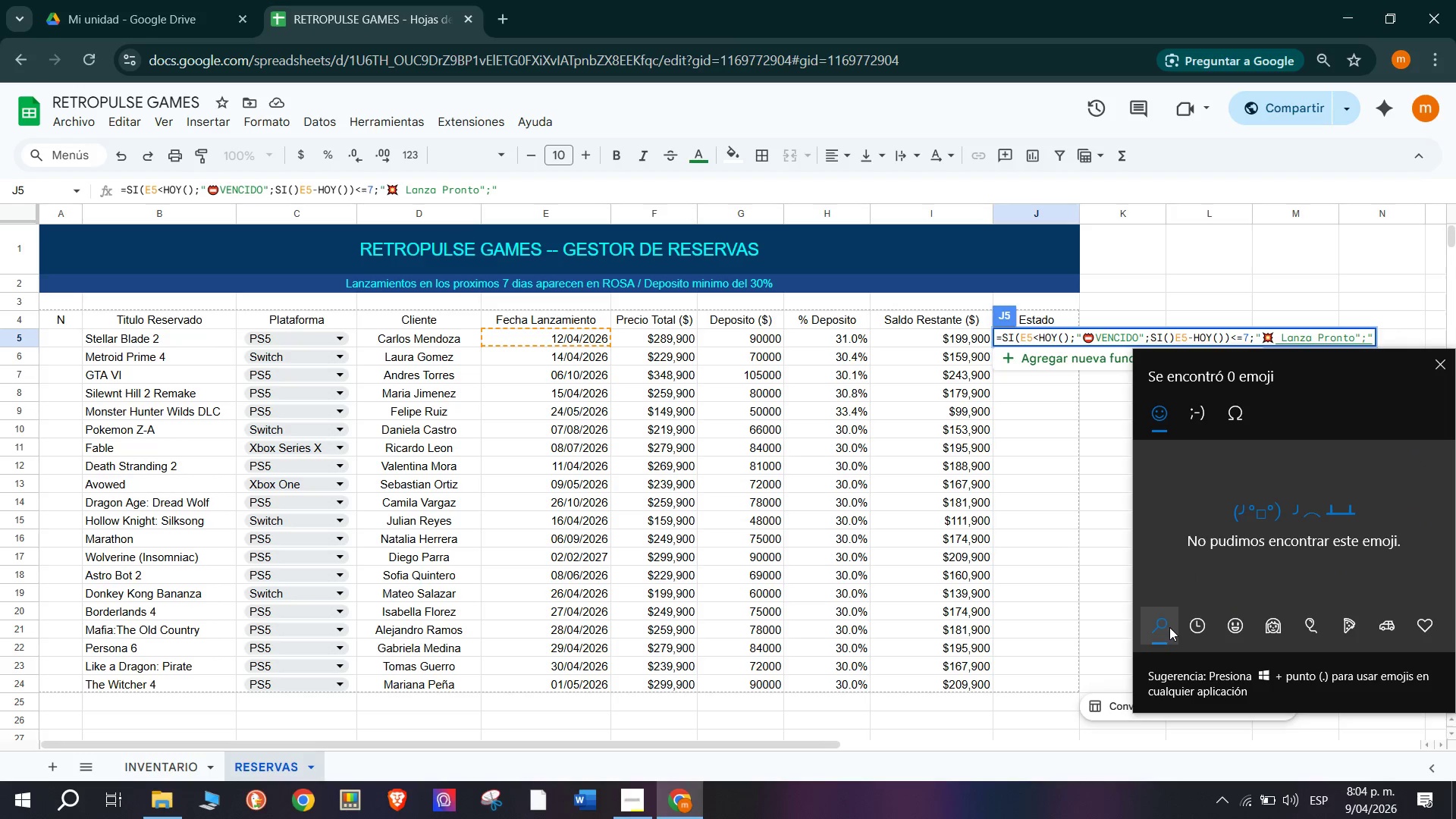 
type(re)
key(Backspace)
key(Backspace)
 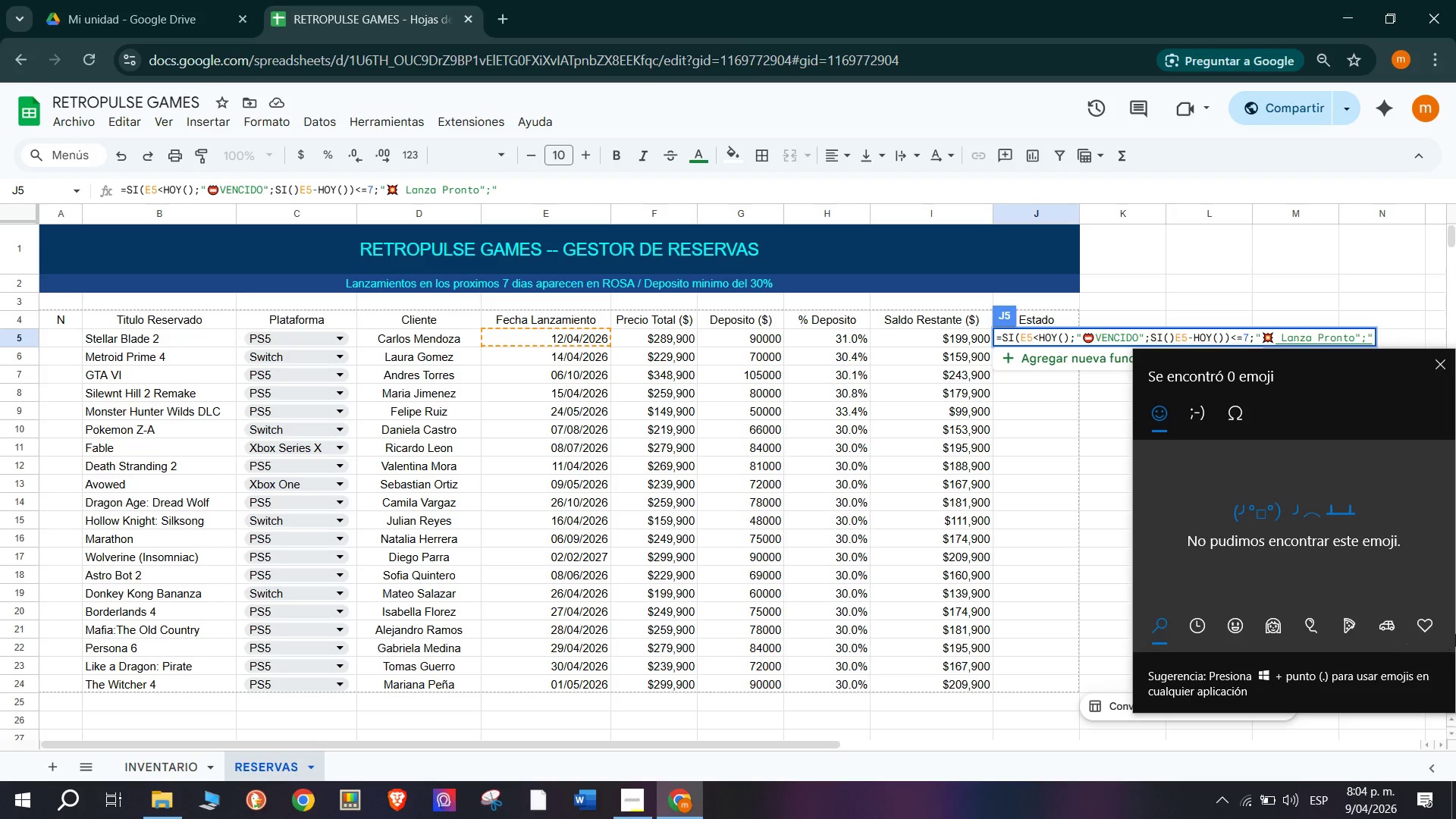 
left_click([1417, 630])
 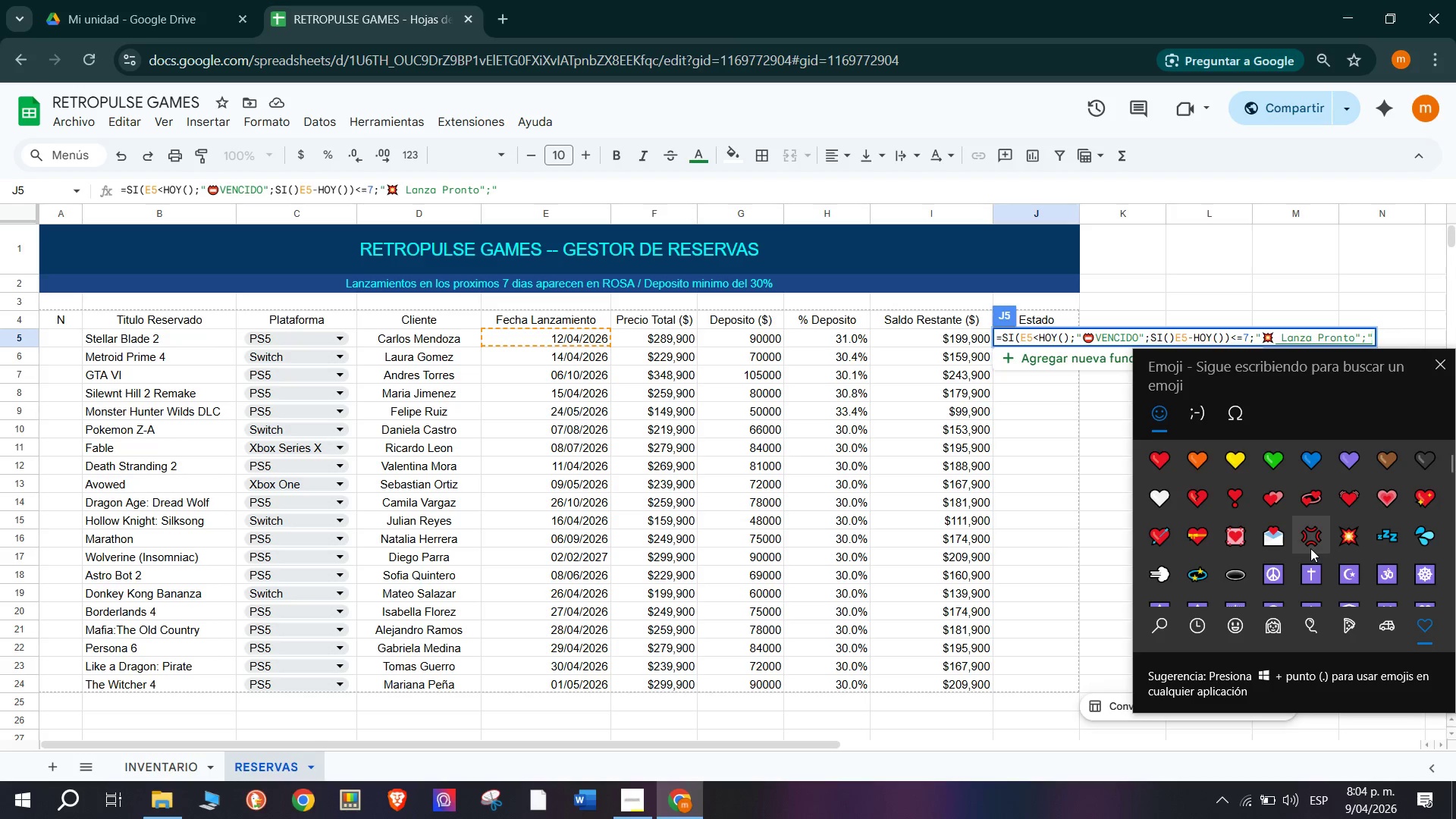 
scroll: coordinate [1310, 548], scroll_direction: down, amount: 13.0
 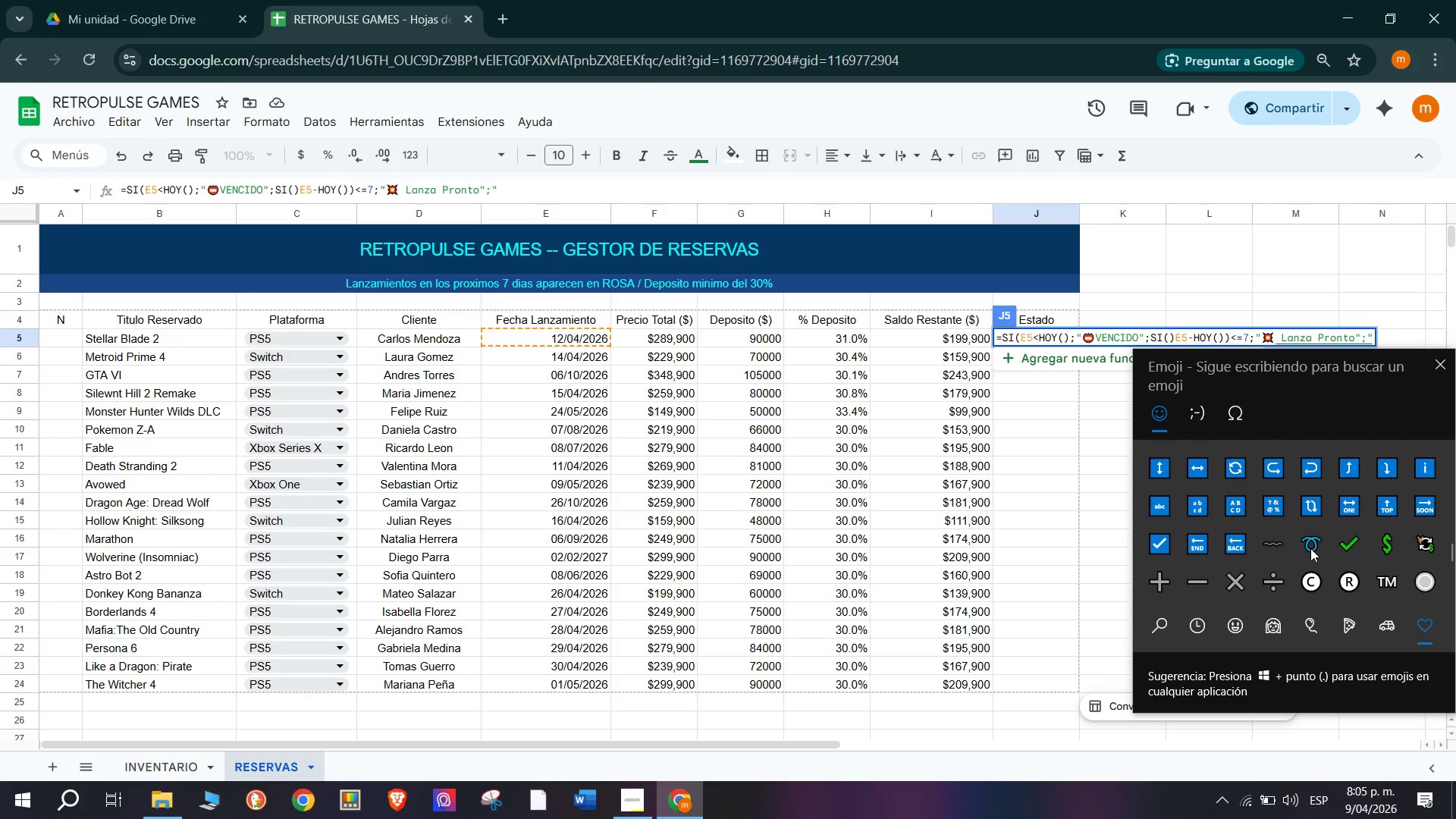 
scroll: coordinate [1314, 537], scroll_direction: up, amount: 10.0
 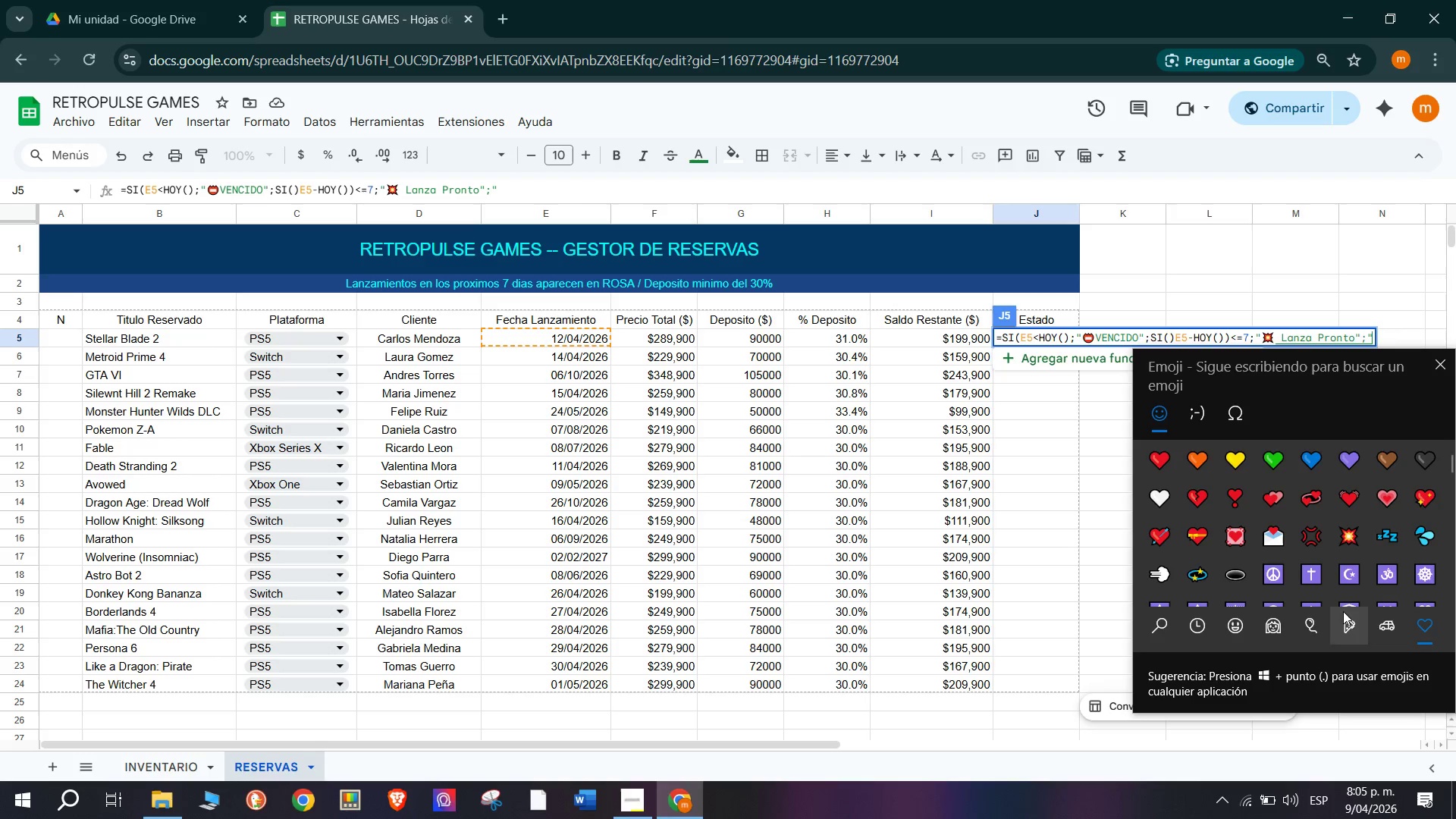 
left_click([1395, 620])
 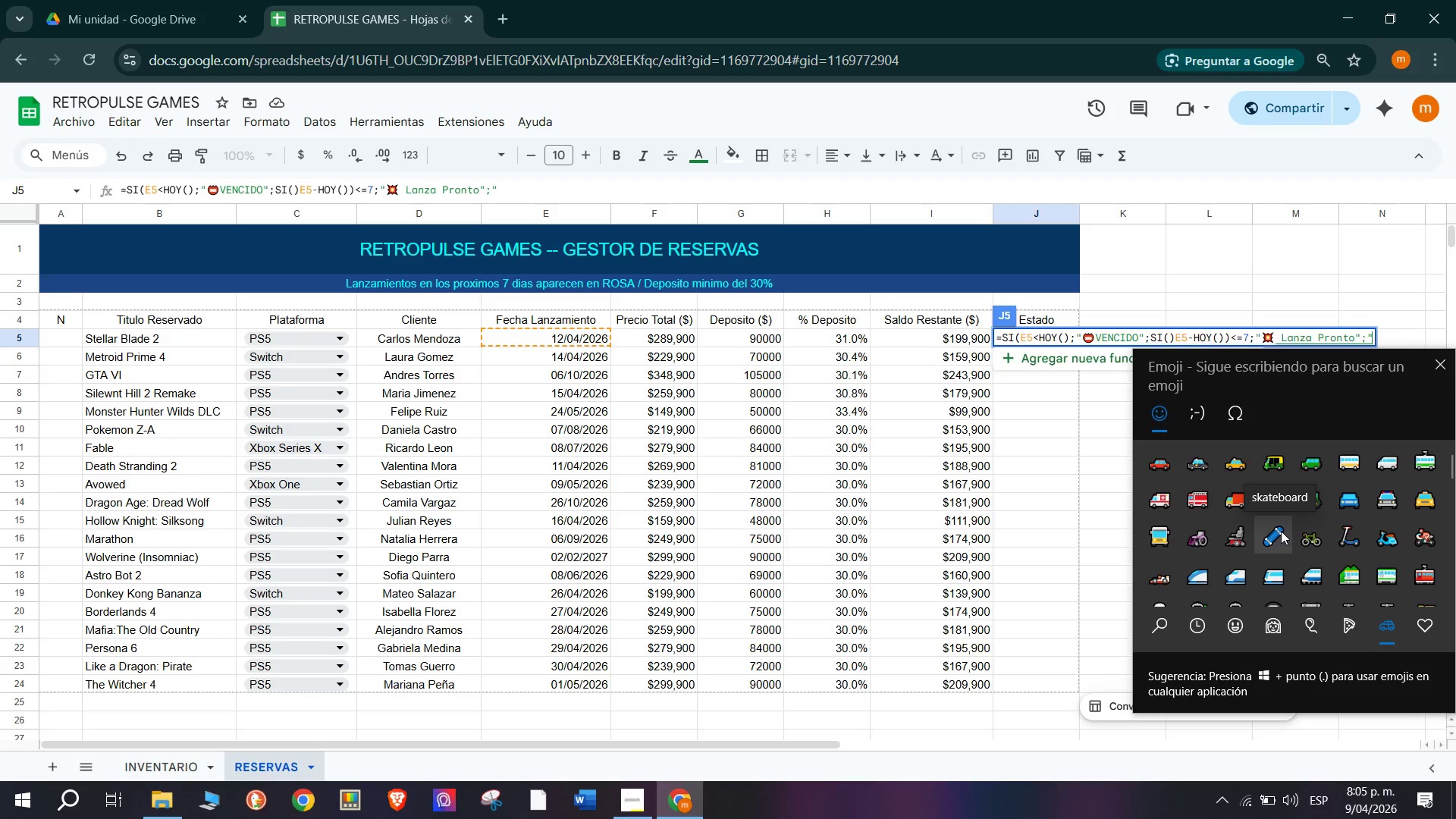 
scroll: coordinate [1288, 539], scroll_direction: down, amount: 6.0
 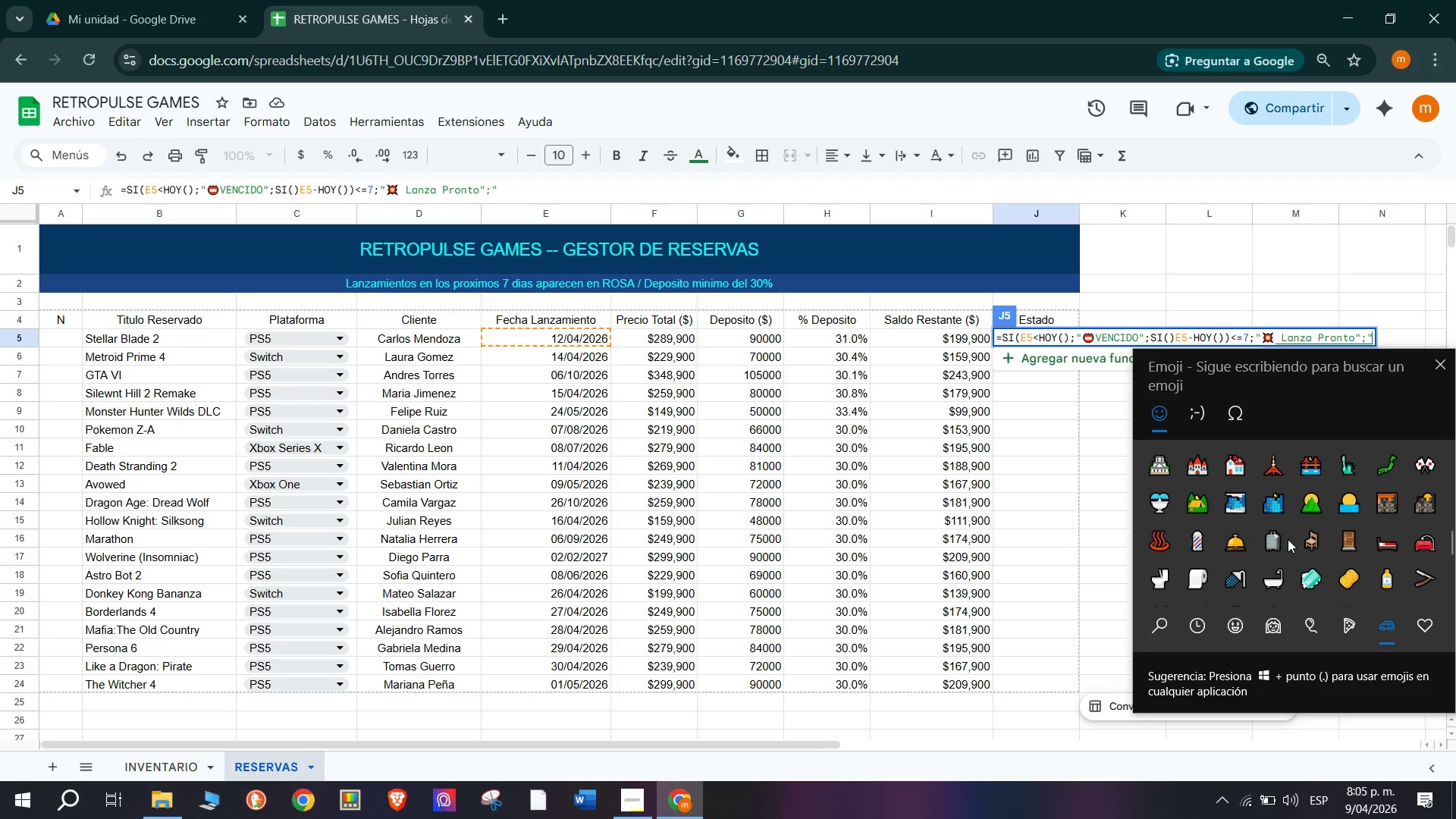 
scroll: coordinate [1288, 537], scroll_direction: up, amount: 6.0
 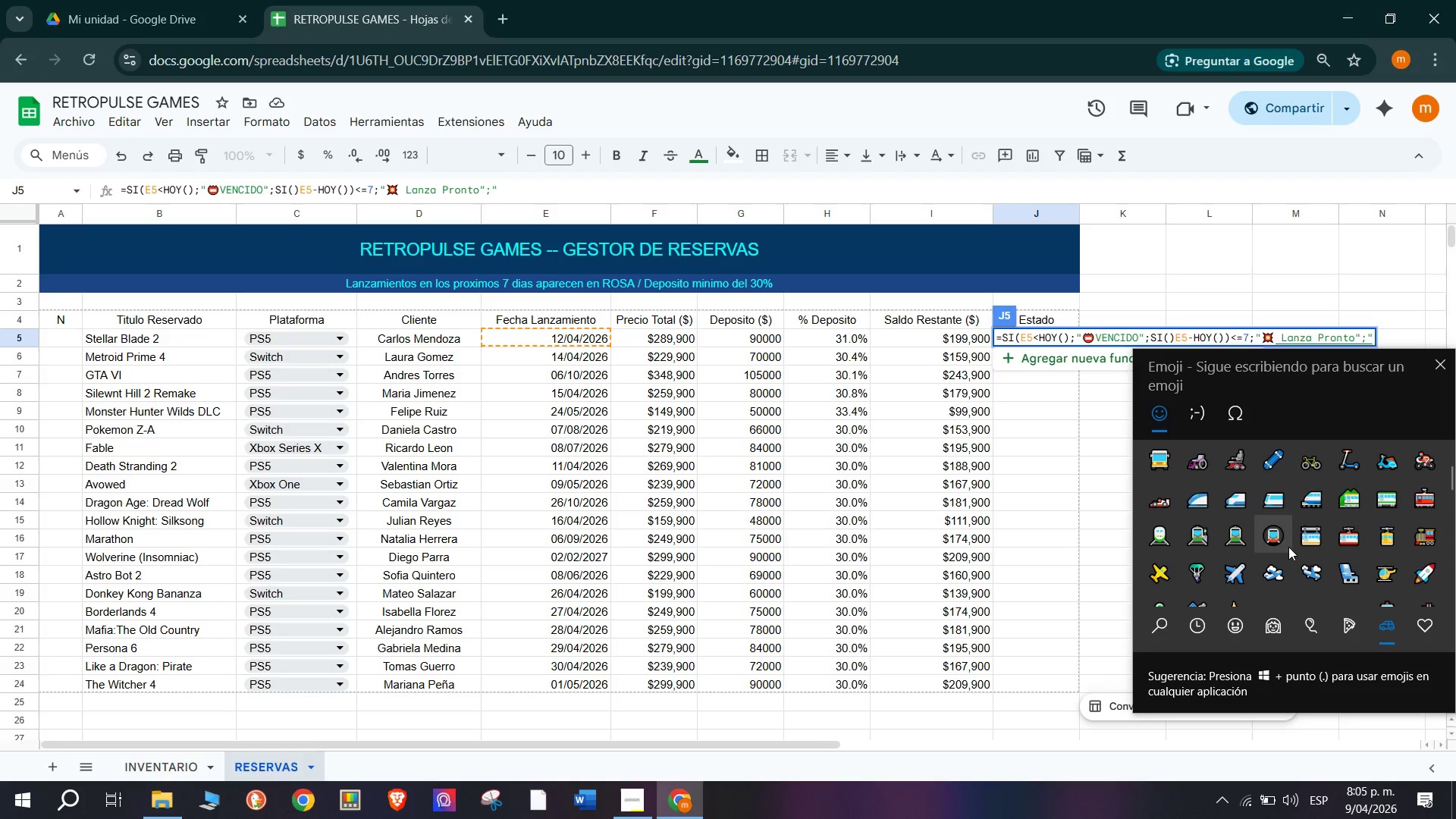 
scroll: coordinate [1288, 547], scroll_direction: down, amount: 8.0
 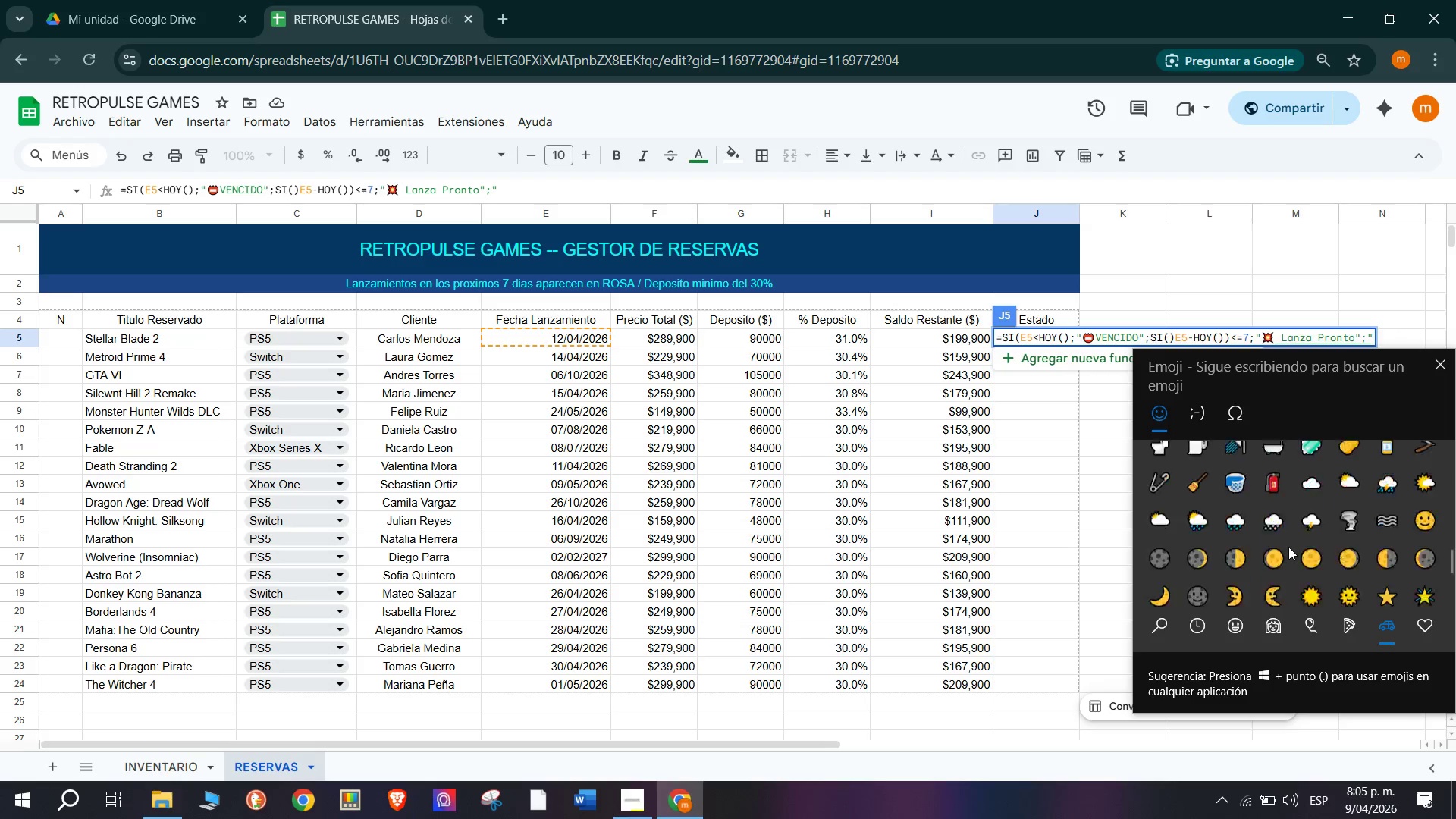 
left_click([1315, 613])
 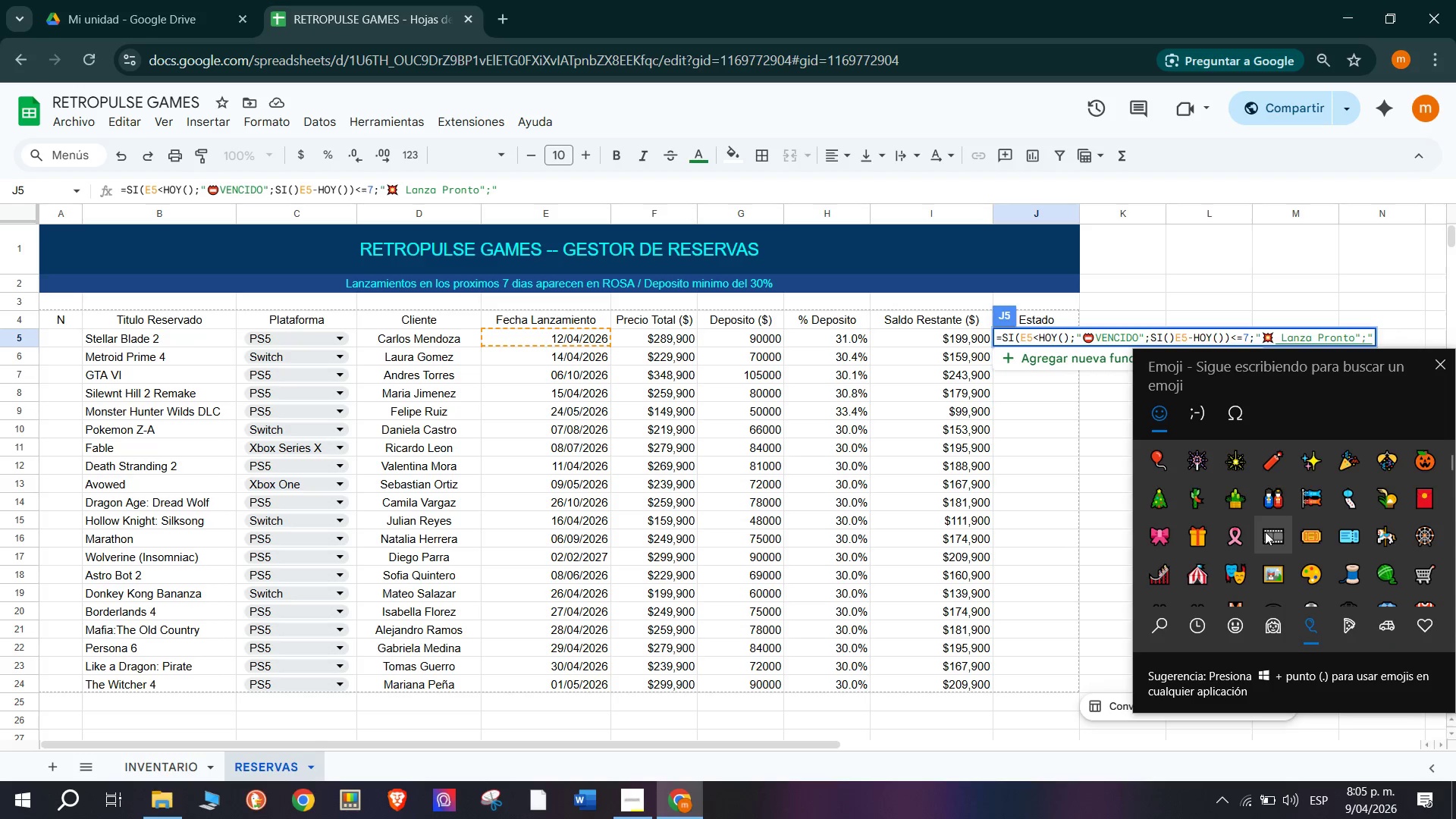 
scroll: coordinate [1367, 563], scroll_direction: down, amount: 5.0
 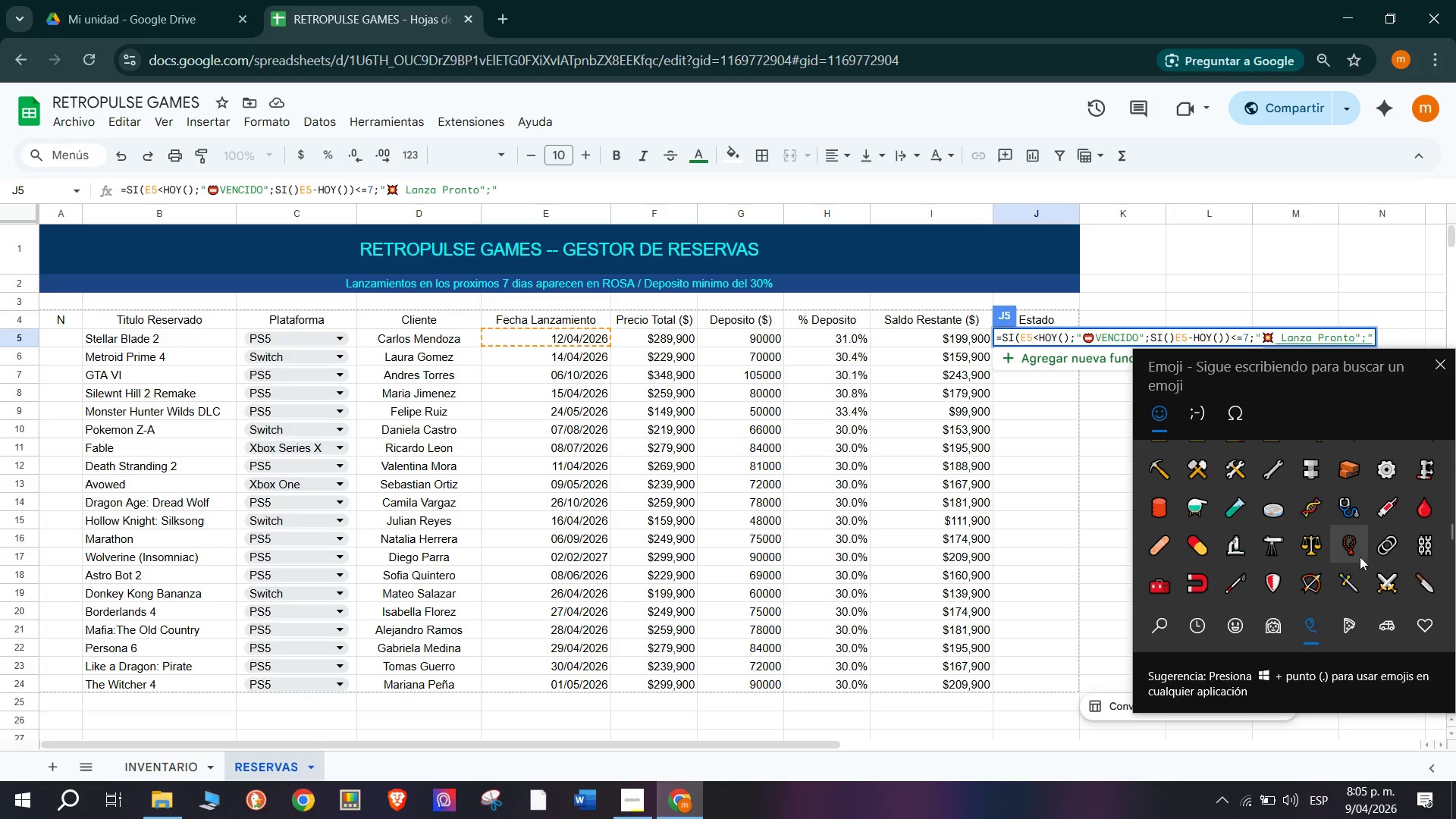 
scroll: coordinate [1367, 554], scroll_direction: down, amount: 4.0
 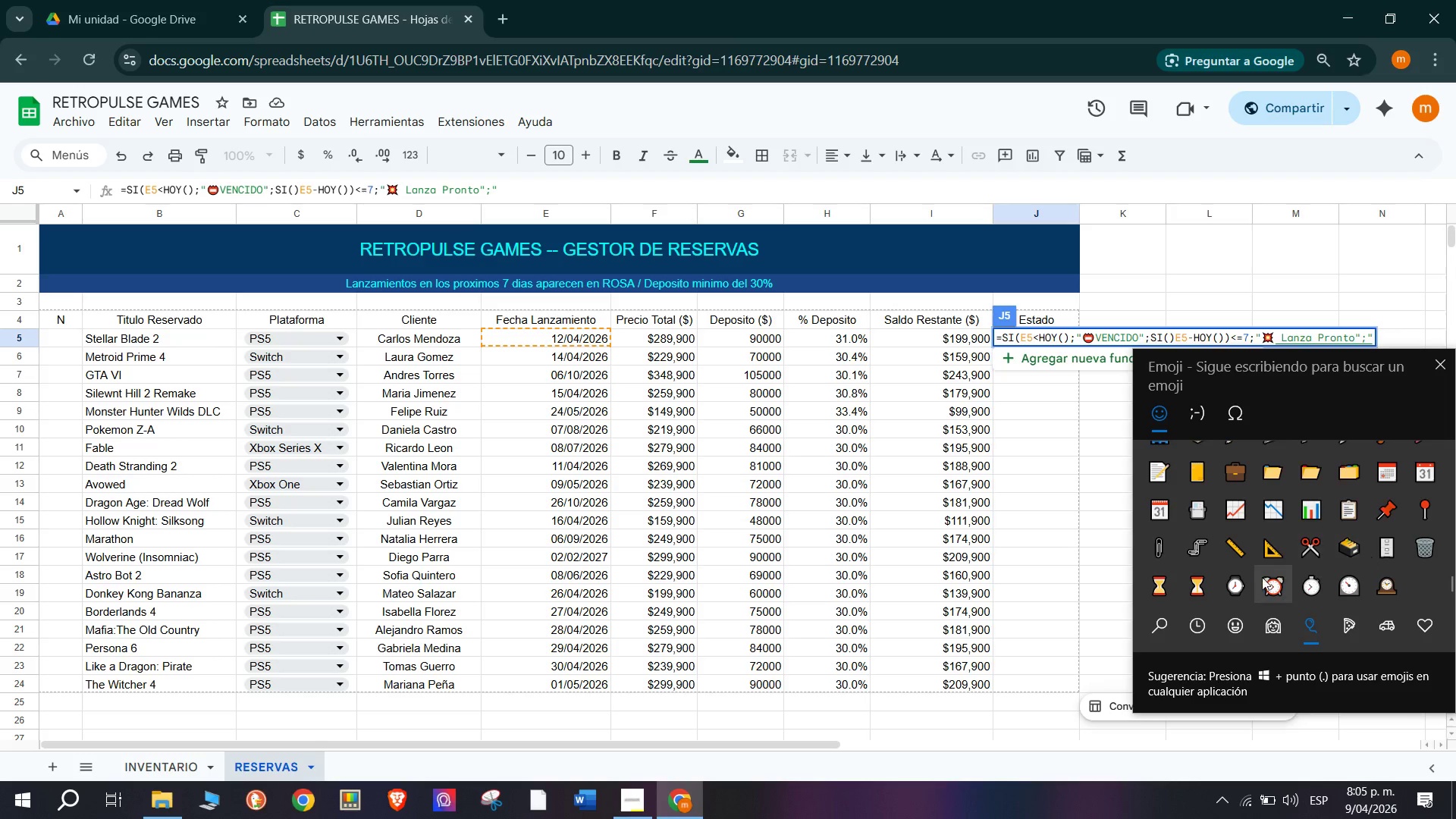 
left_click([1152, 584])
 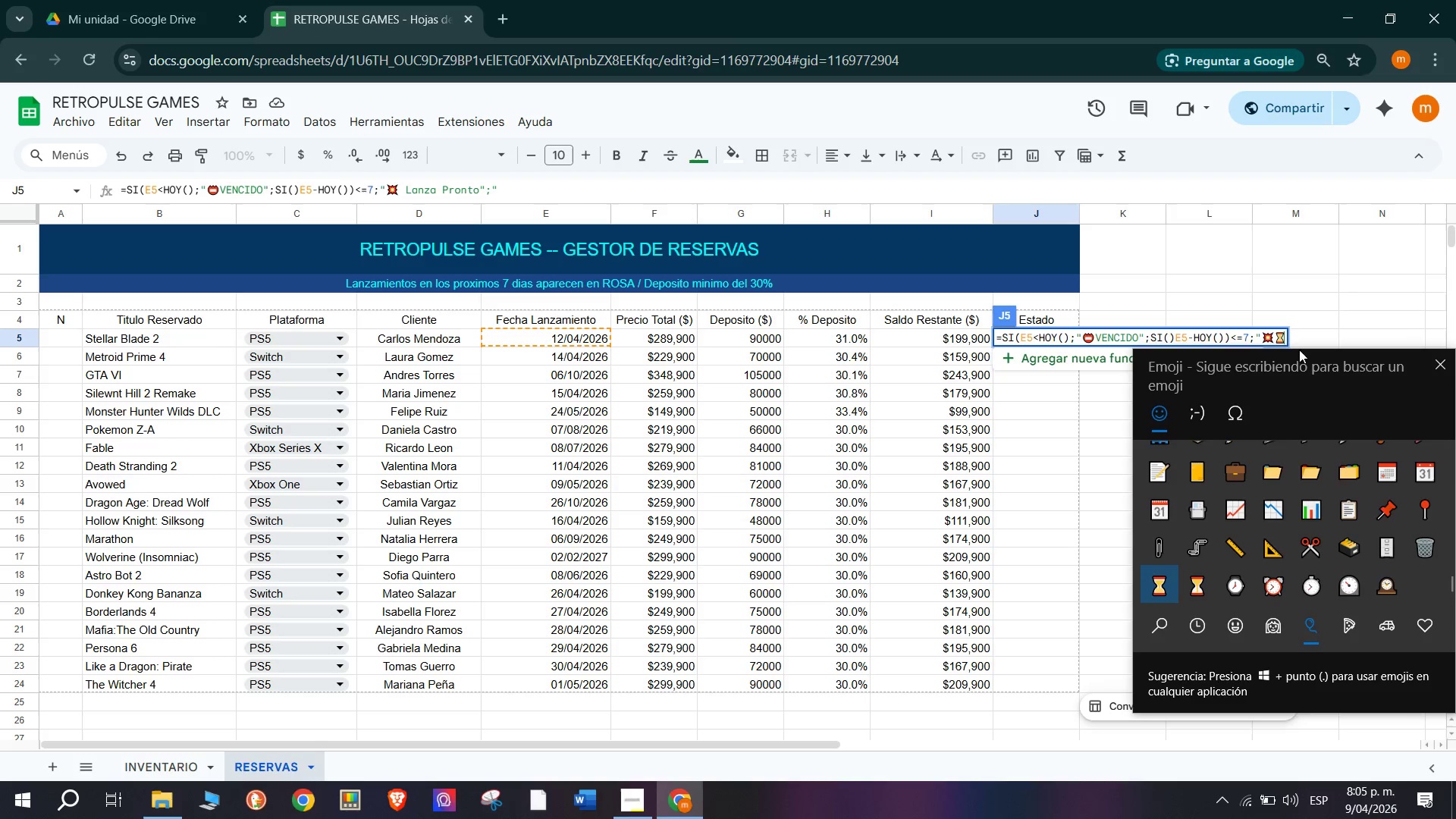 
left_click([1440, 361])
 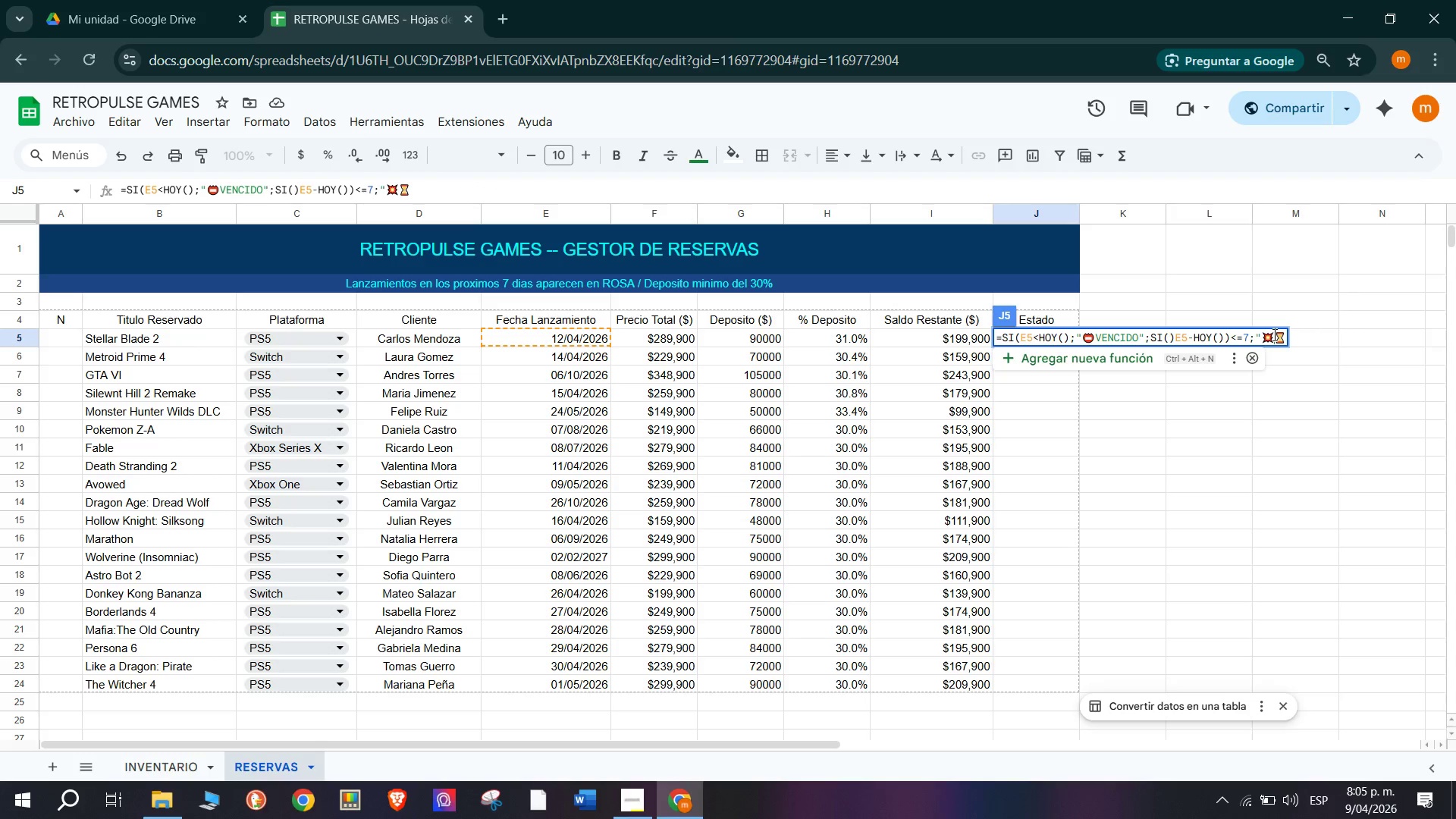 
type( )
key(Backspace)
type(Lanza Pronto@)
 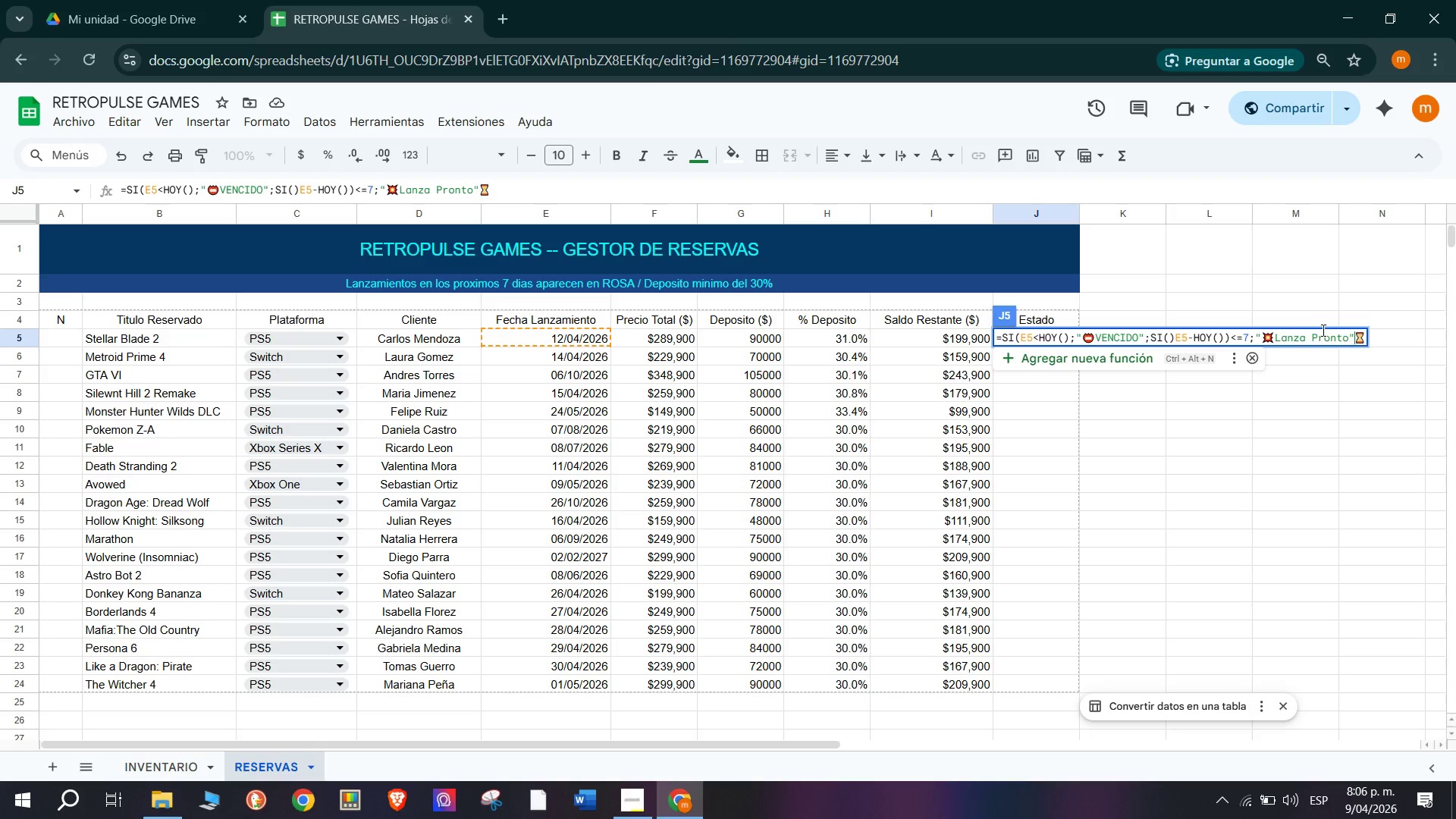 
key(Shift+Comma)
 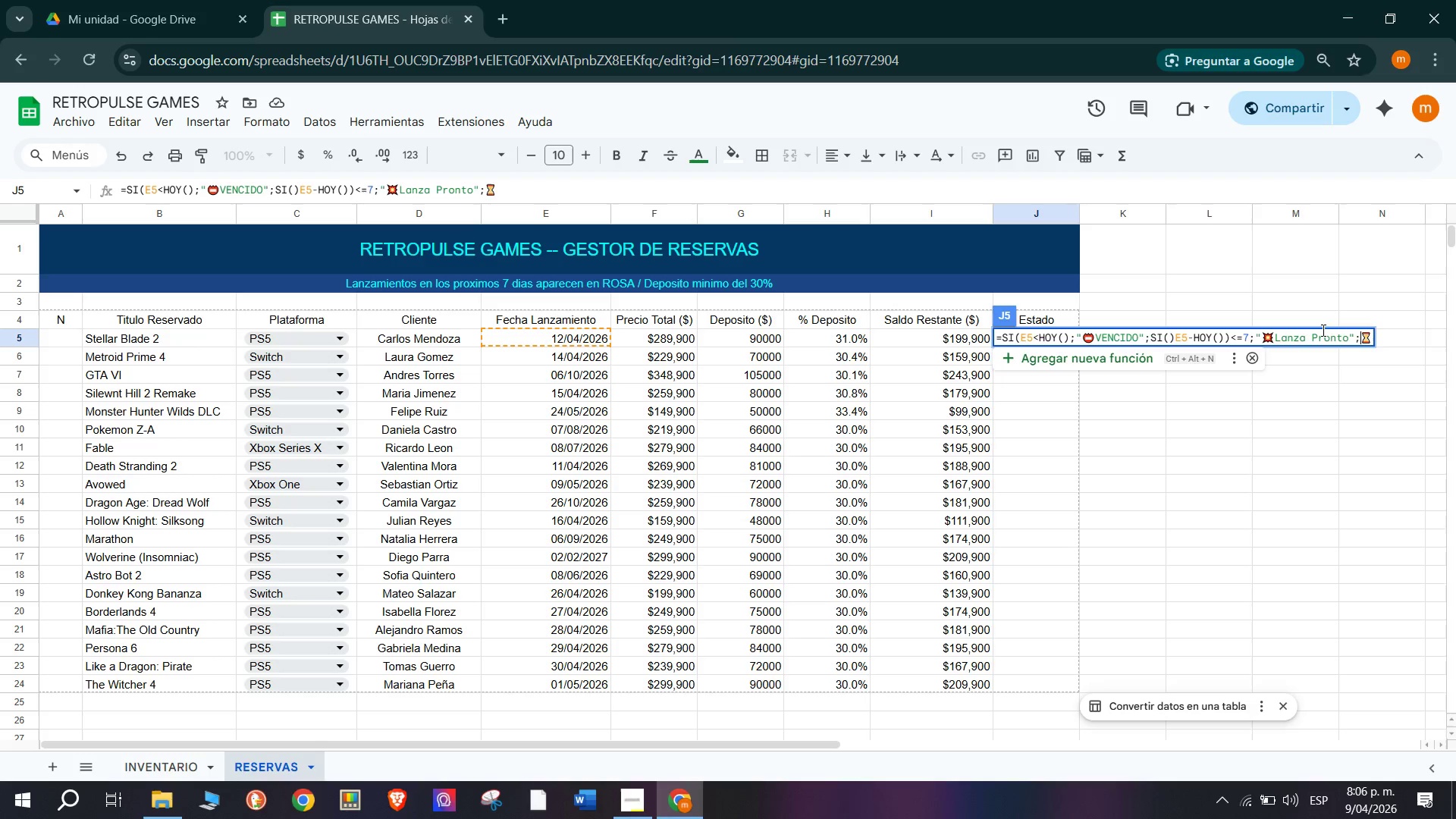 
key(Shift+2)
 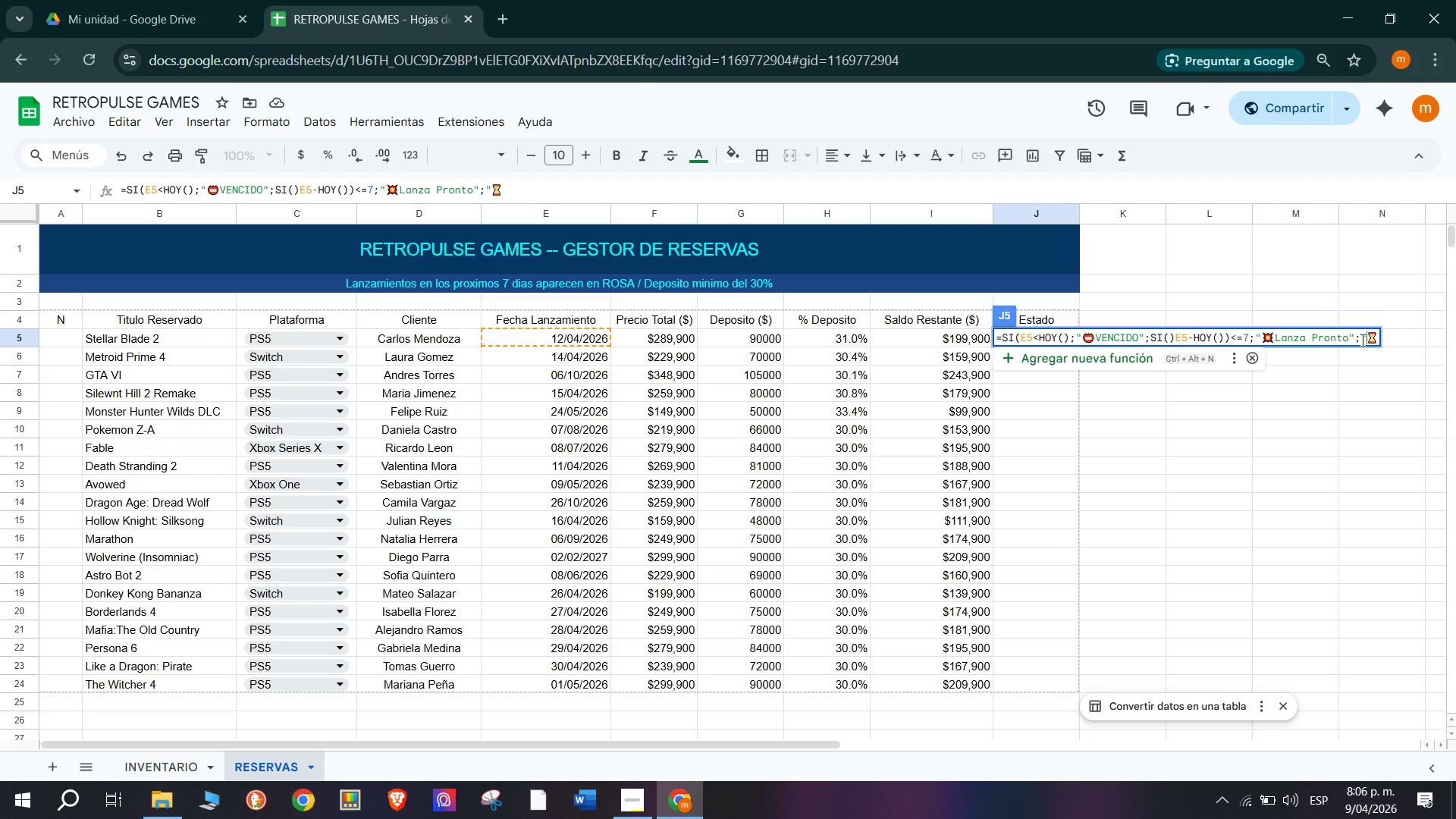 
left_click([1377, 337])
 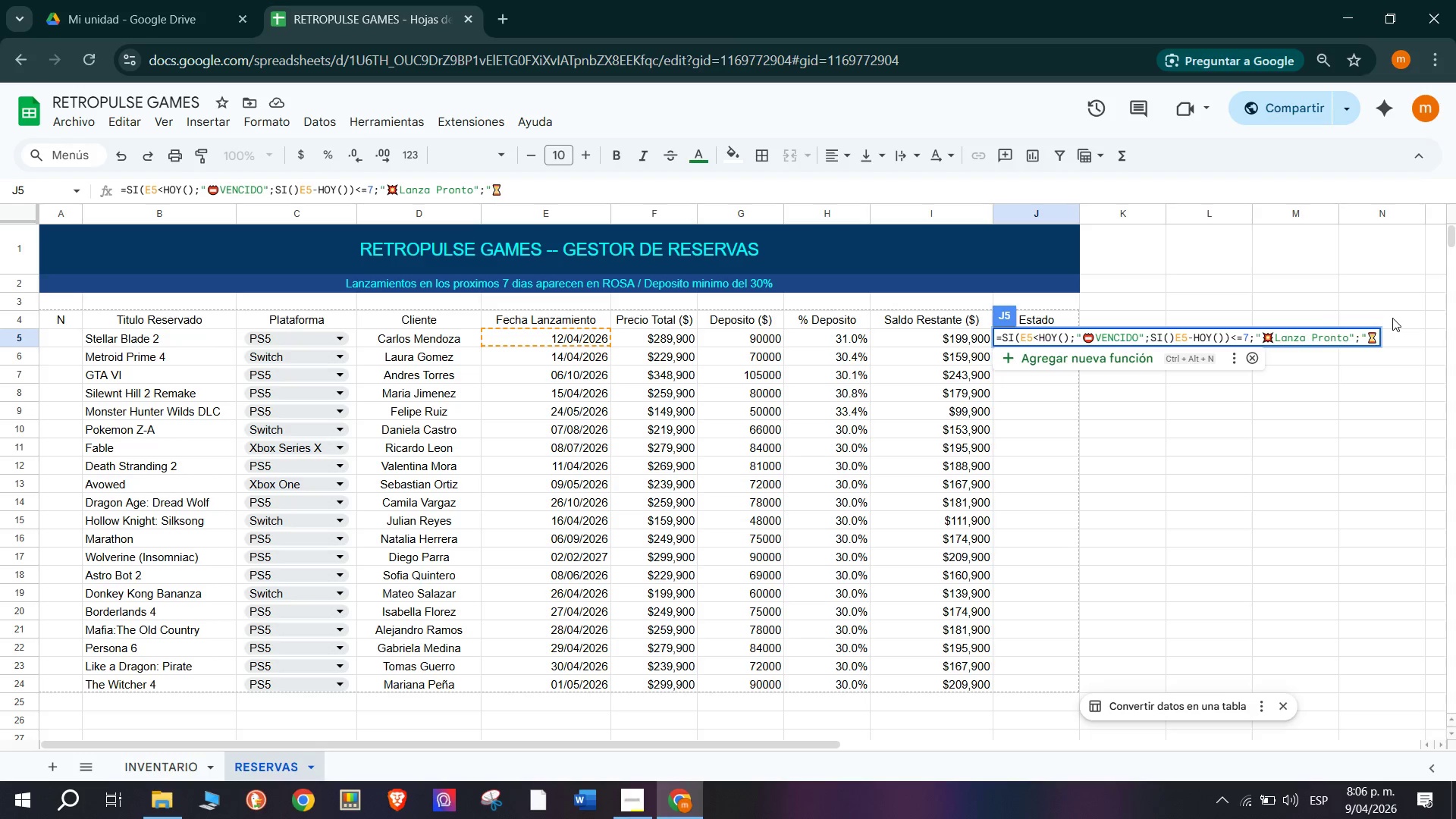 
type(En Espera@(()
 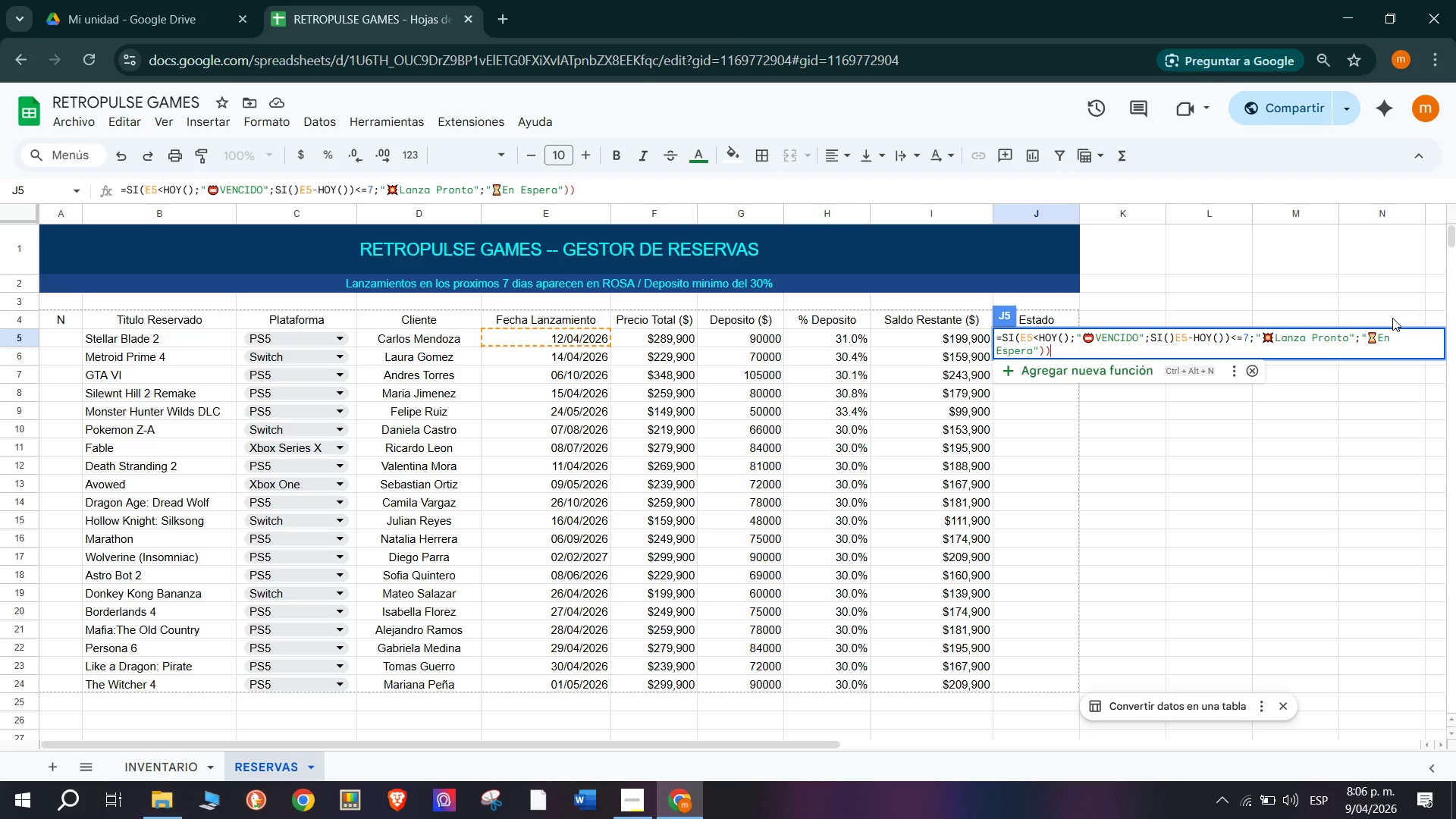 
key(Enter)
 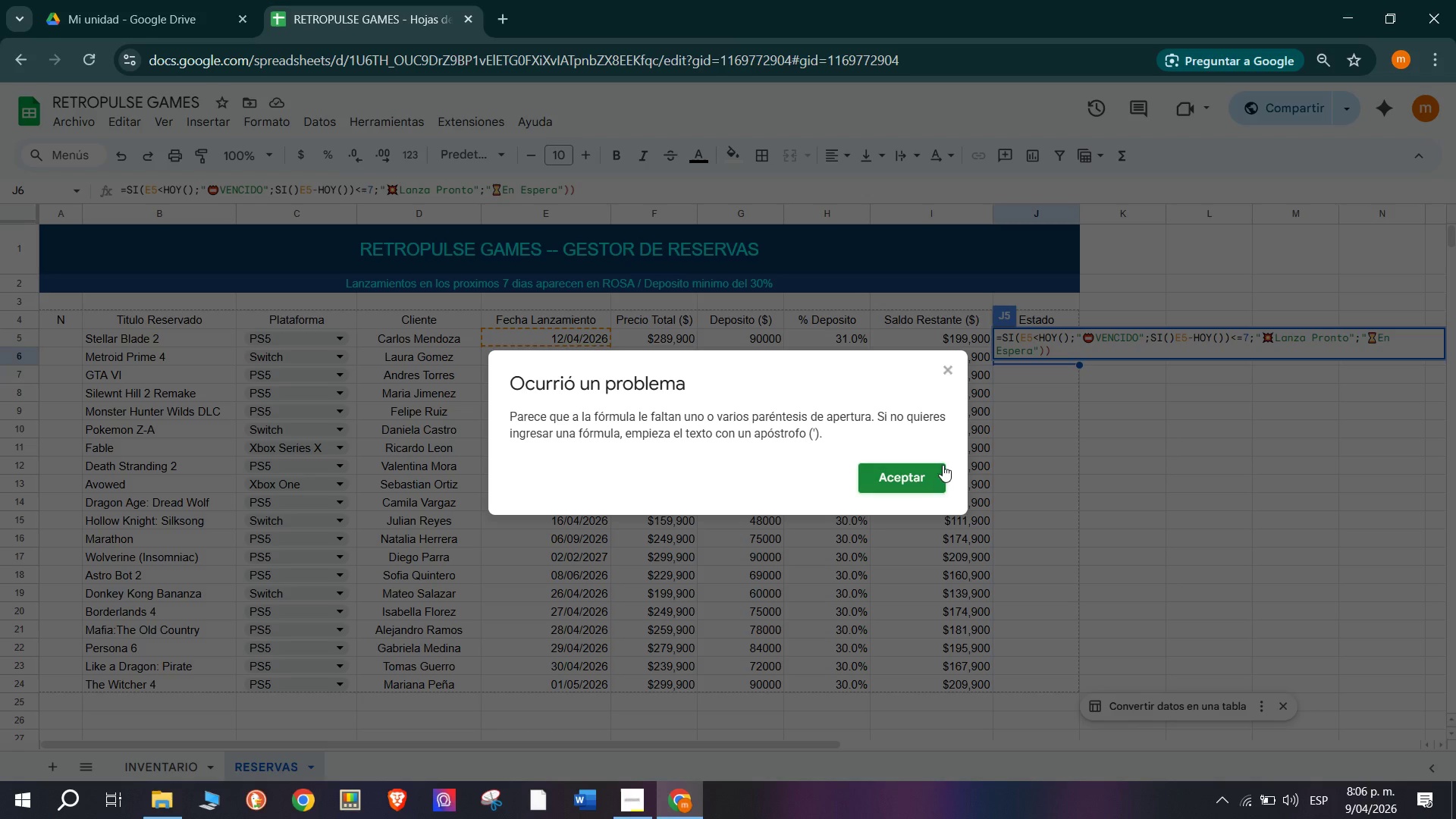 
left_click([915, 480])
 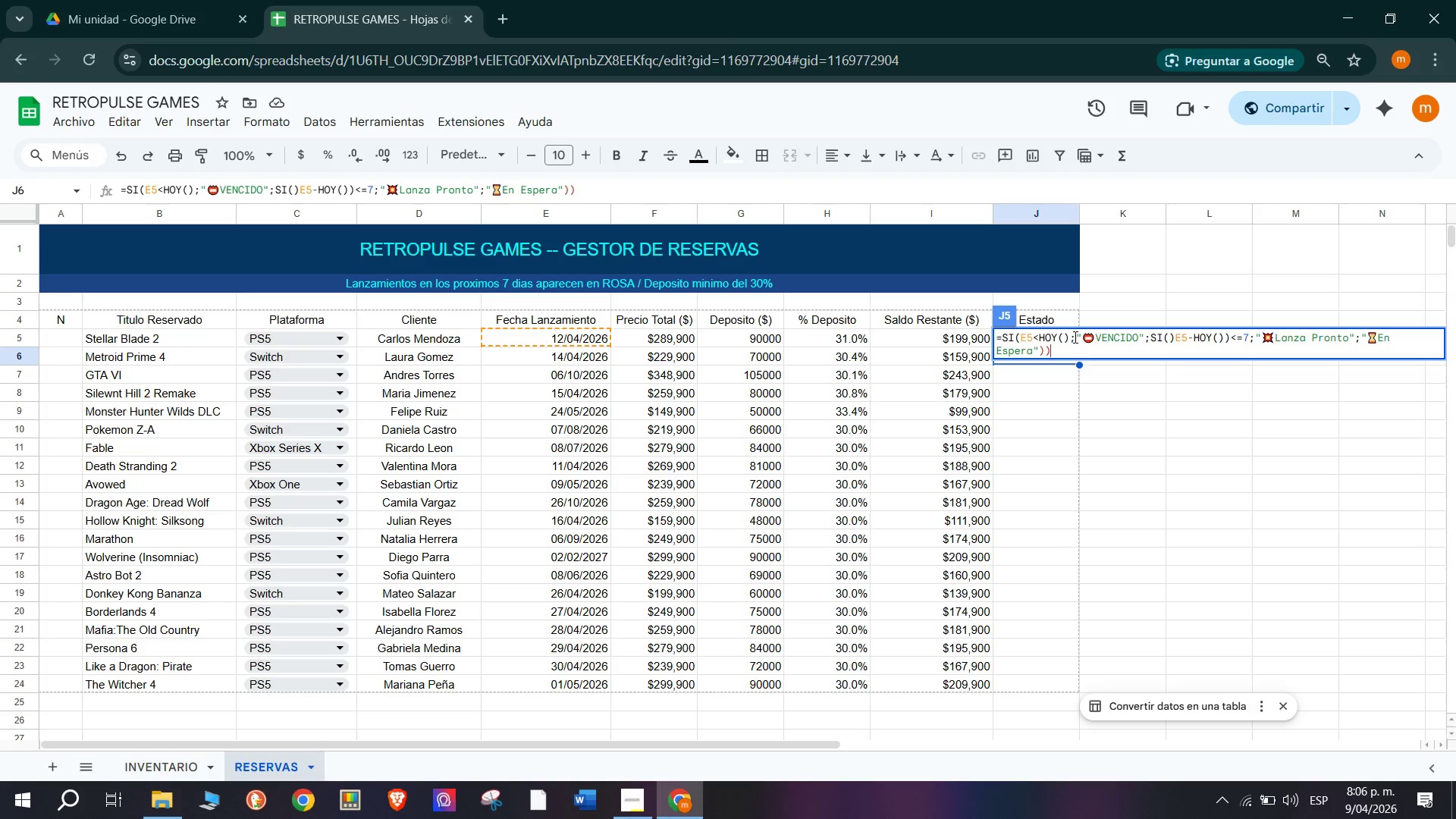 
key(Backspace)
 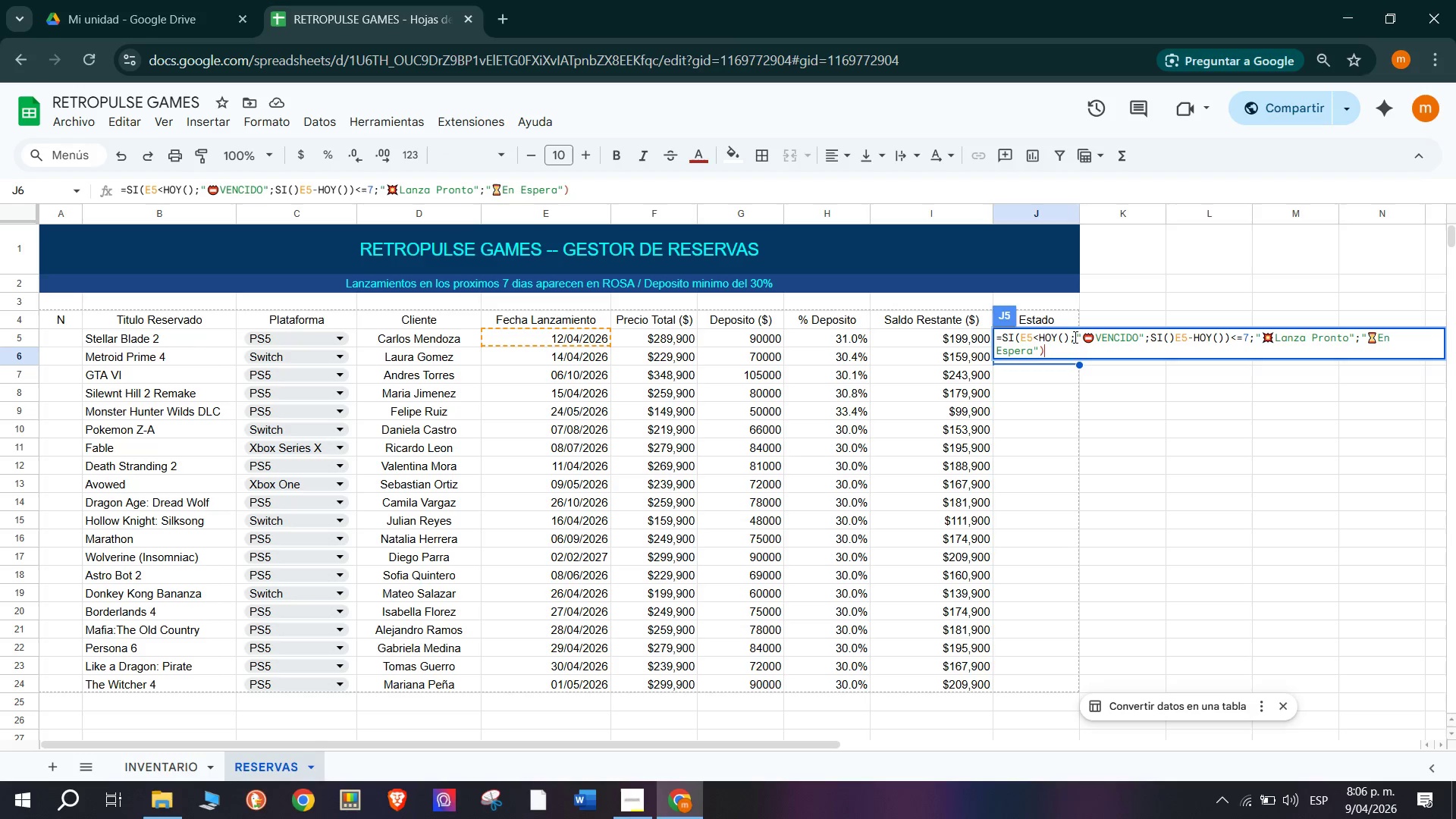 
key(Backspace)
 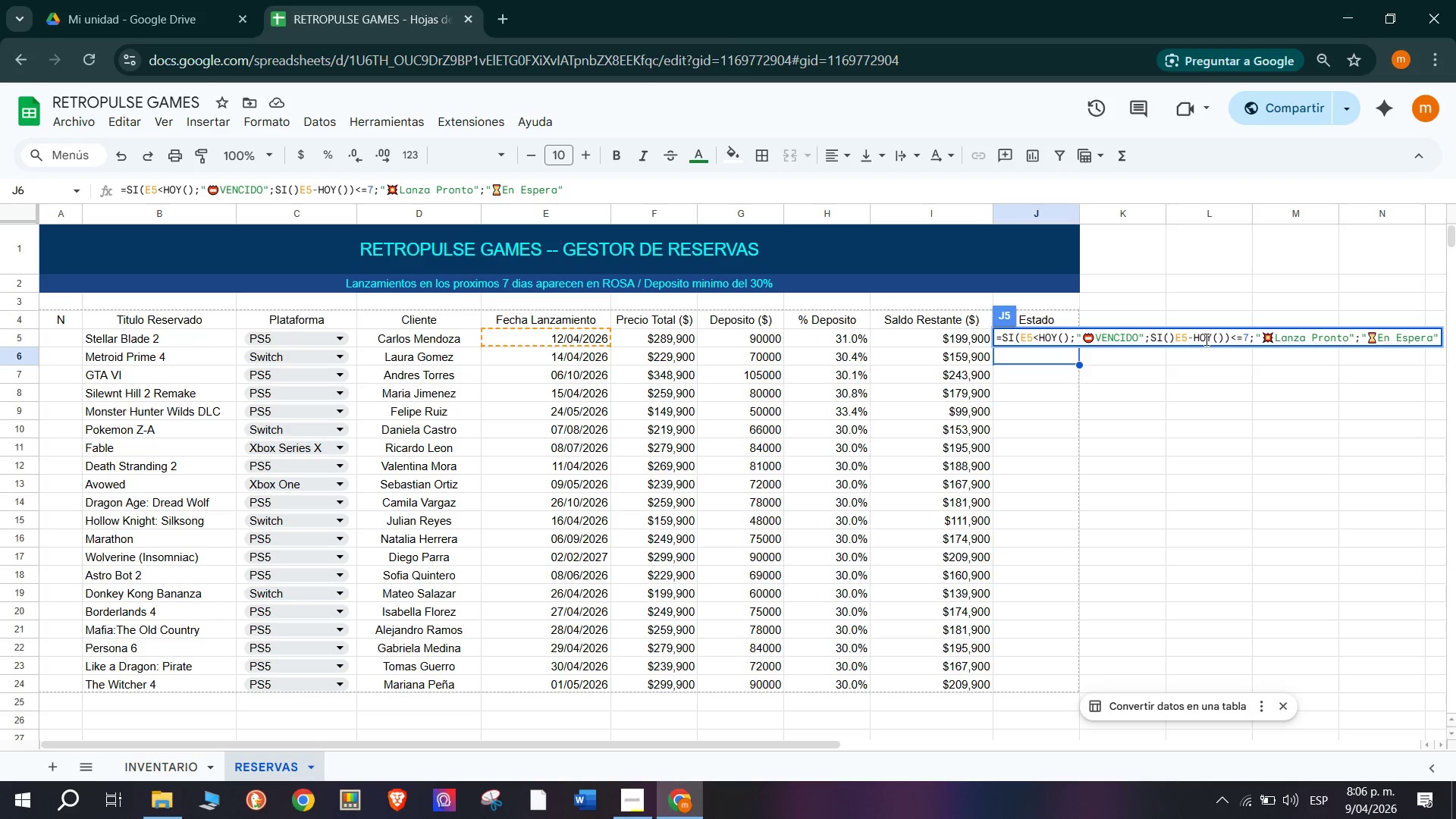 
wait(11.19)
 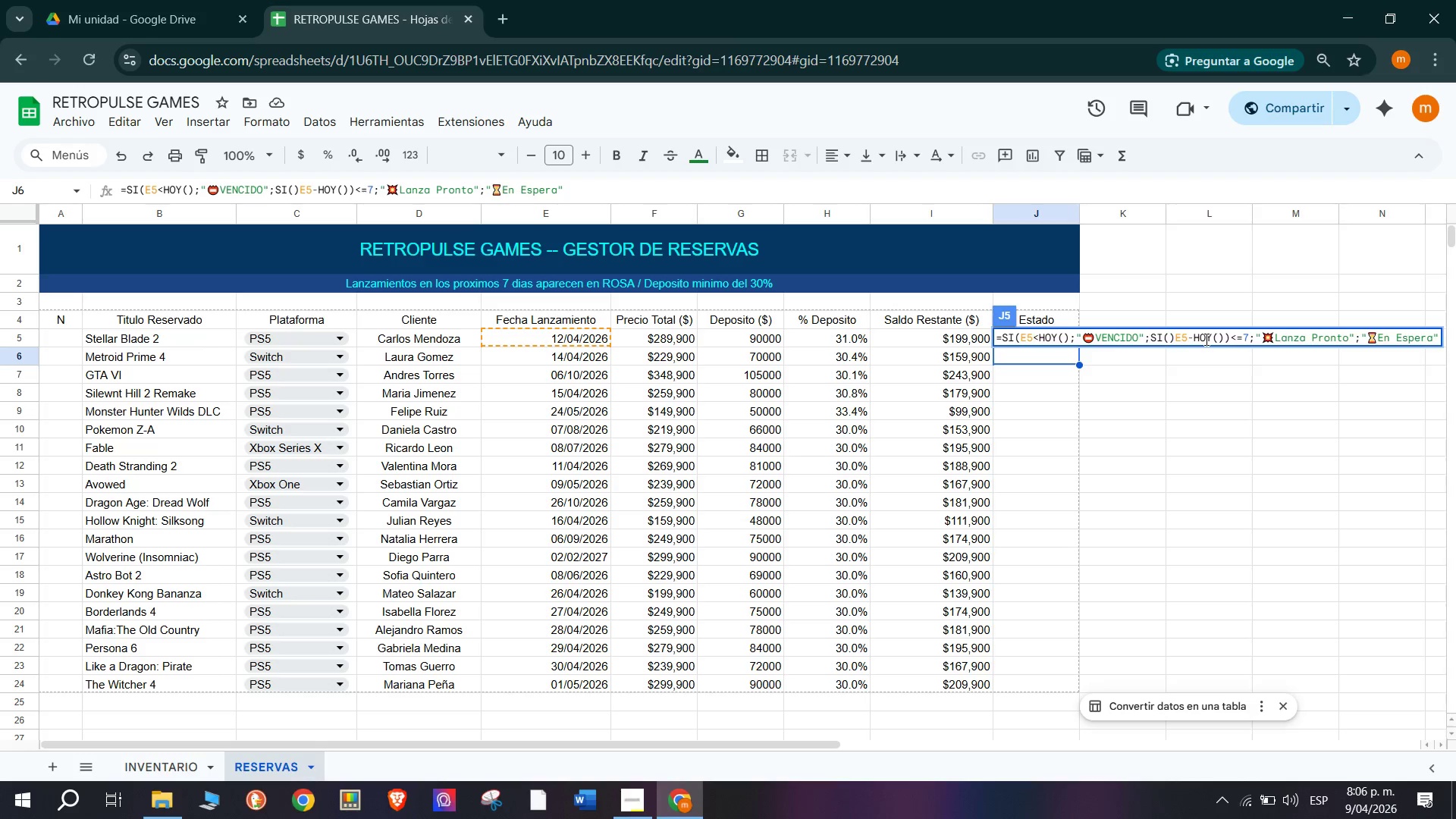 
left_click([1046, 340])
 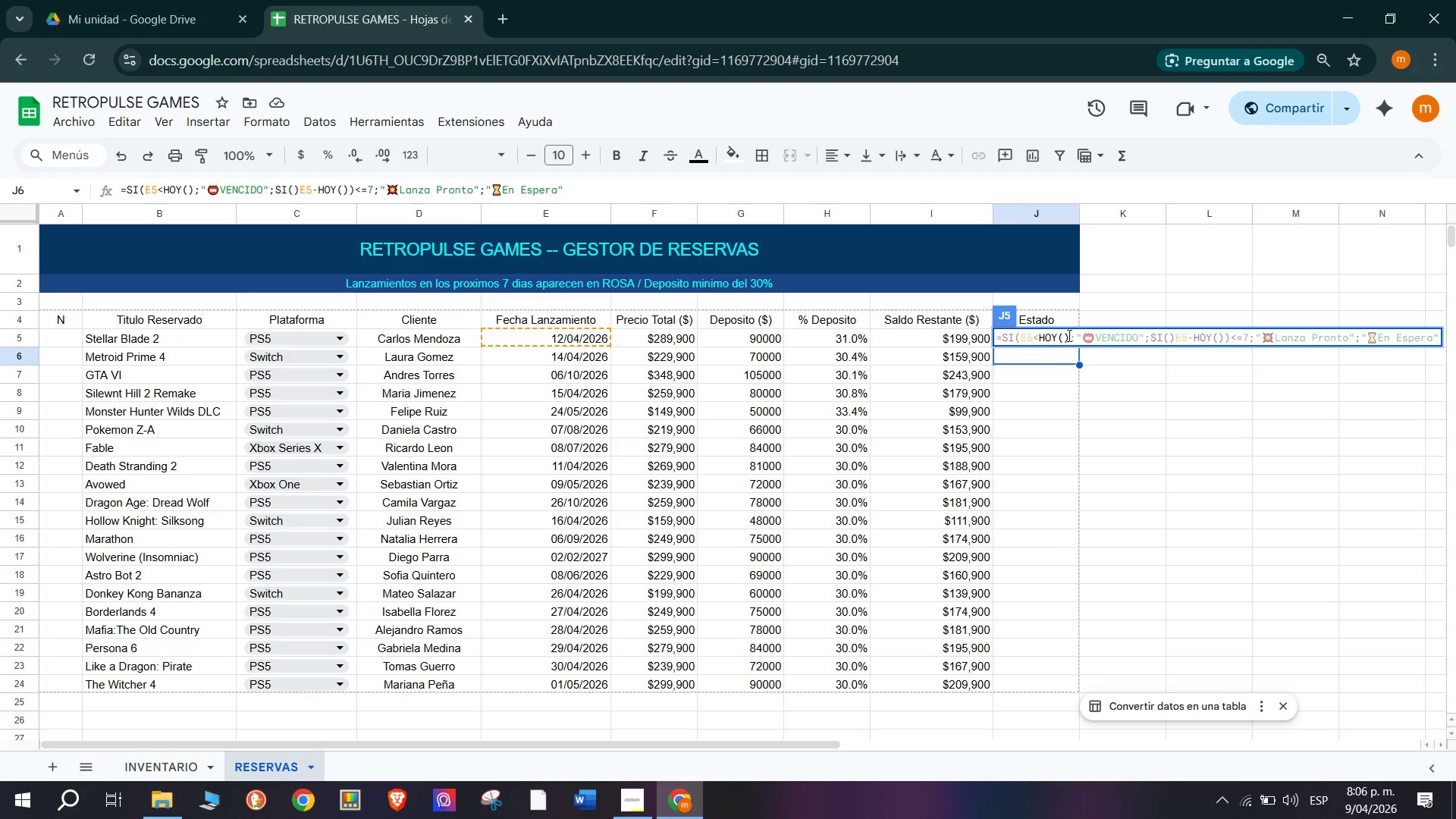 
left_click([1095, 335])
 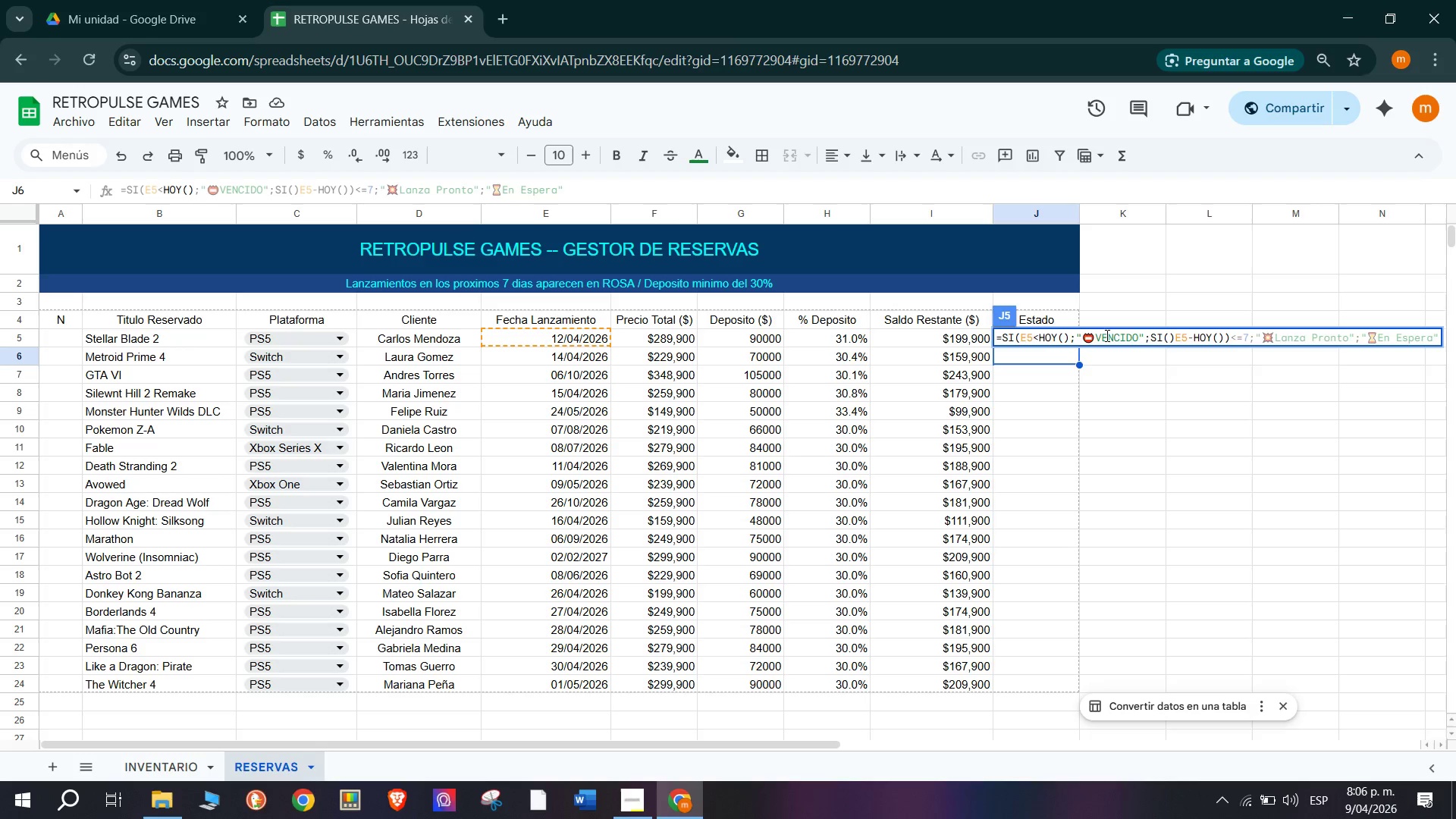 
left_click([1163, 338])
 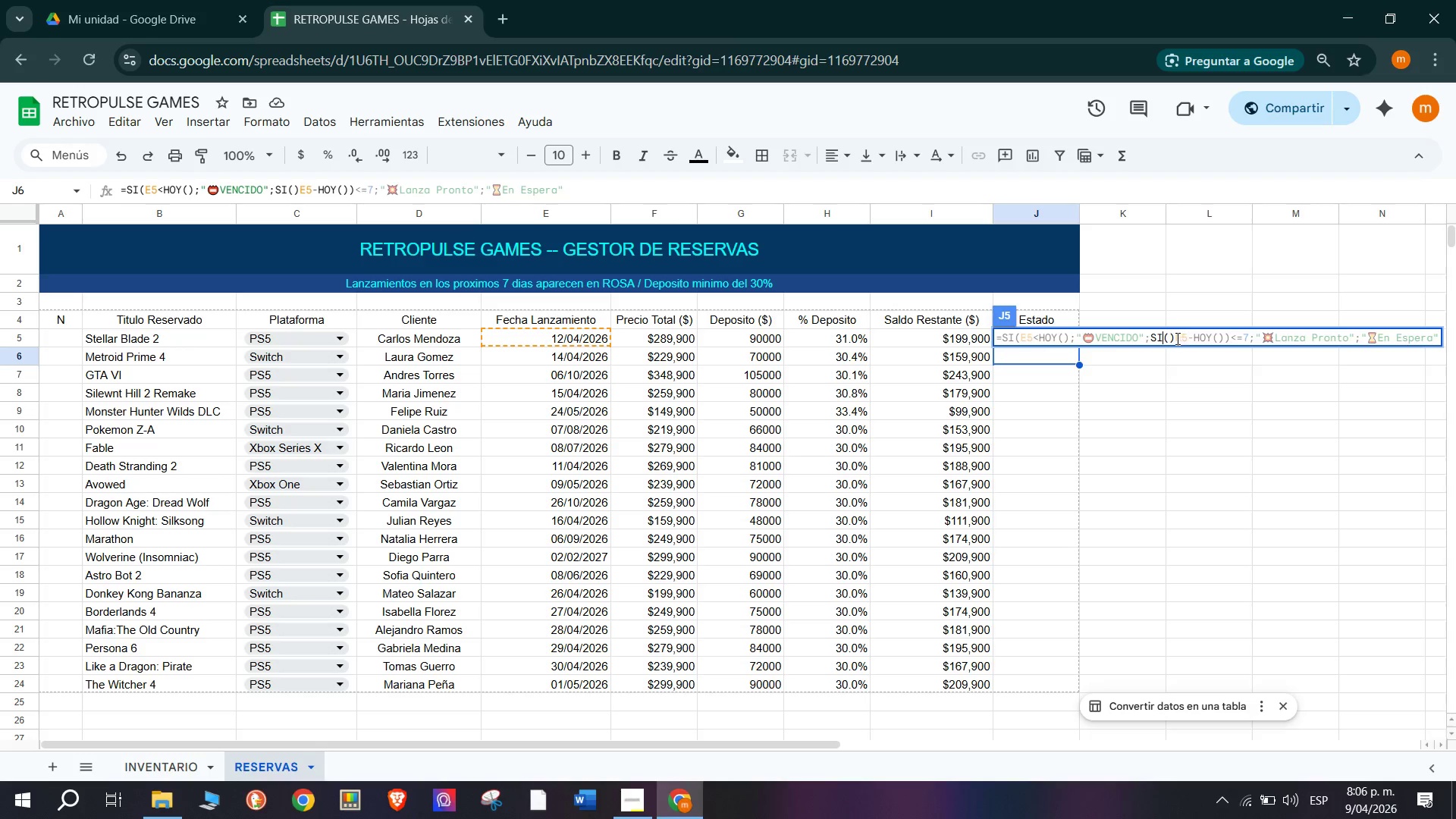 
left_click([1172, 338])
 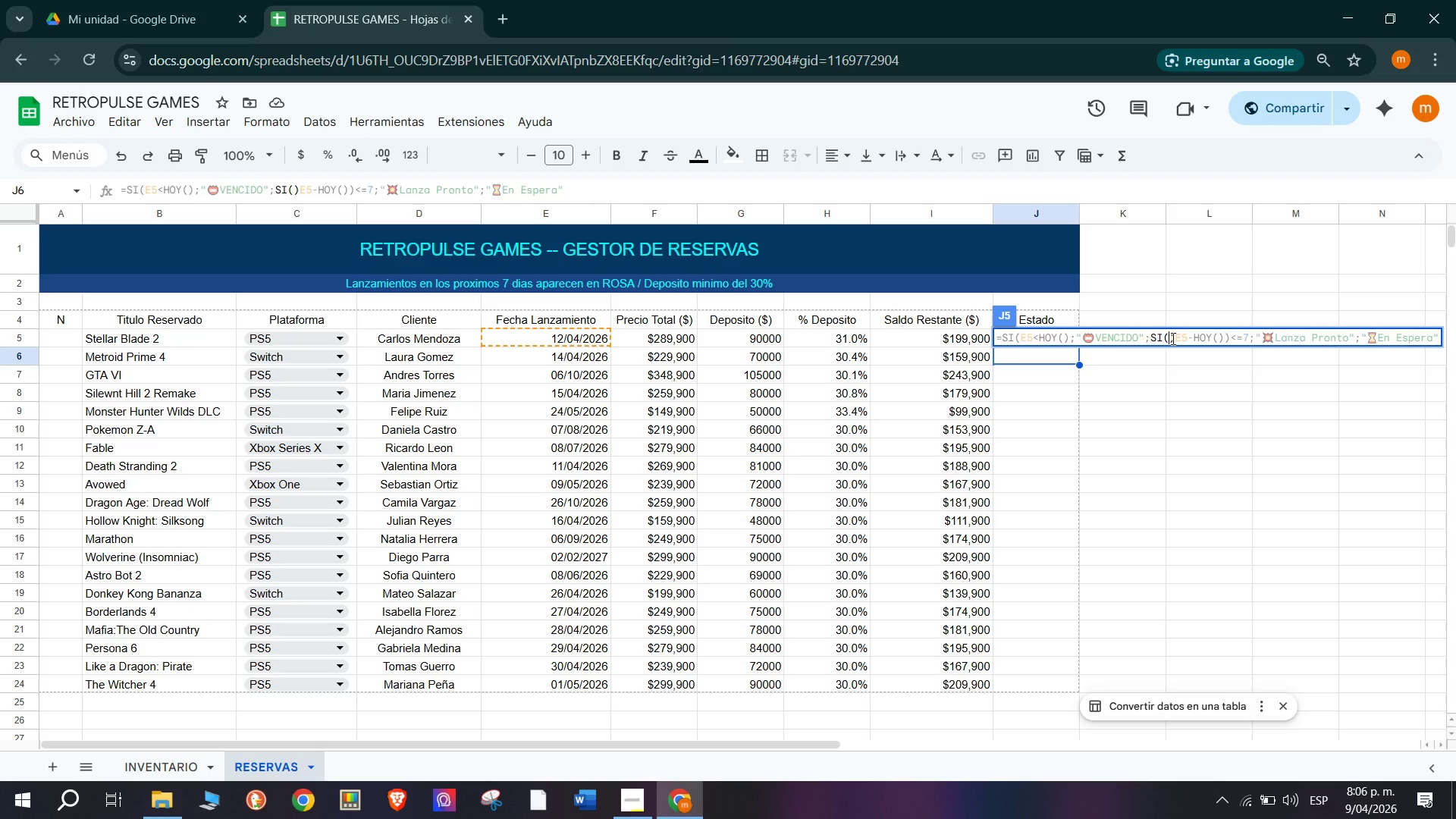 
left_click([1175, 338])
 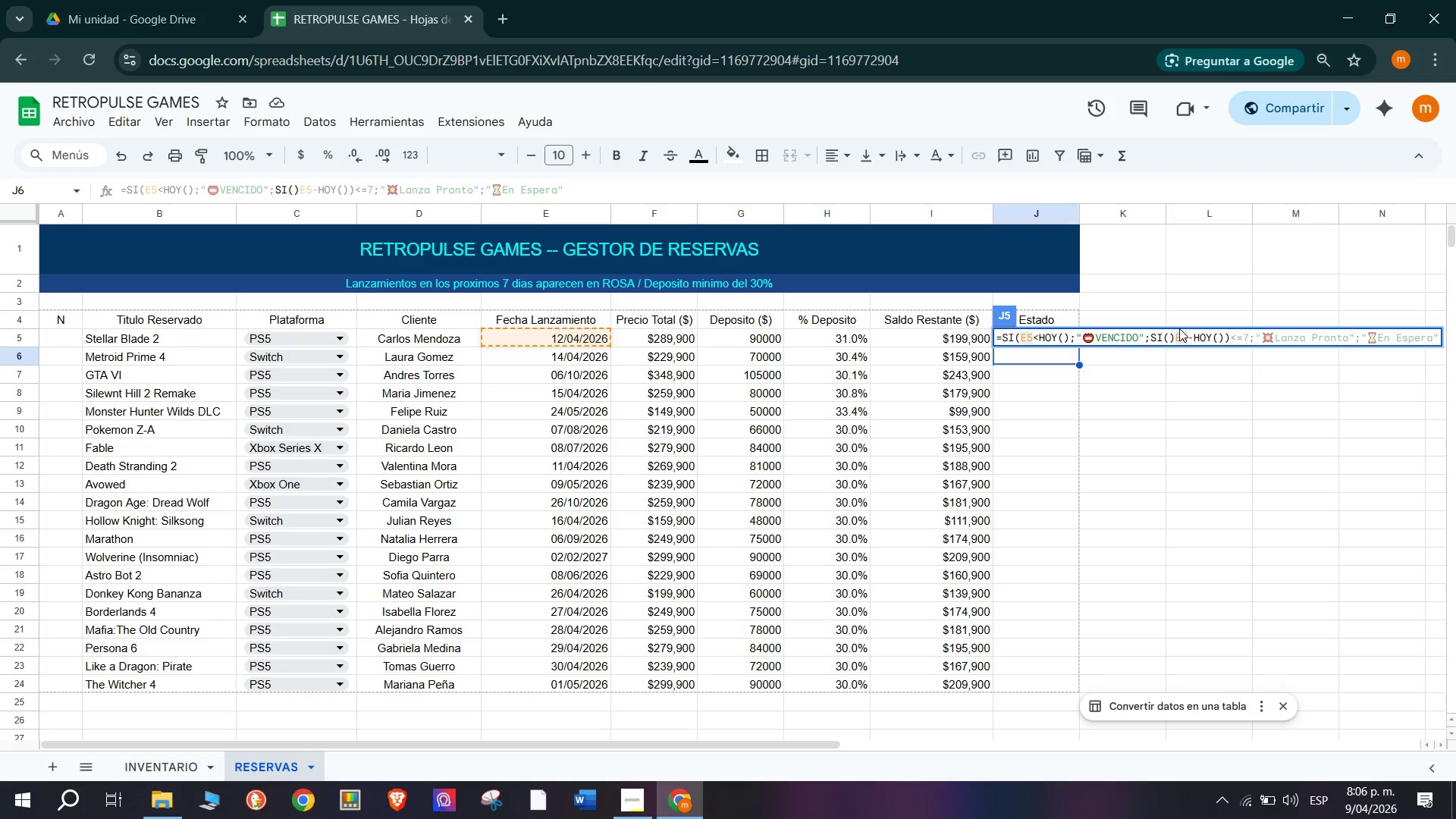 
key(Backspace)
 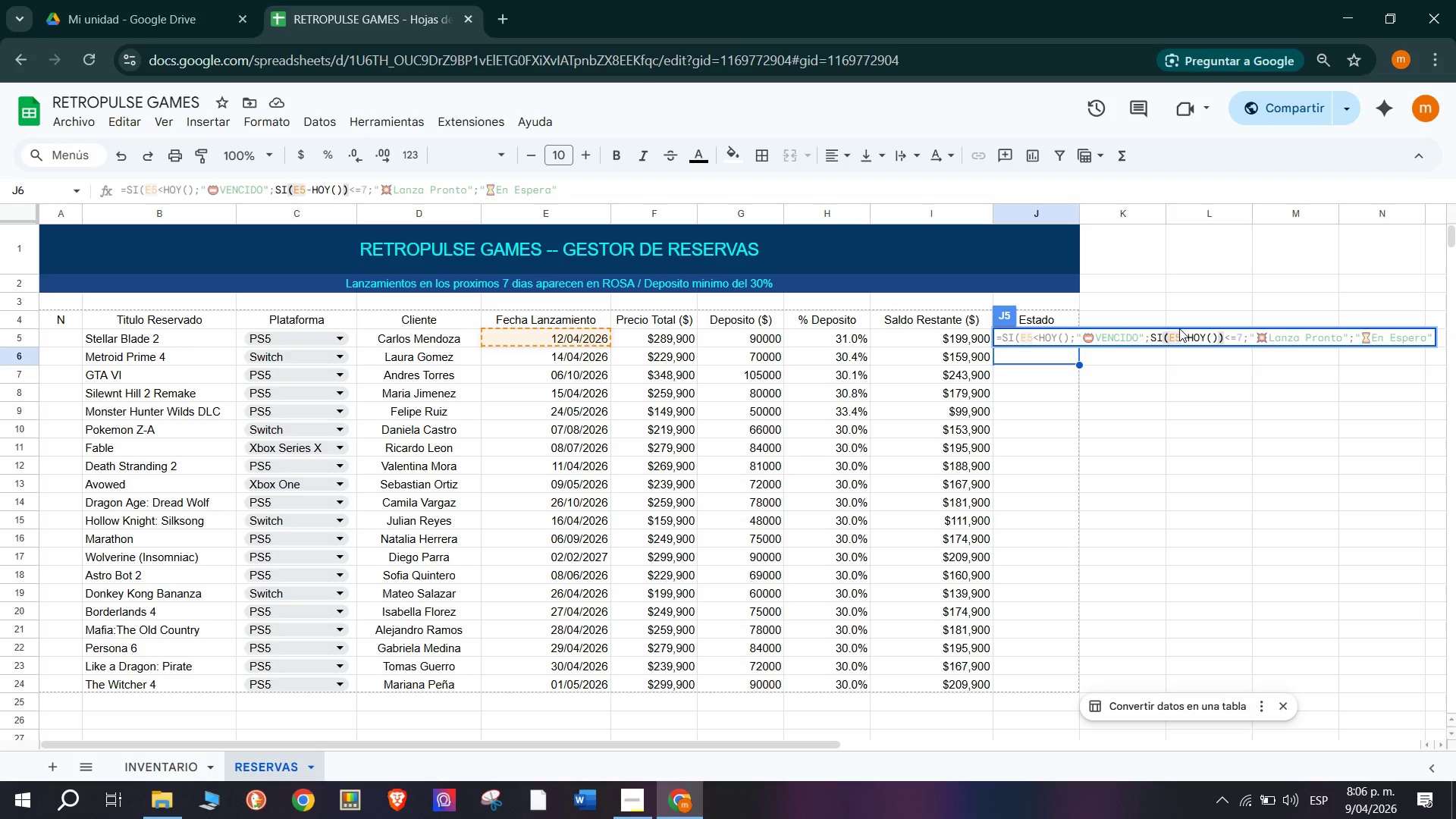 
key(Shift+8)
 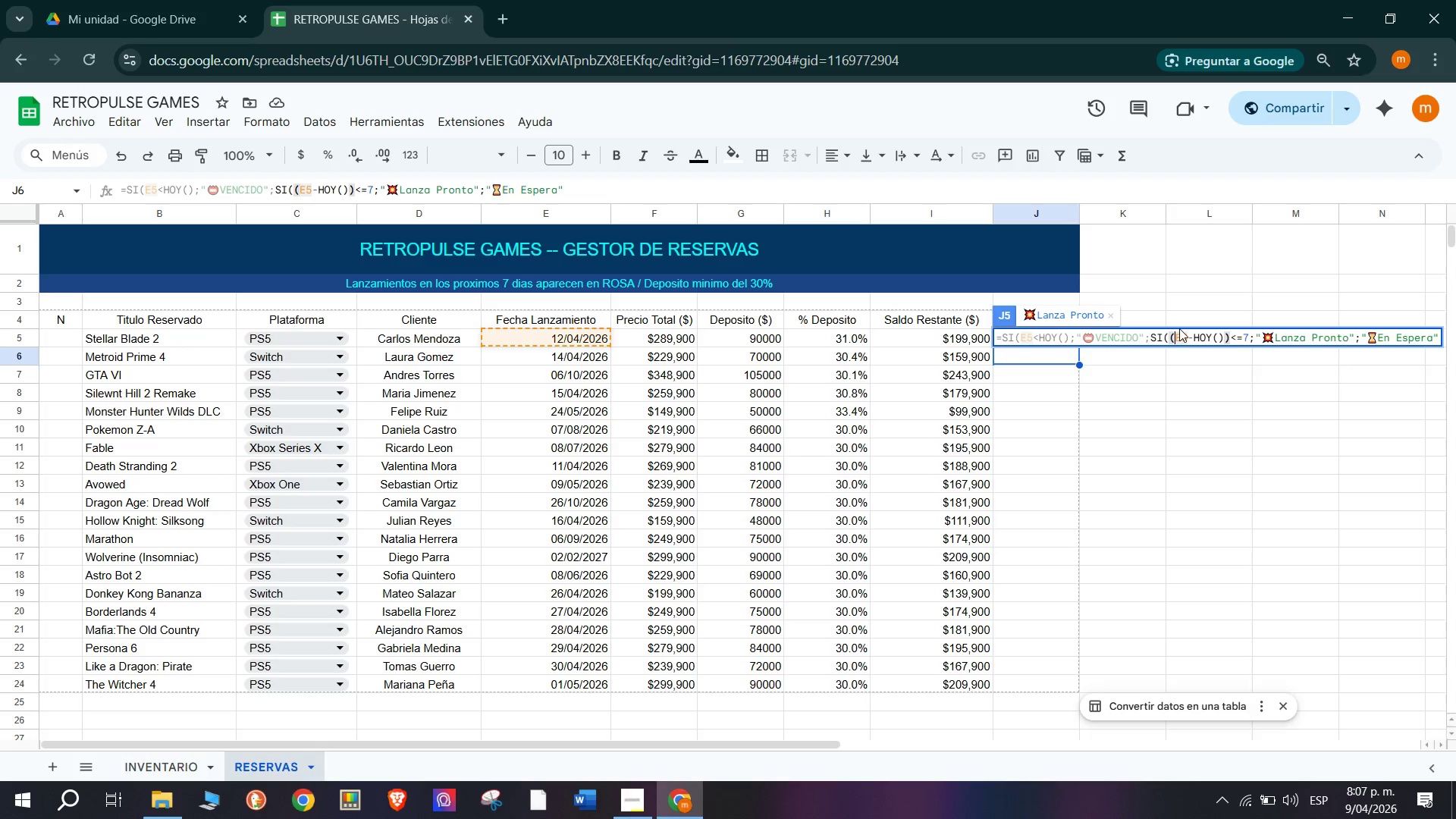 
key(Enter)
 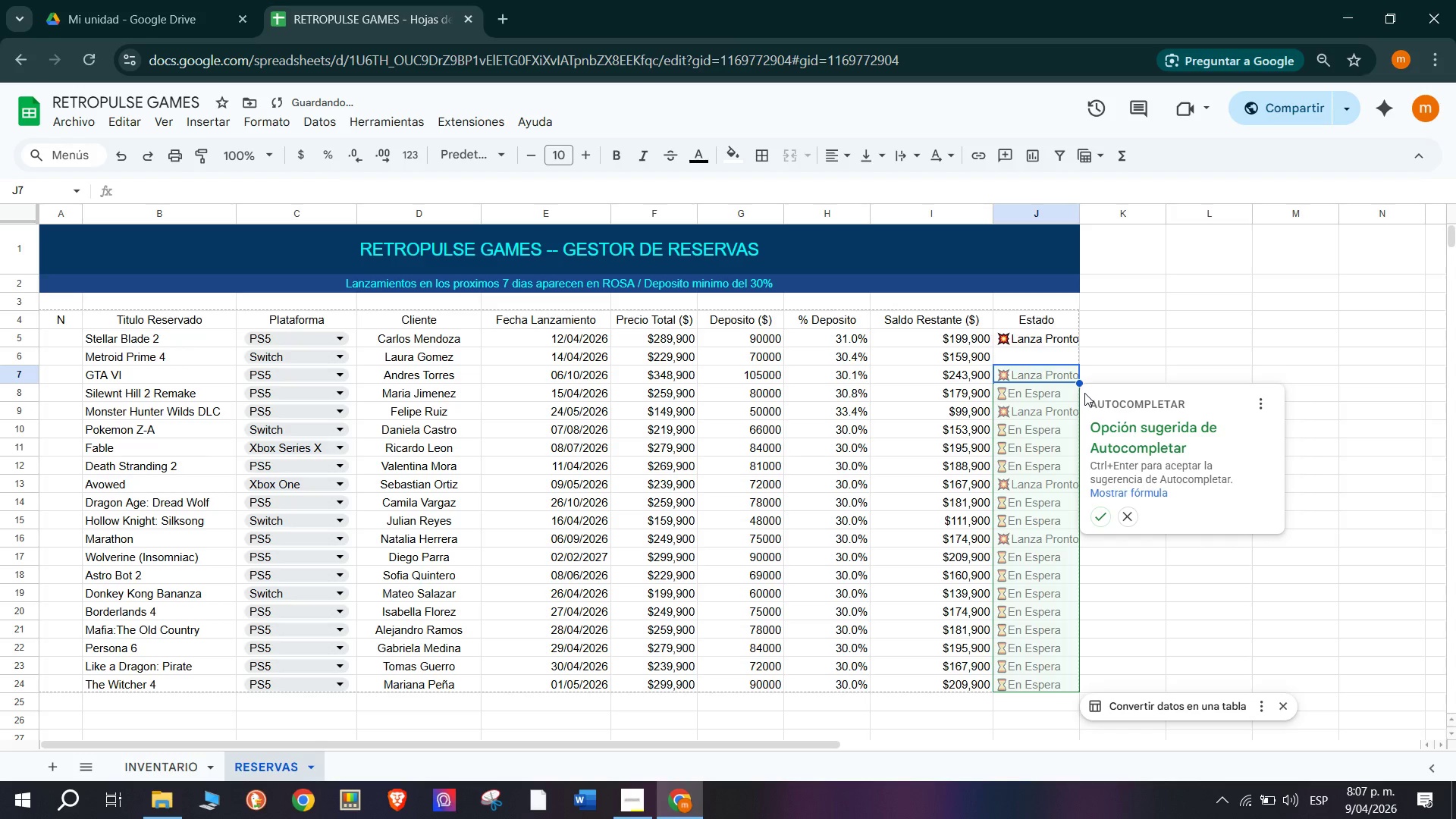 
left_click([1104, 510])
 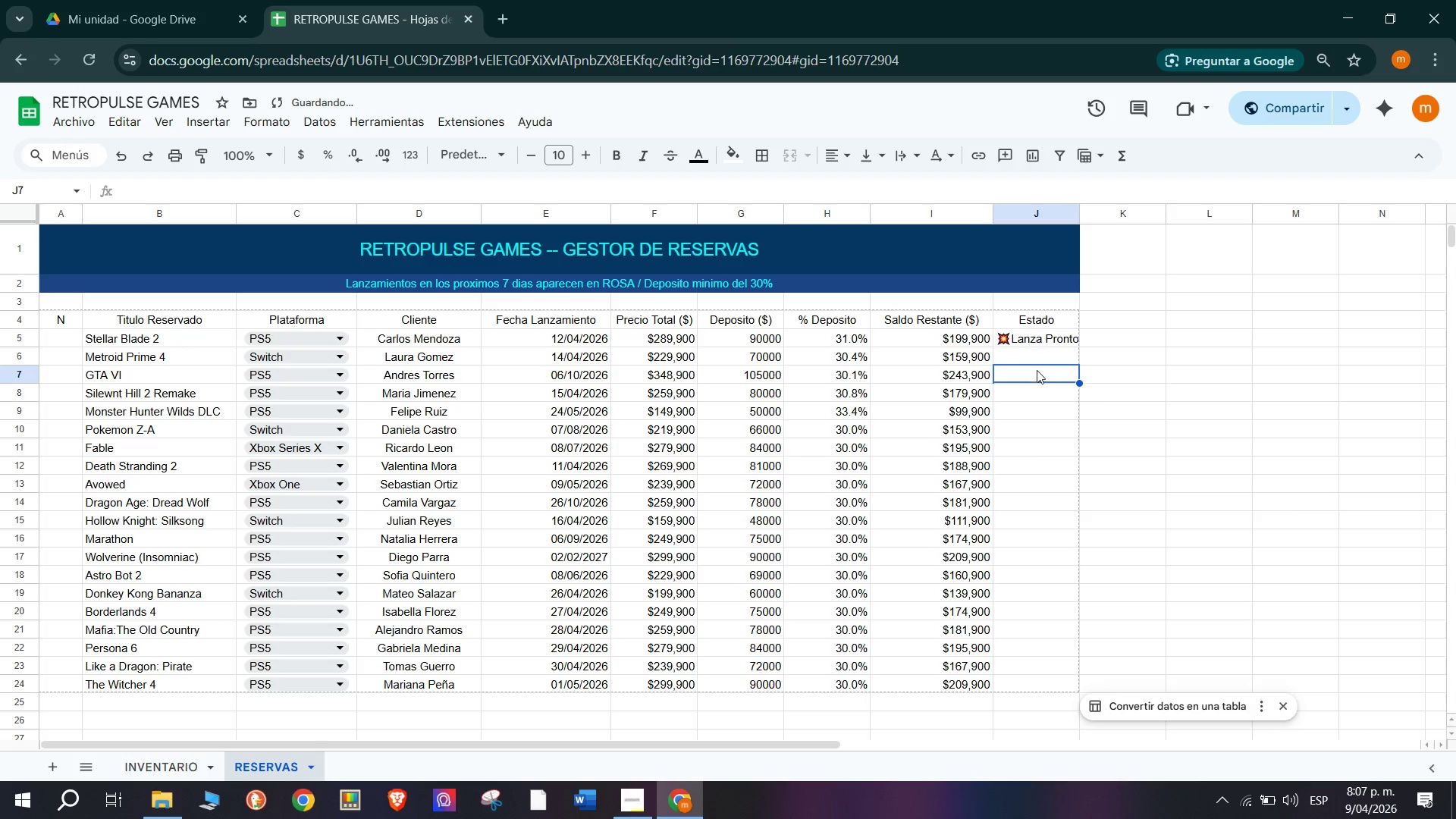 
left_click([1056, 337])
 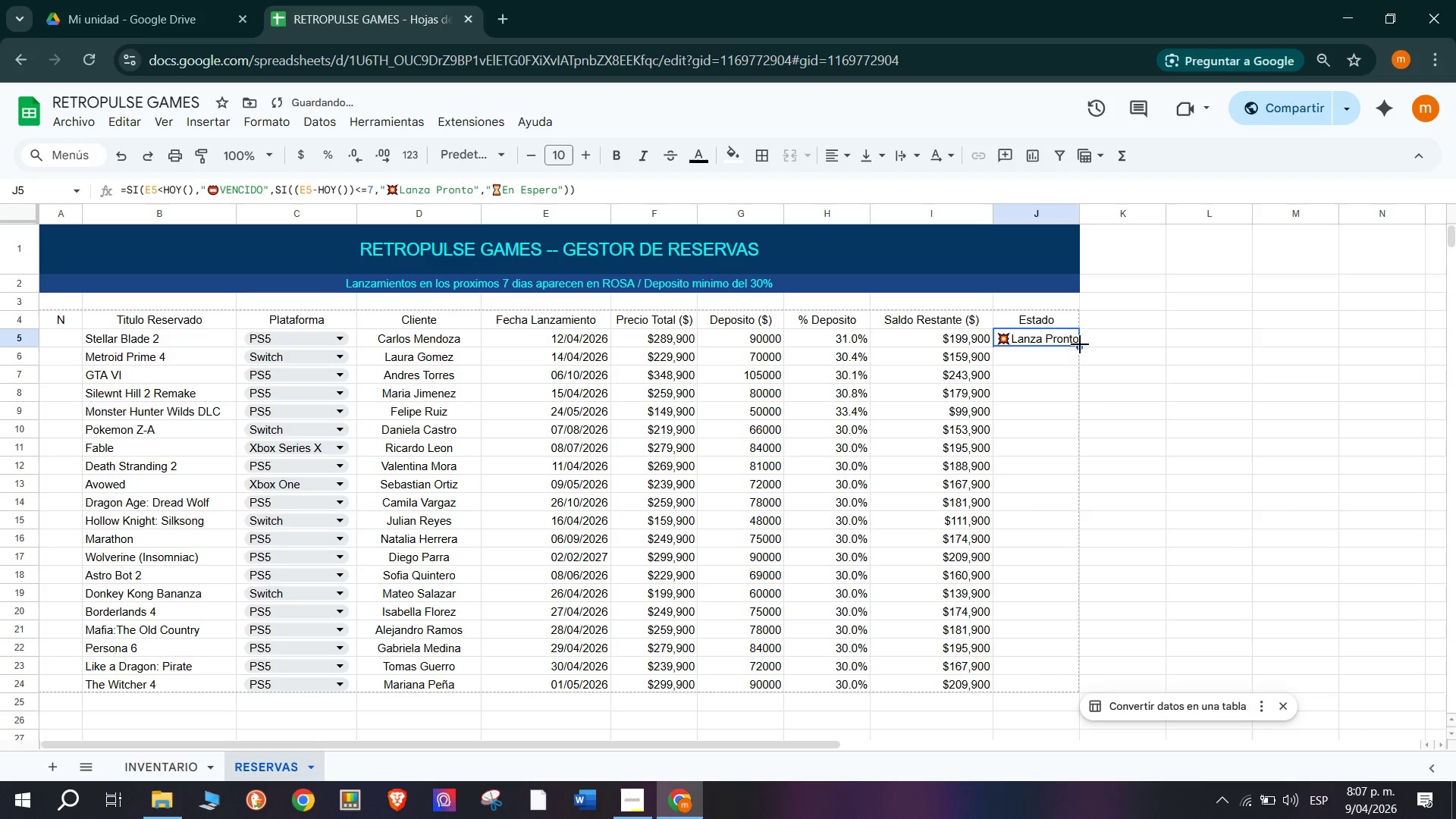 
left_click_drag(start_coordinate=[1080, 344], to_coordinate=[1063, 621])
 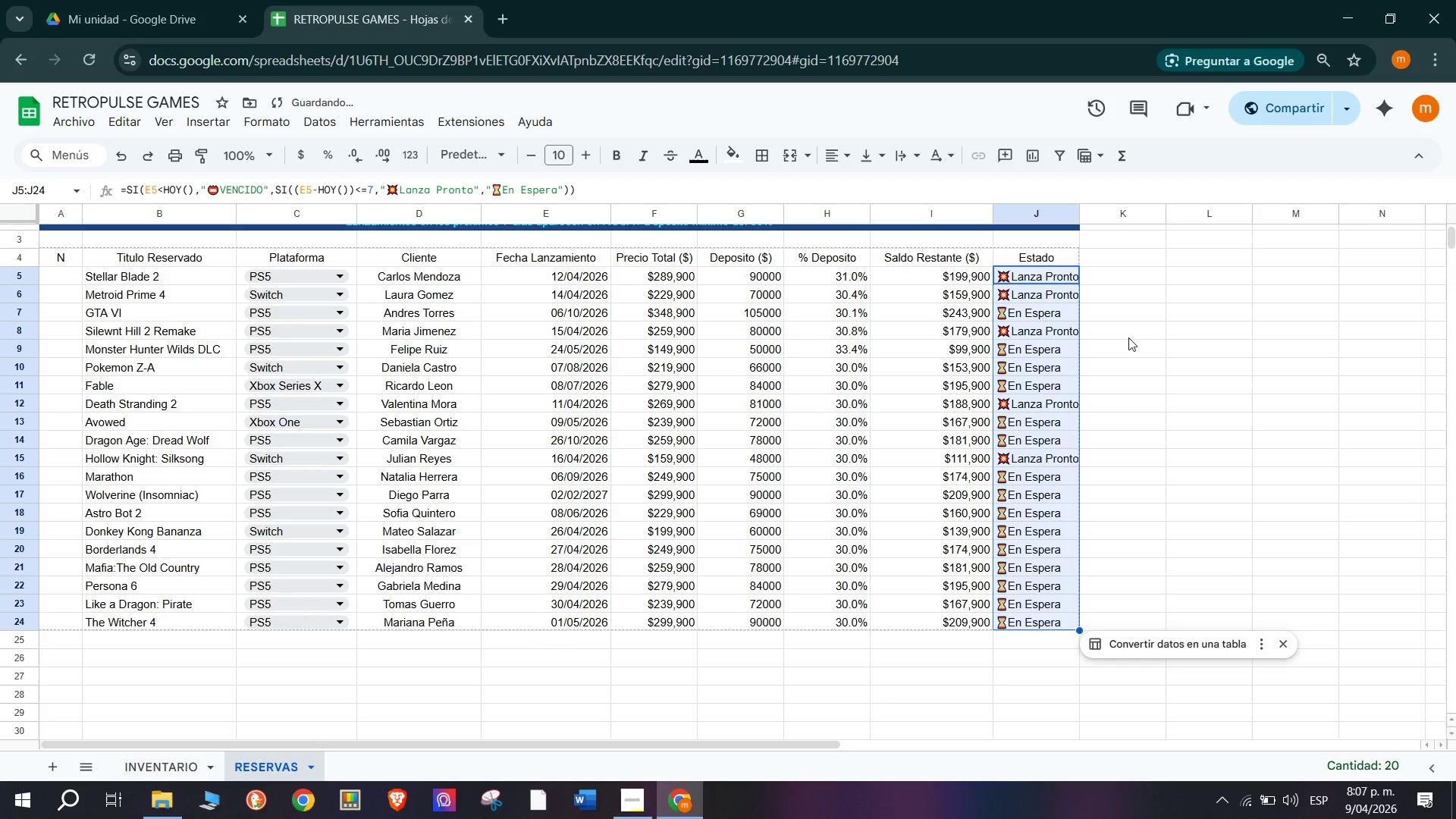 
left_click([1128, 337])
 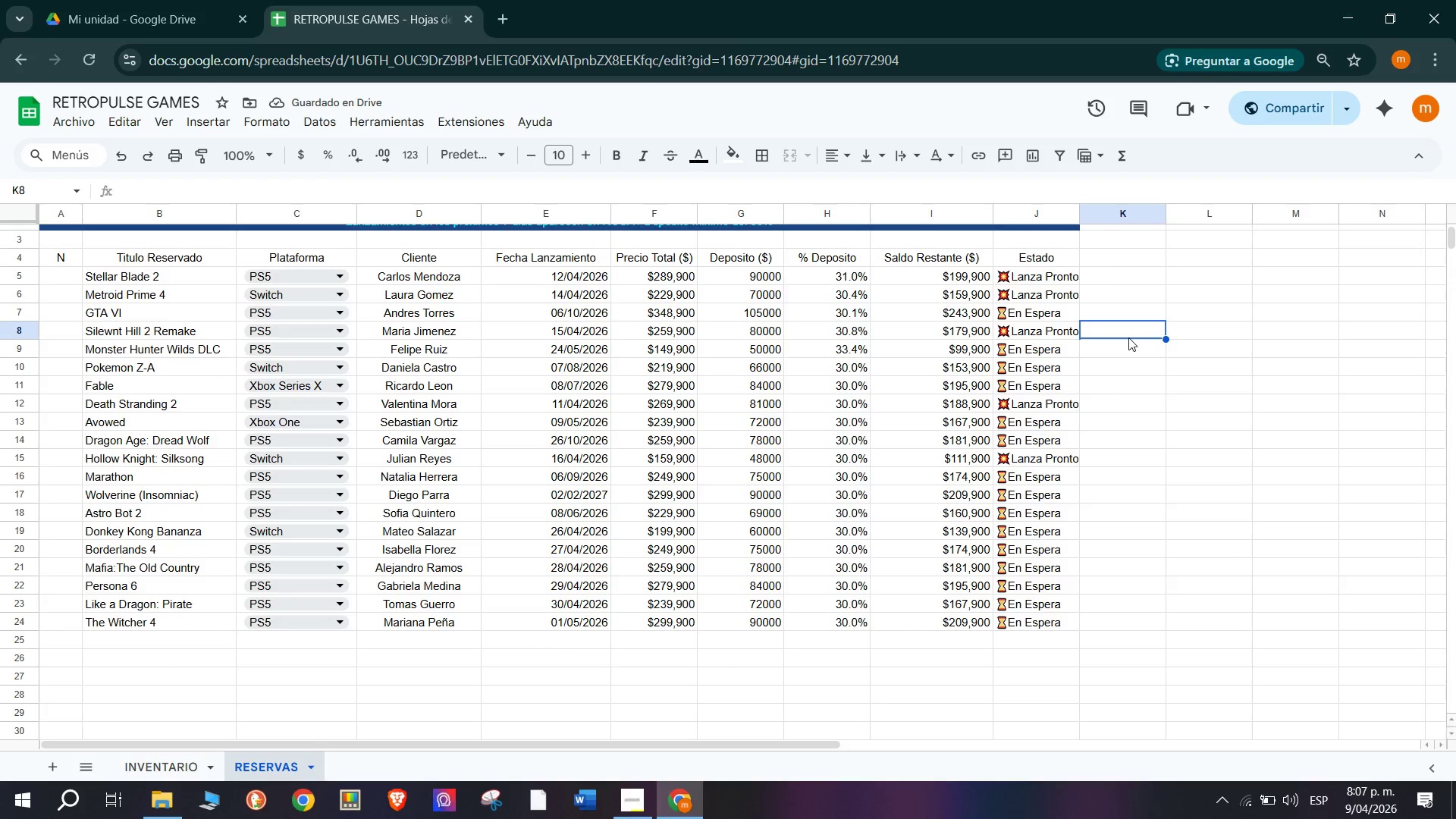 
left_click([1041, 315])
 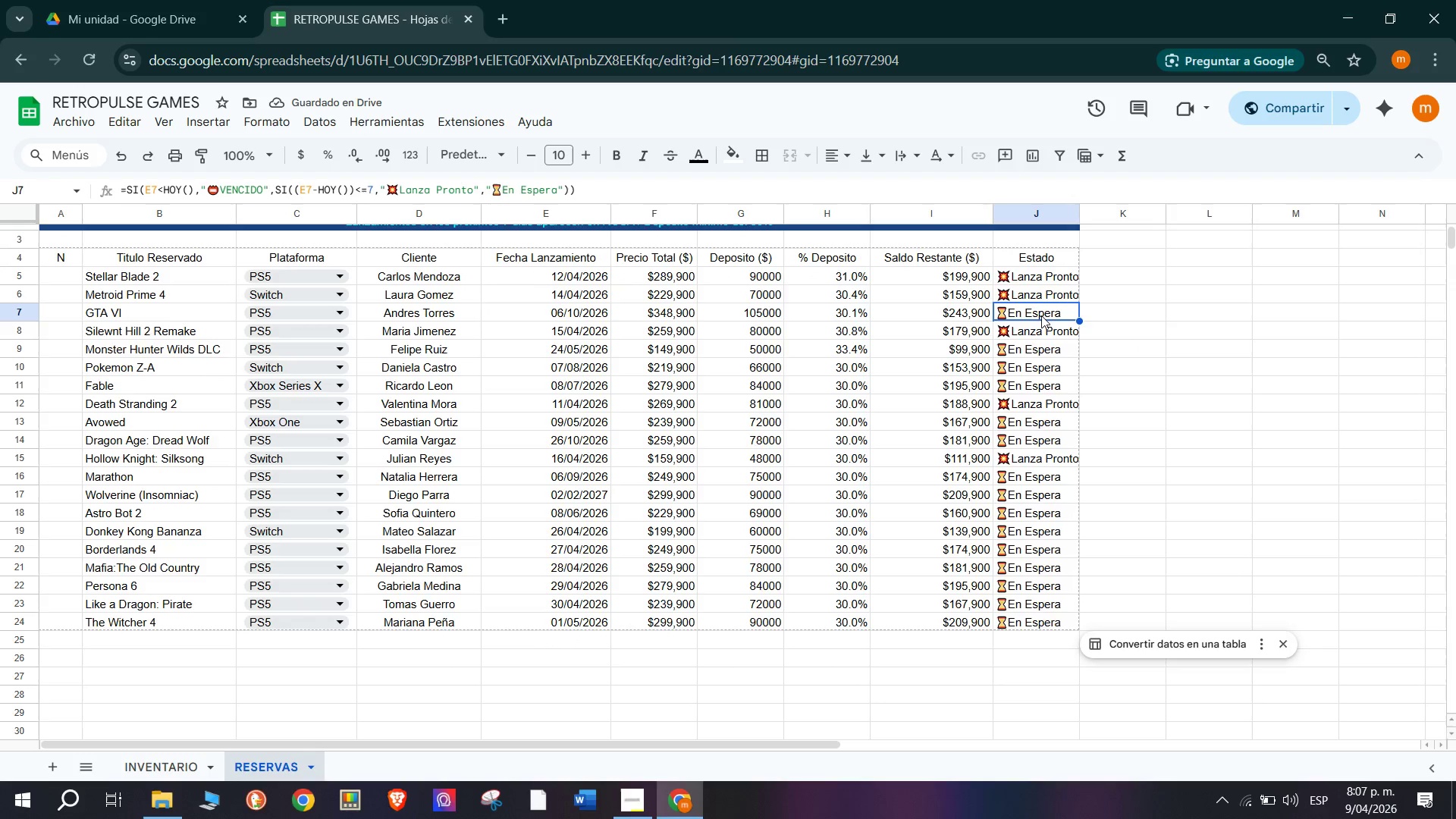 
scroll: coordinate [542, 361], scroll_direction: up, amount: 5.0
 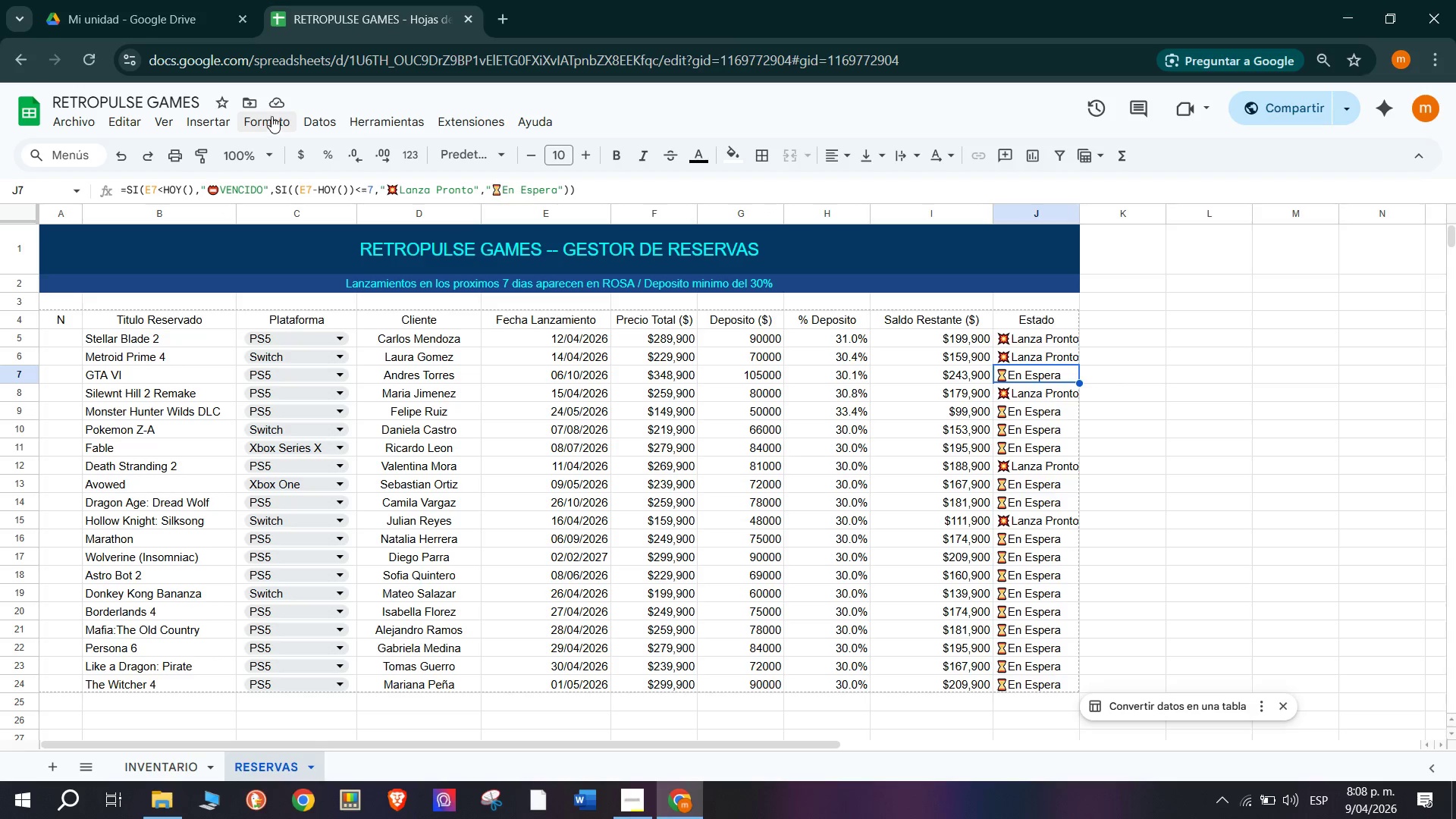 
wait(71.42)
 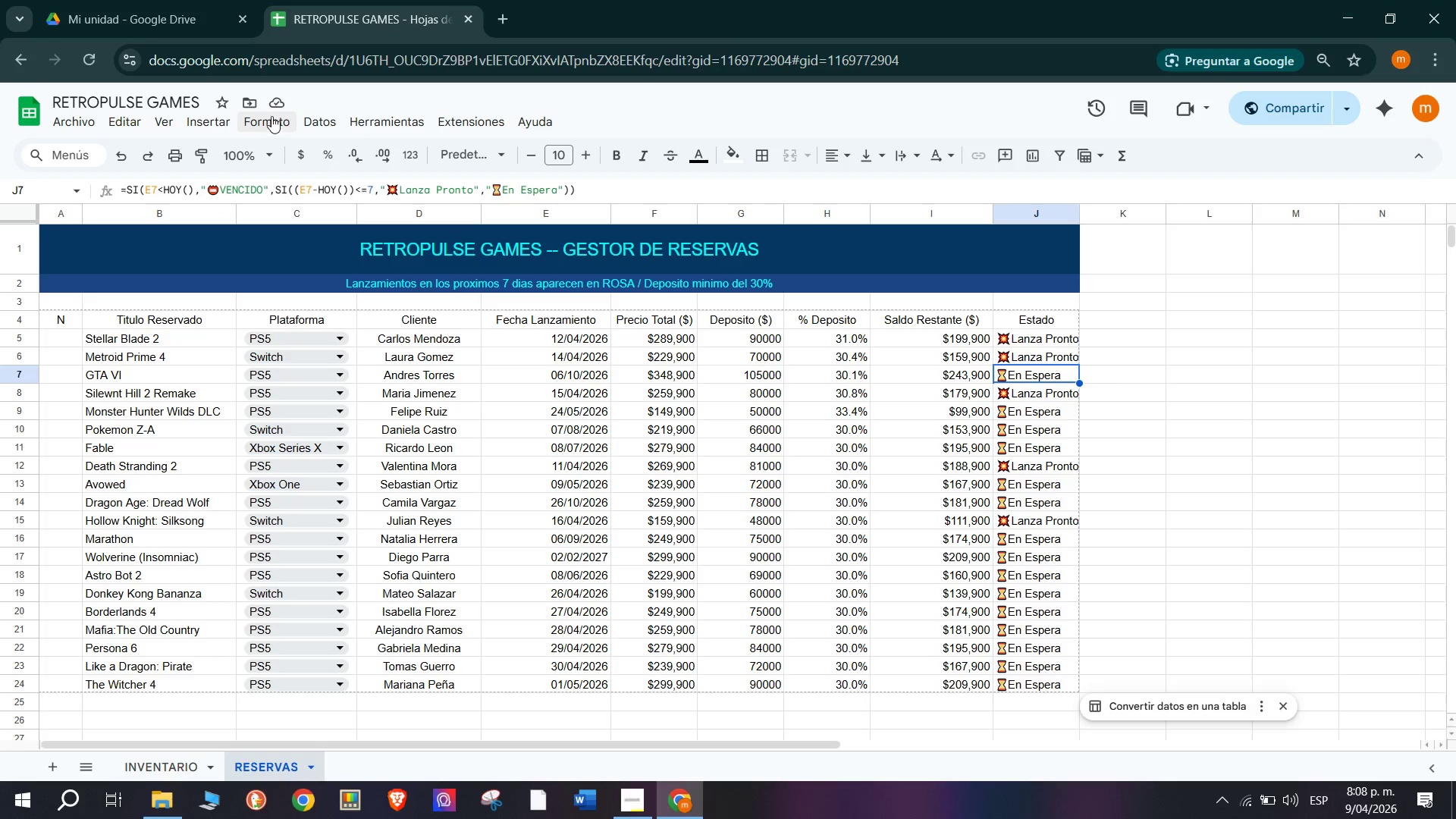 
left_click_drag(start_coordinate=[1264, 285], to_coordinate=[1083, 288])
 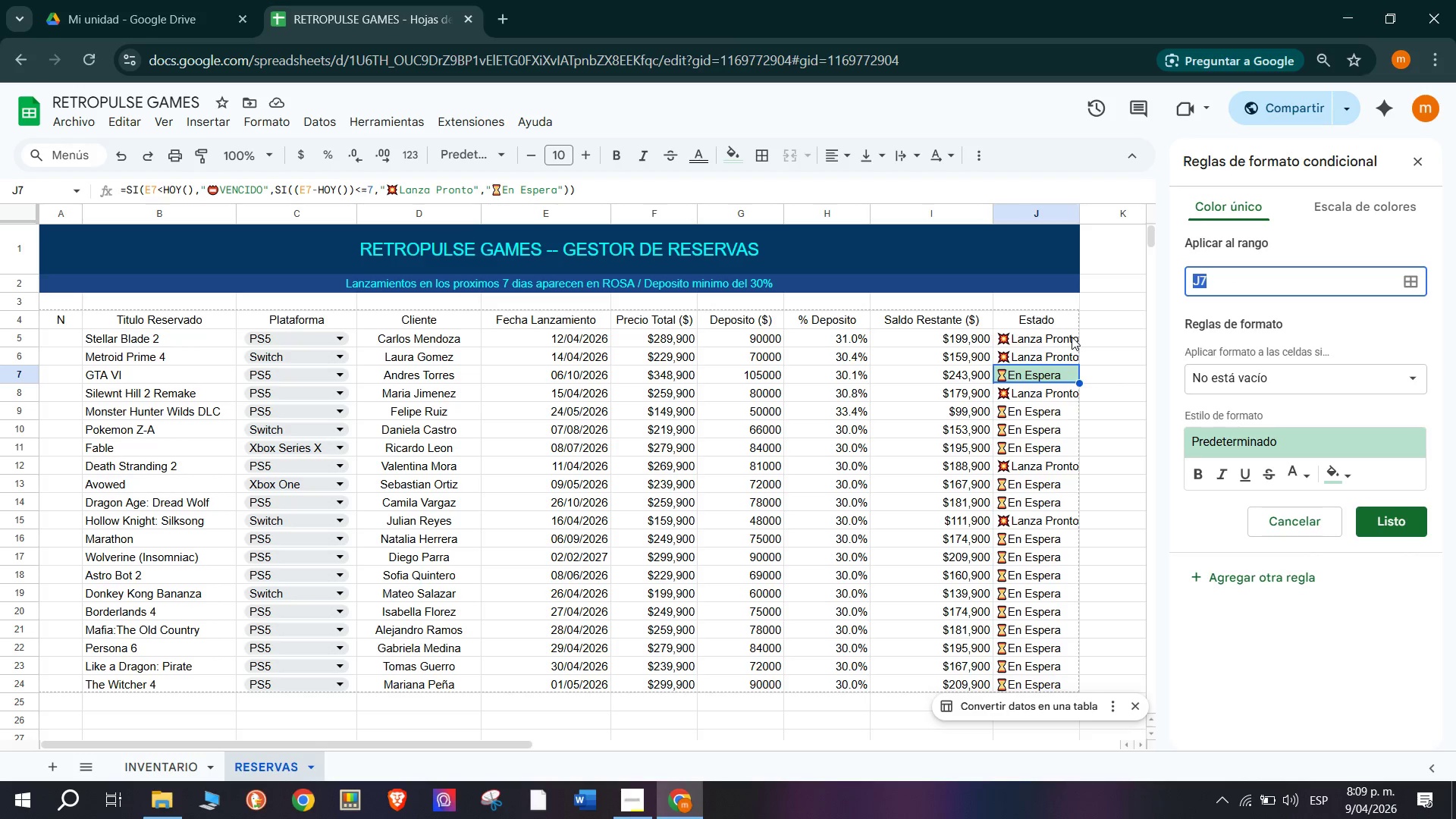 
wait(91.69)
 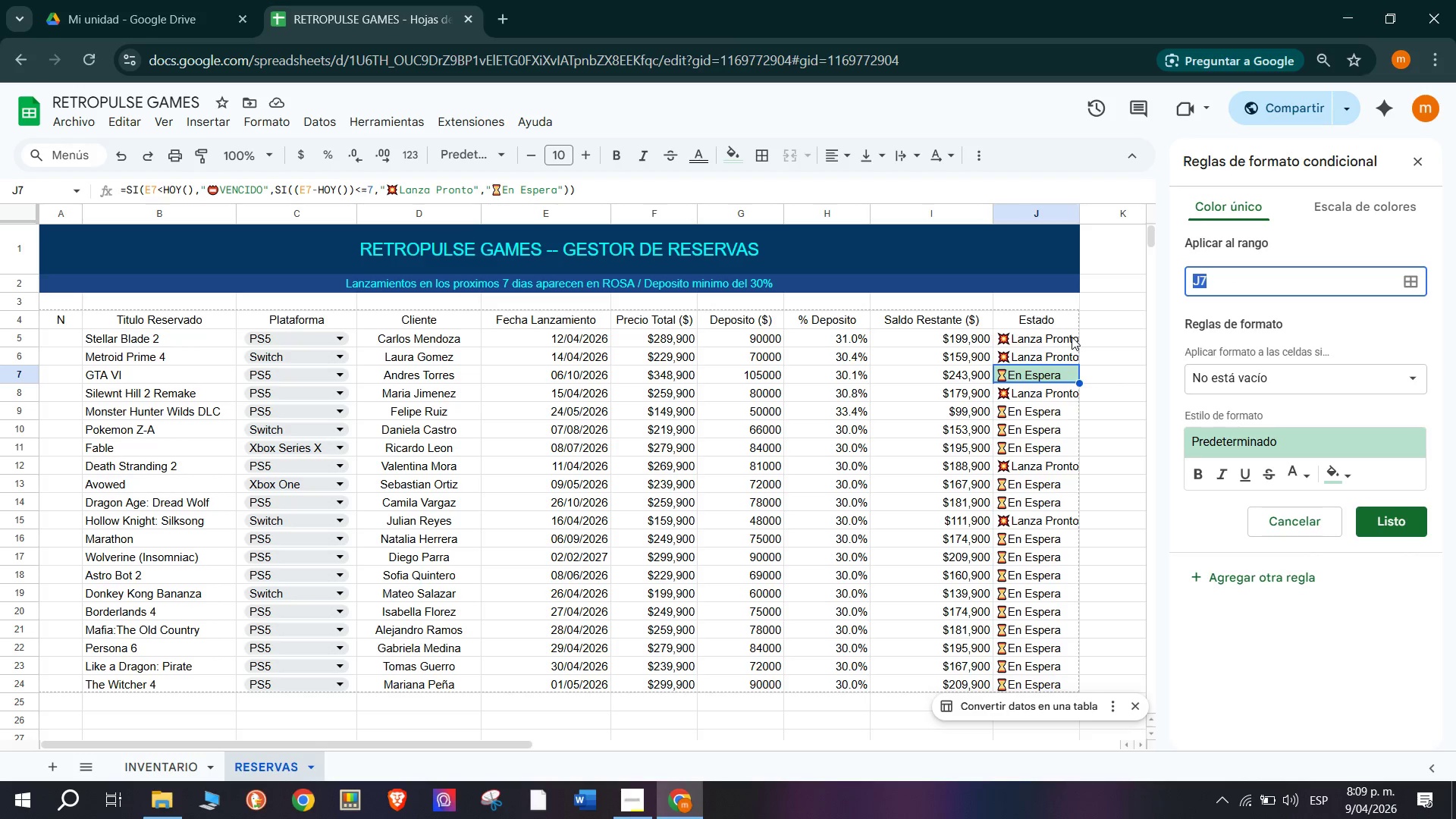 
double_click([1304, 516])
 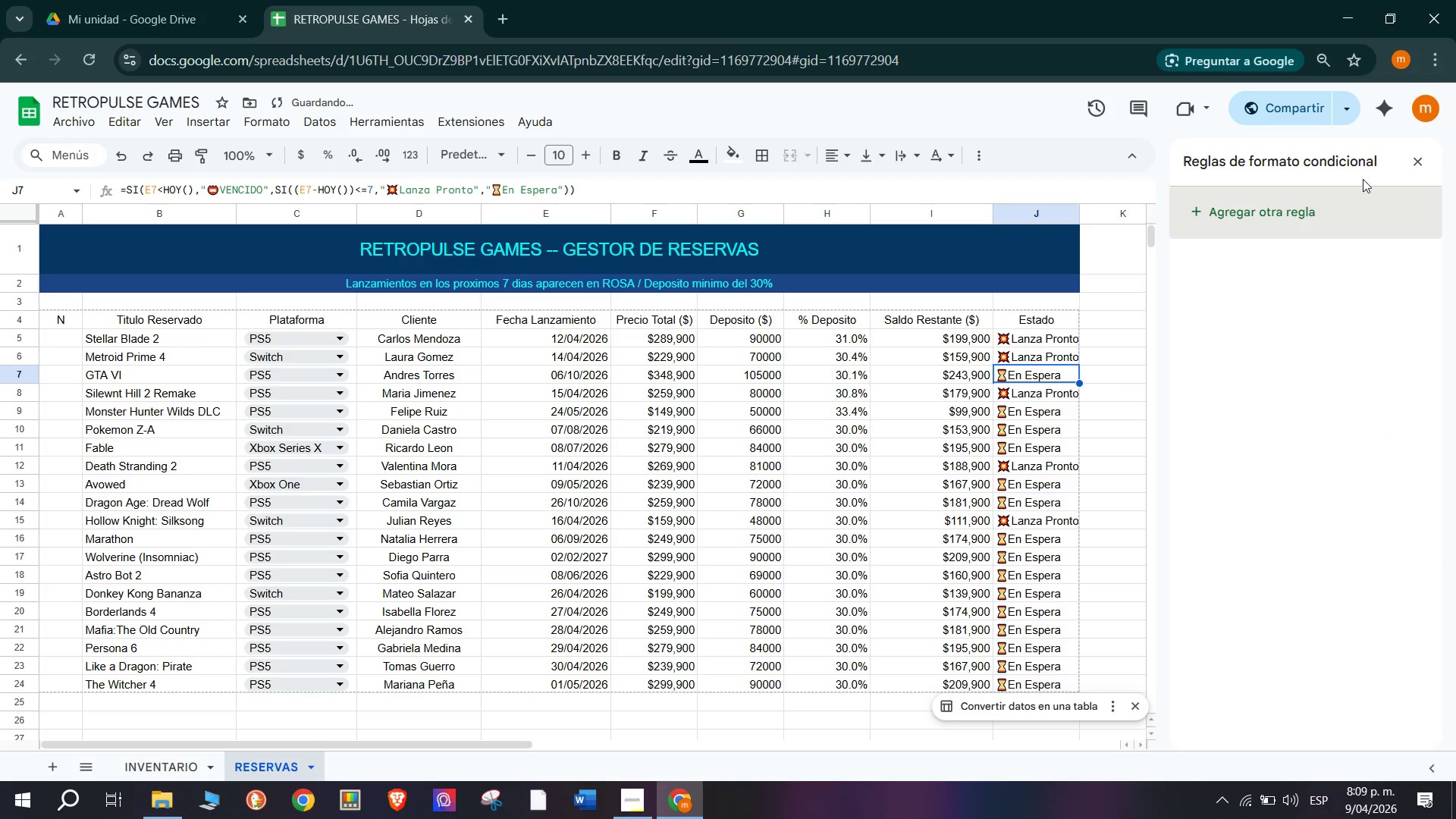 
left_click([1430, 168])
 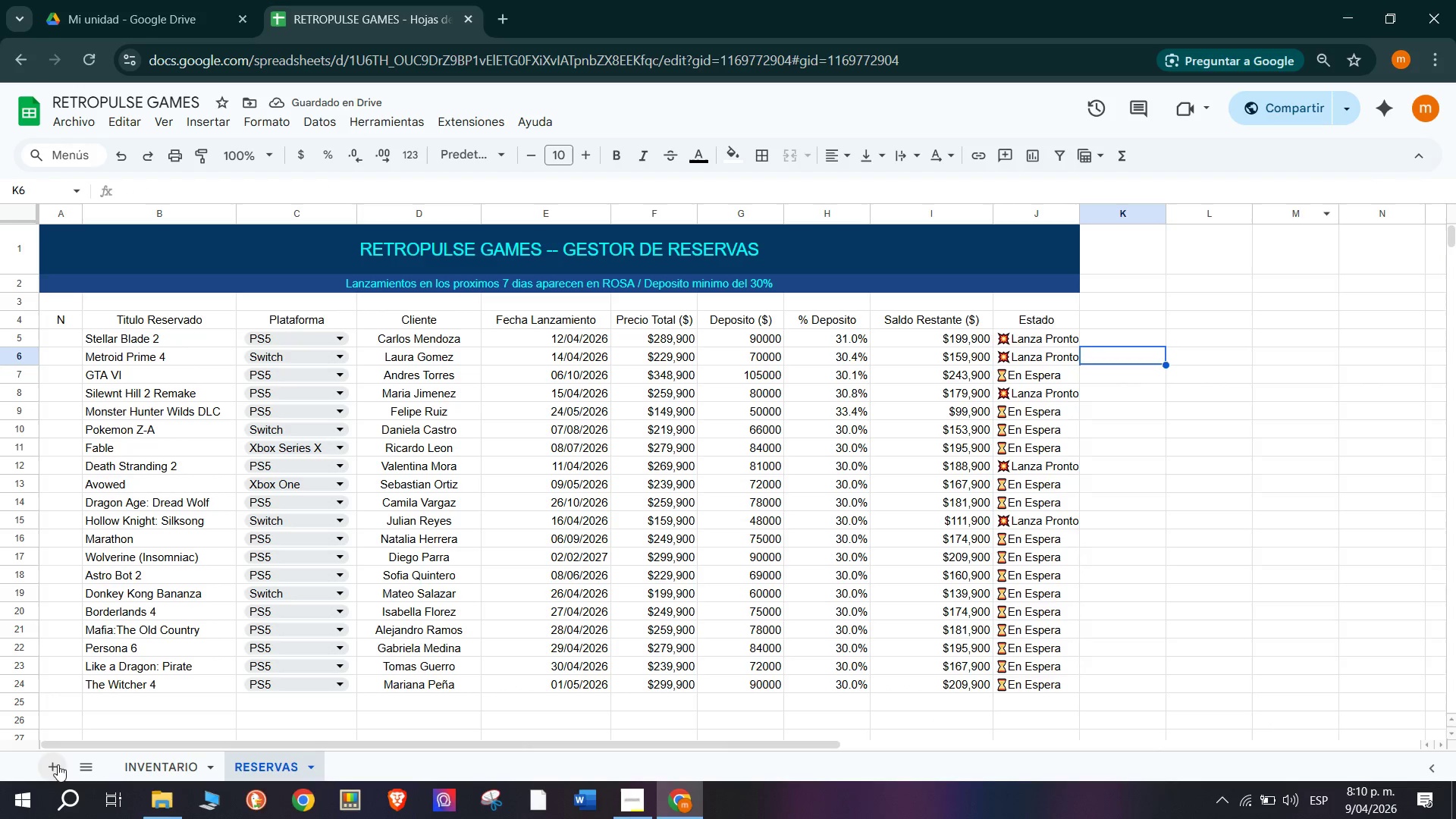 
double_click([45, 768])
 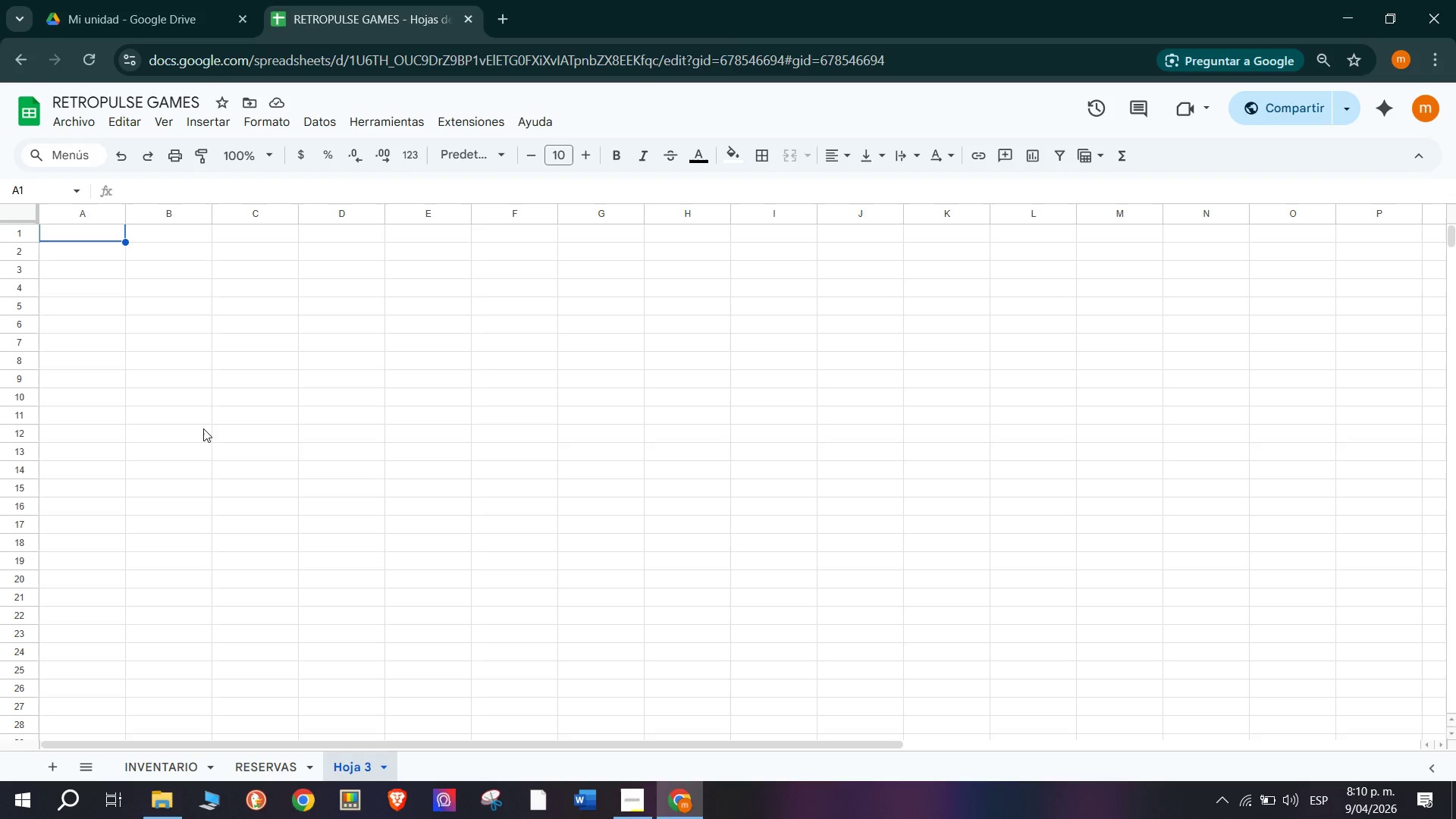 
wait(20.2)
 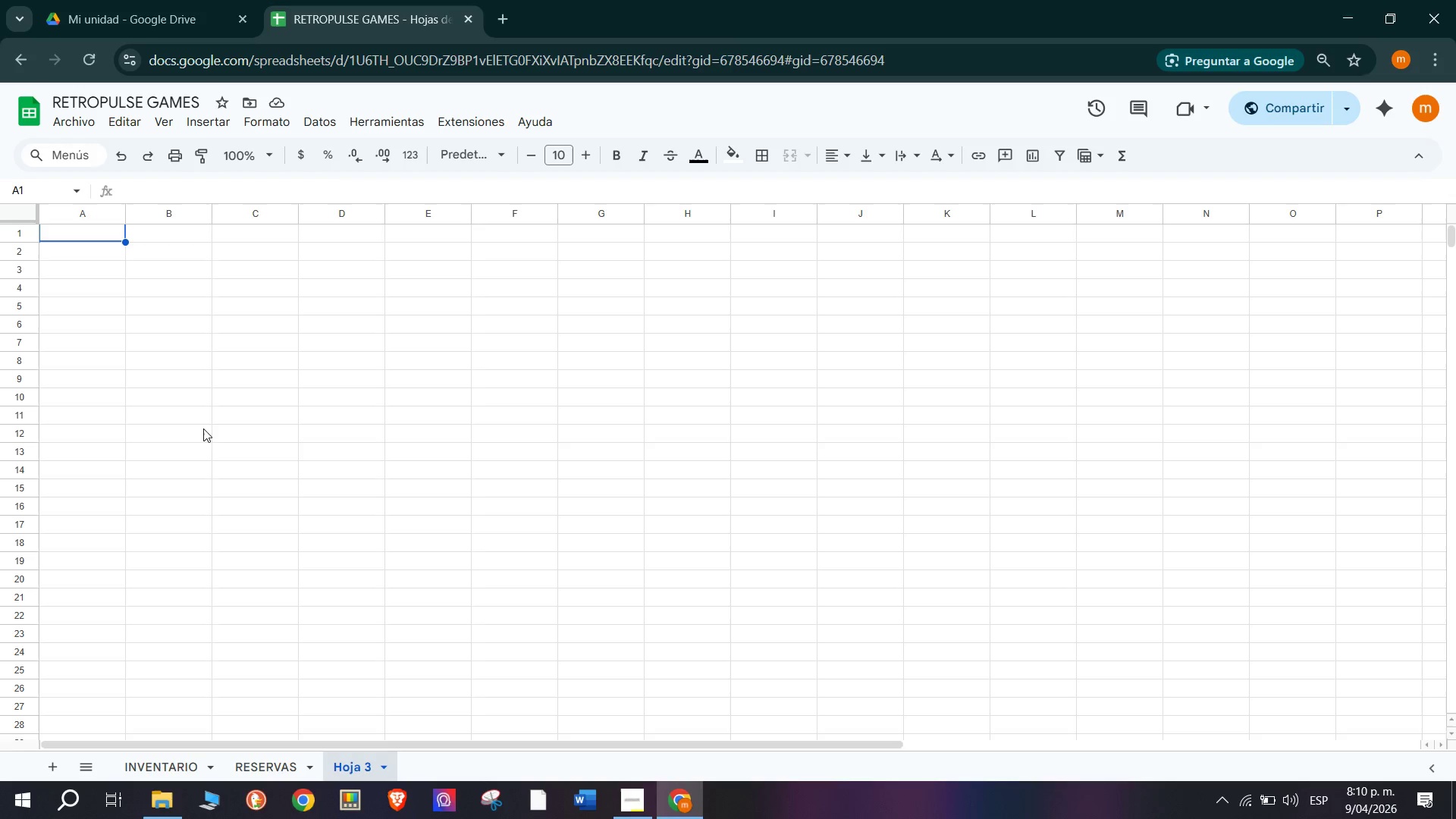 
left_click_drag(start_coordinate=[88, 234], to_coordinate=[708, 234])
 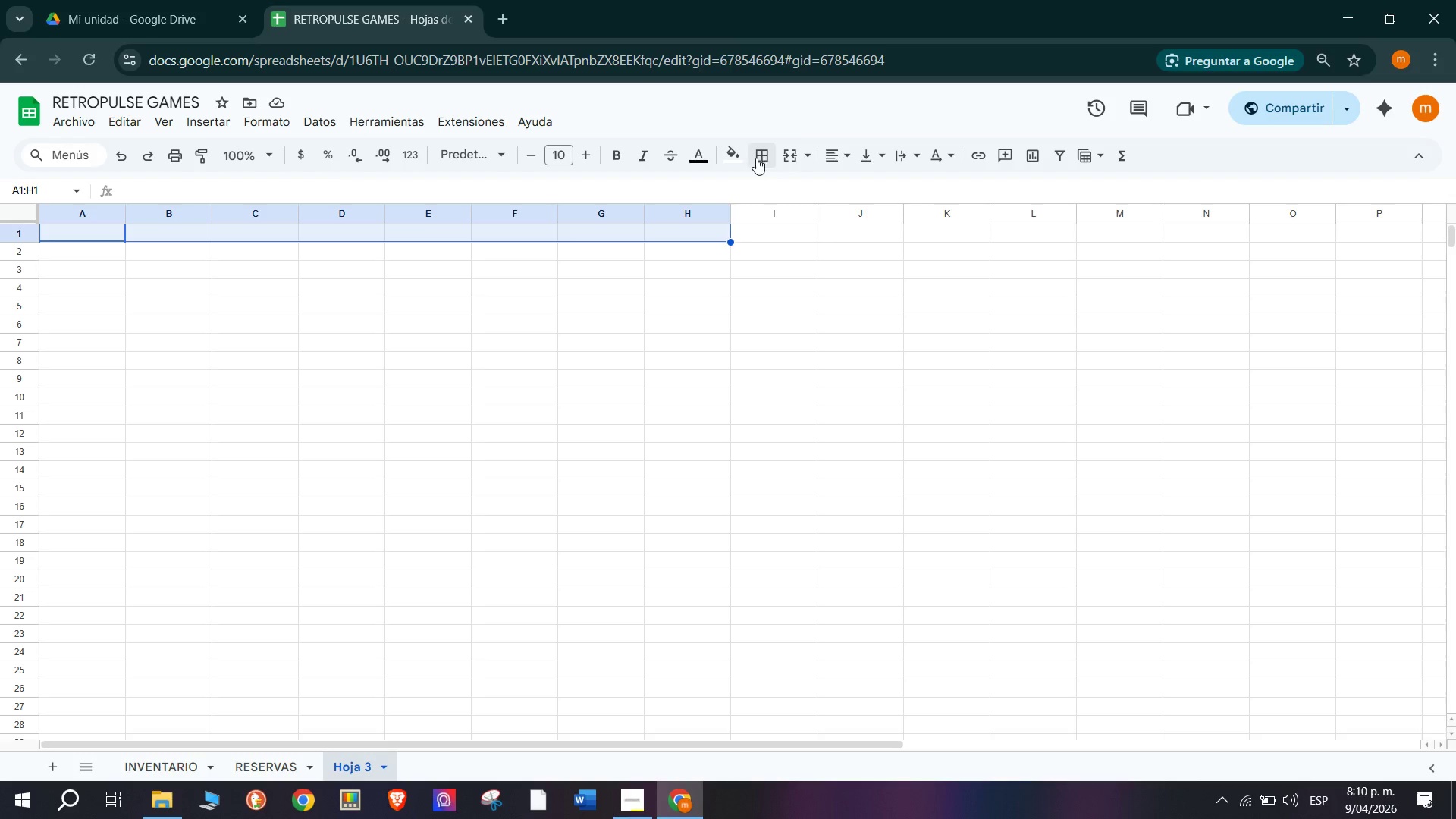 
left_click([790, 159])
 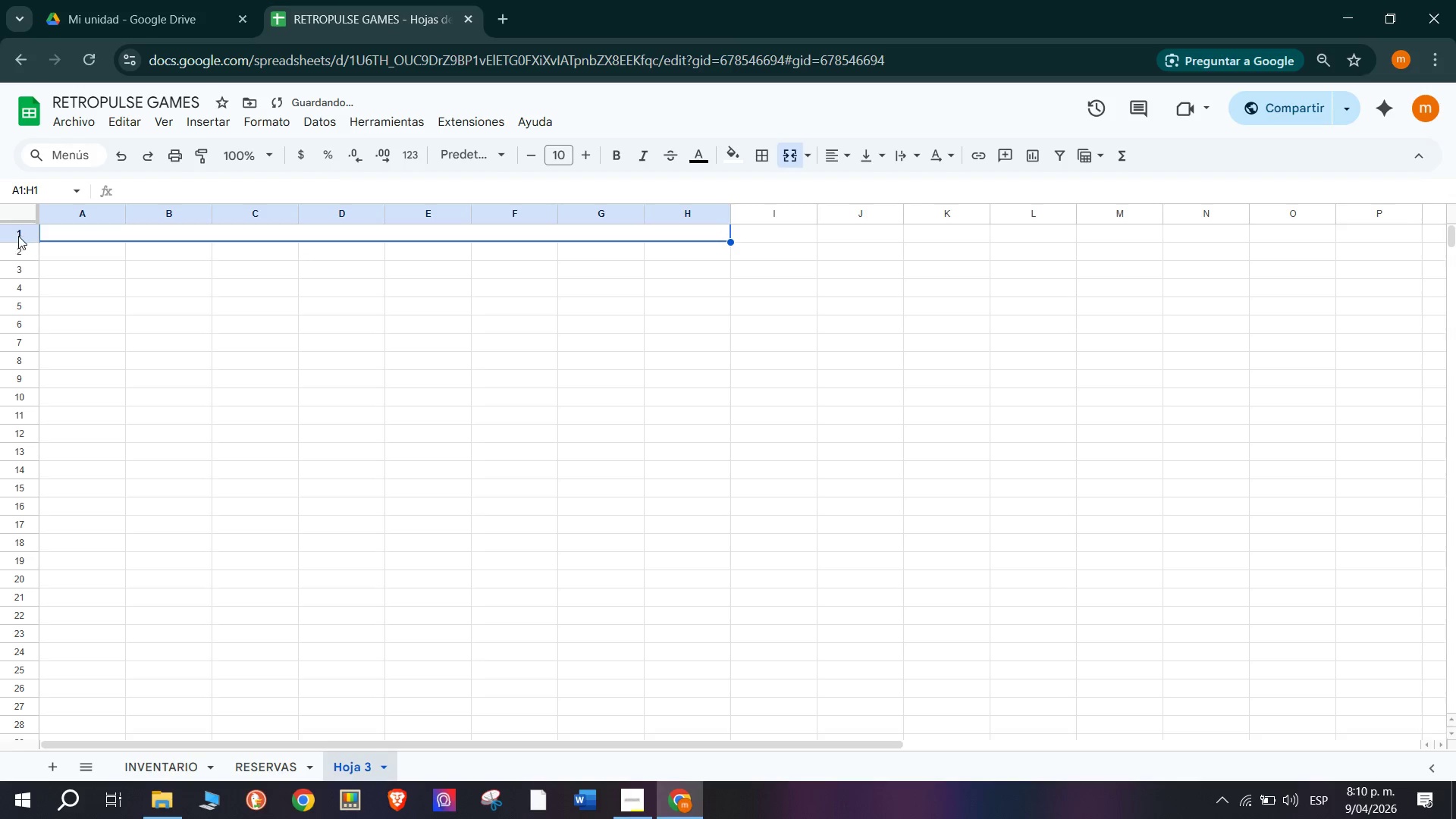 
left_click_drag(start_coordinate=[18, 239], to_coordinate=[26, 271])
 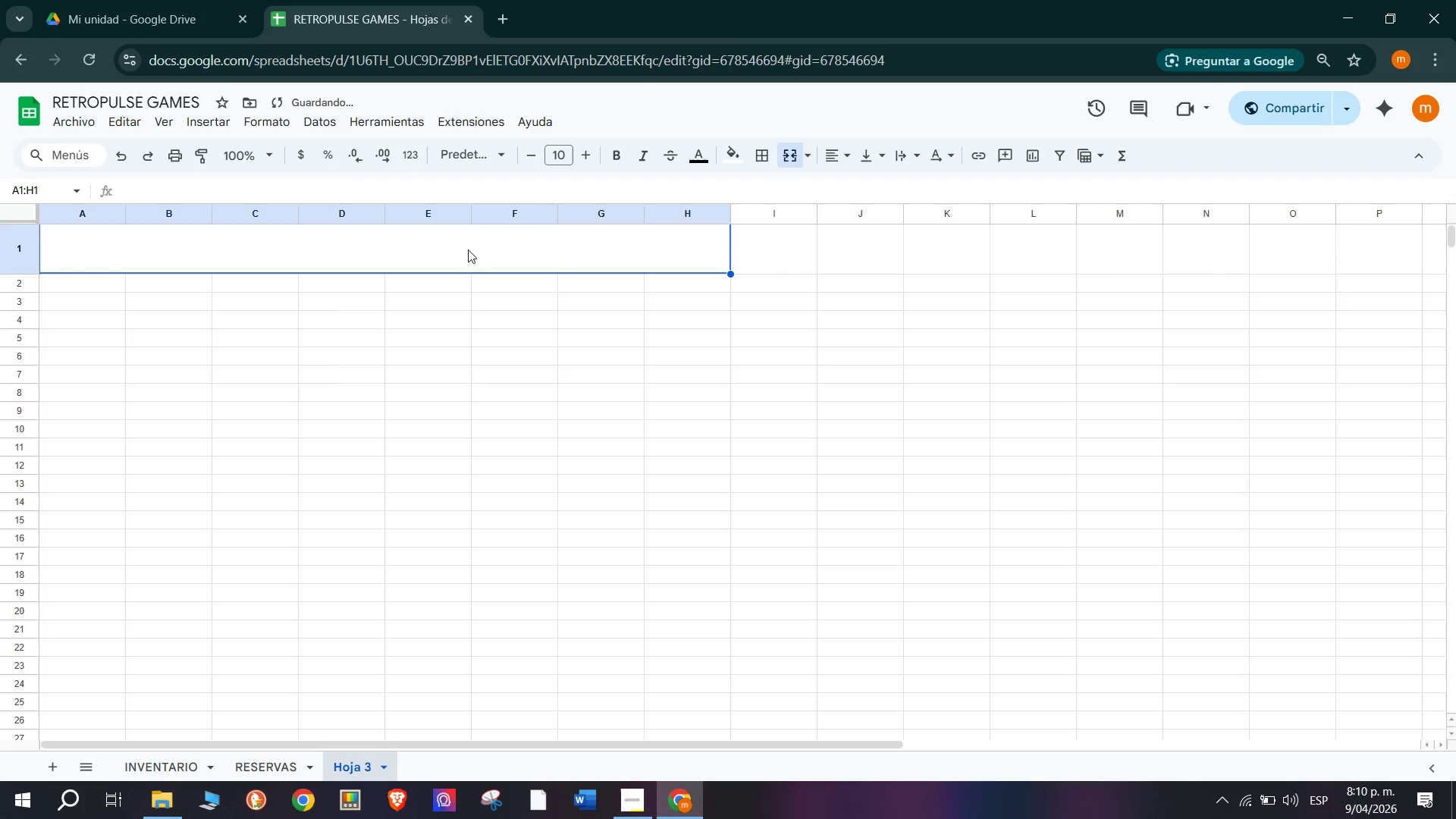 
left_click([497, 247])
 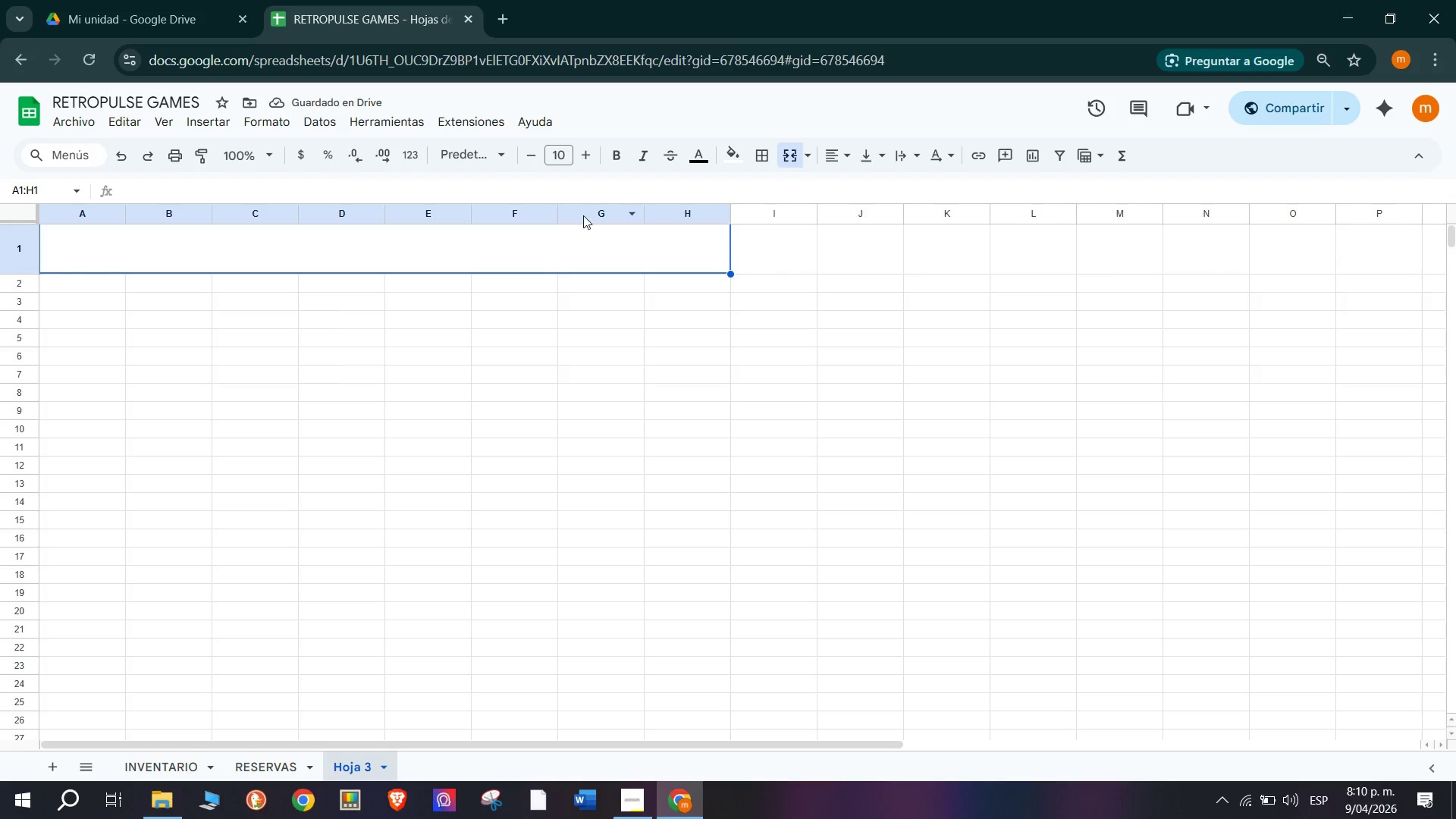 
mouse_move([756, 179])
 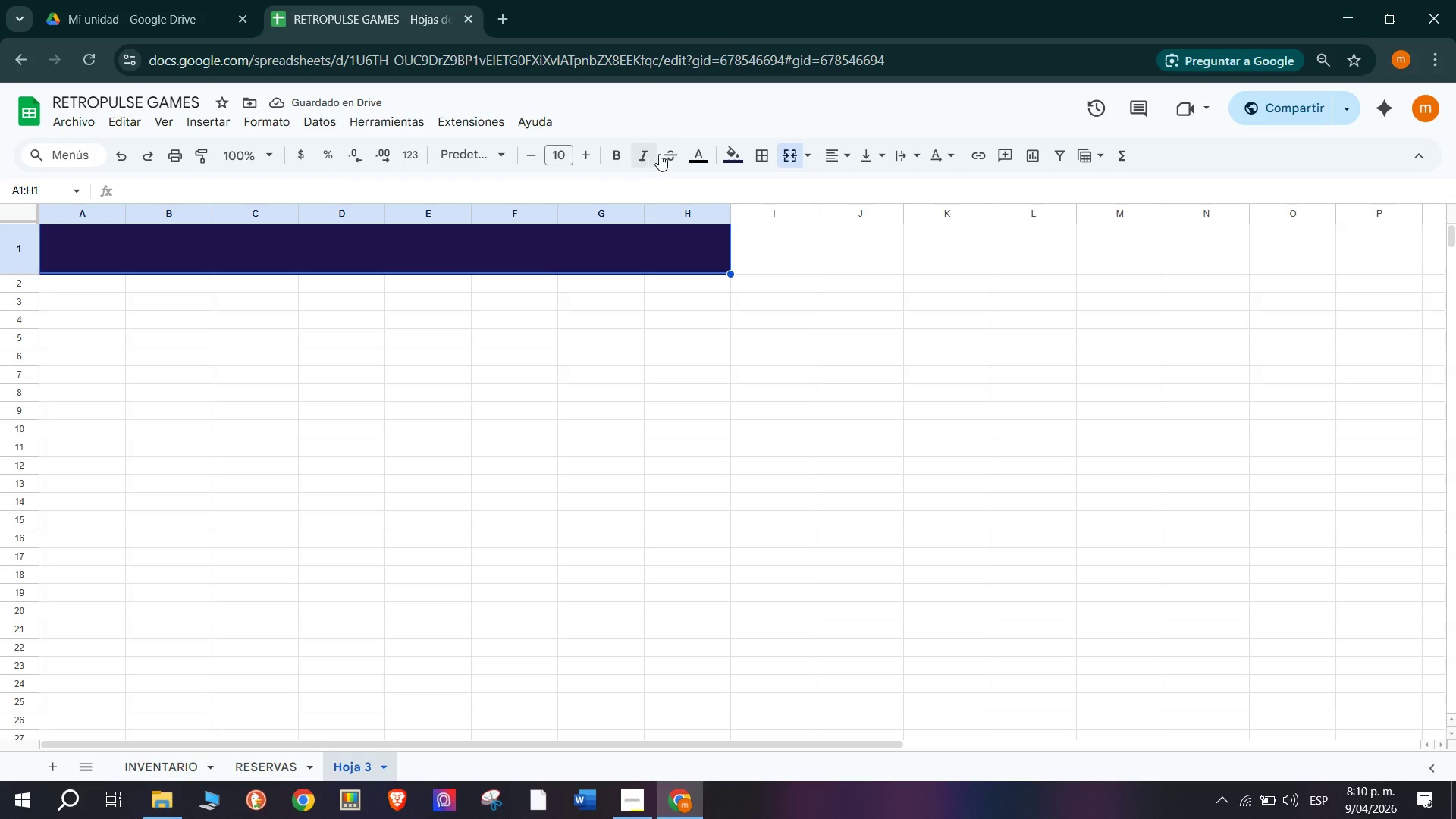 
wait(9.49)
 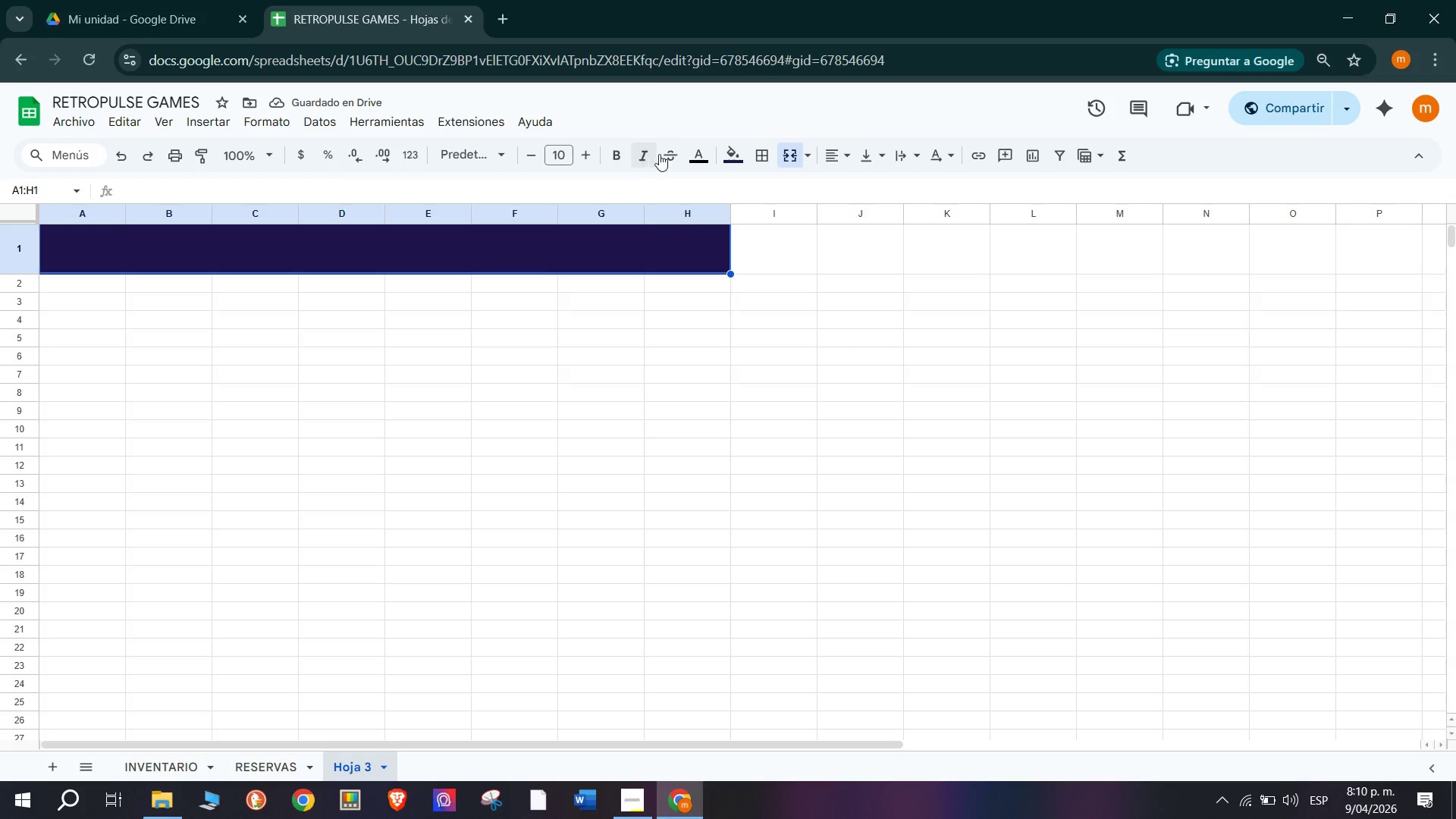 
left_click([704, 149])
 